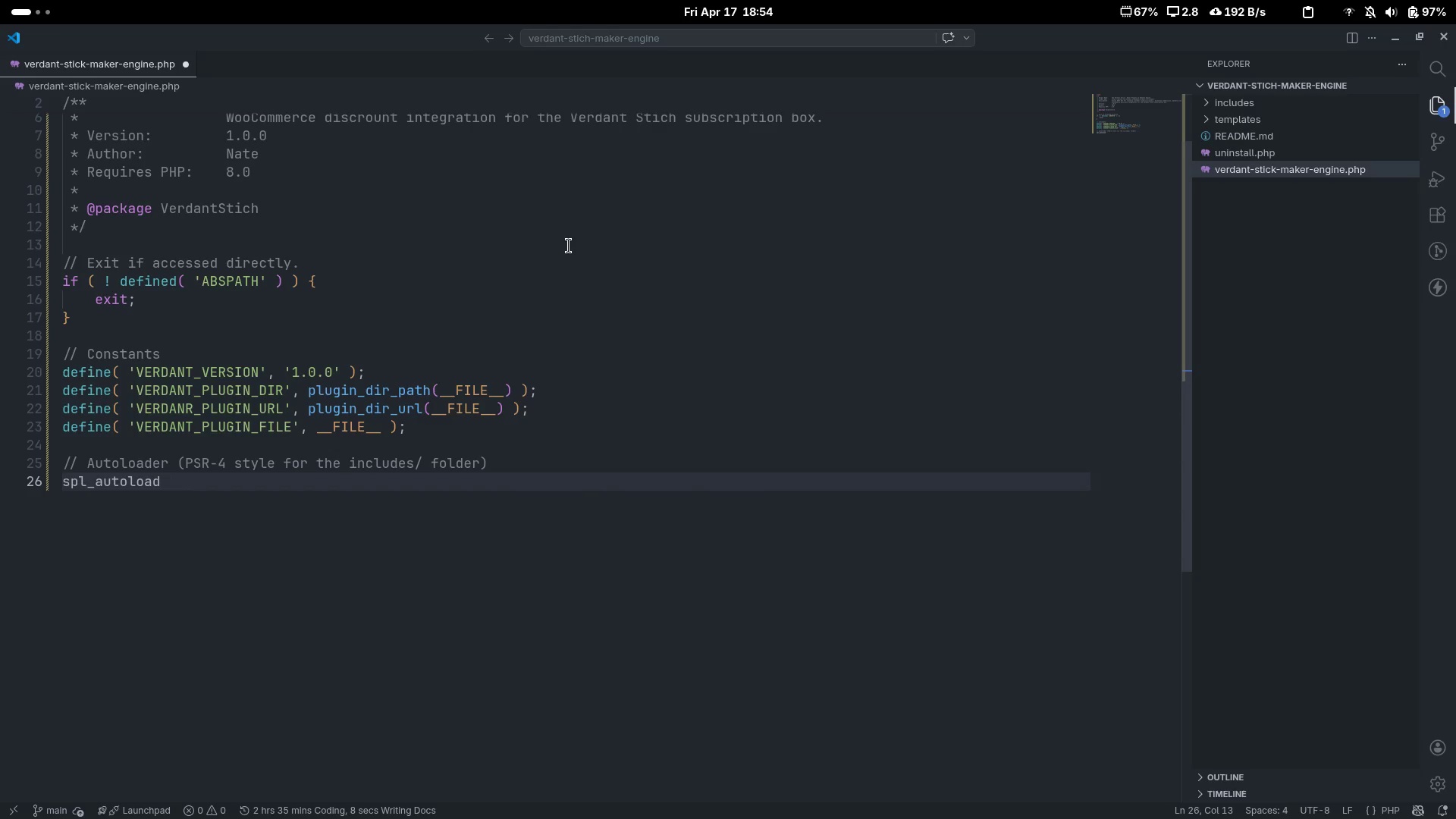 
 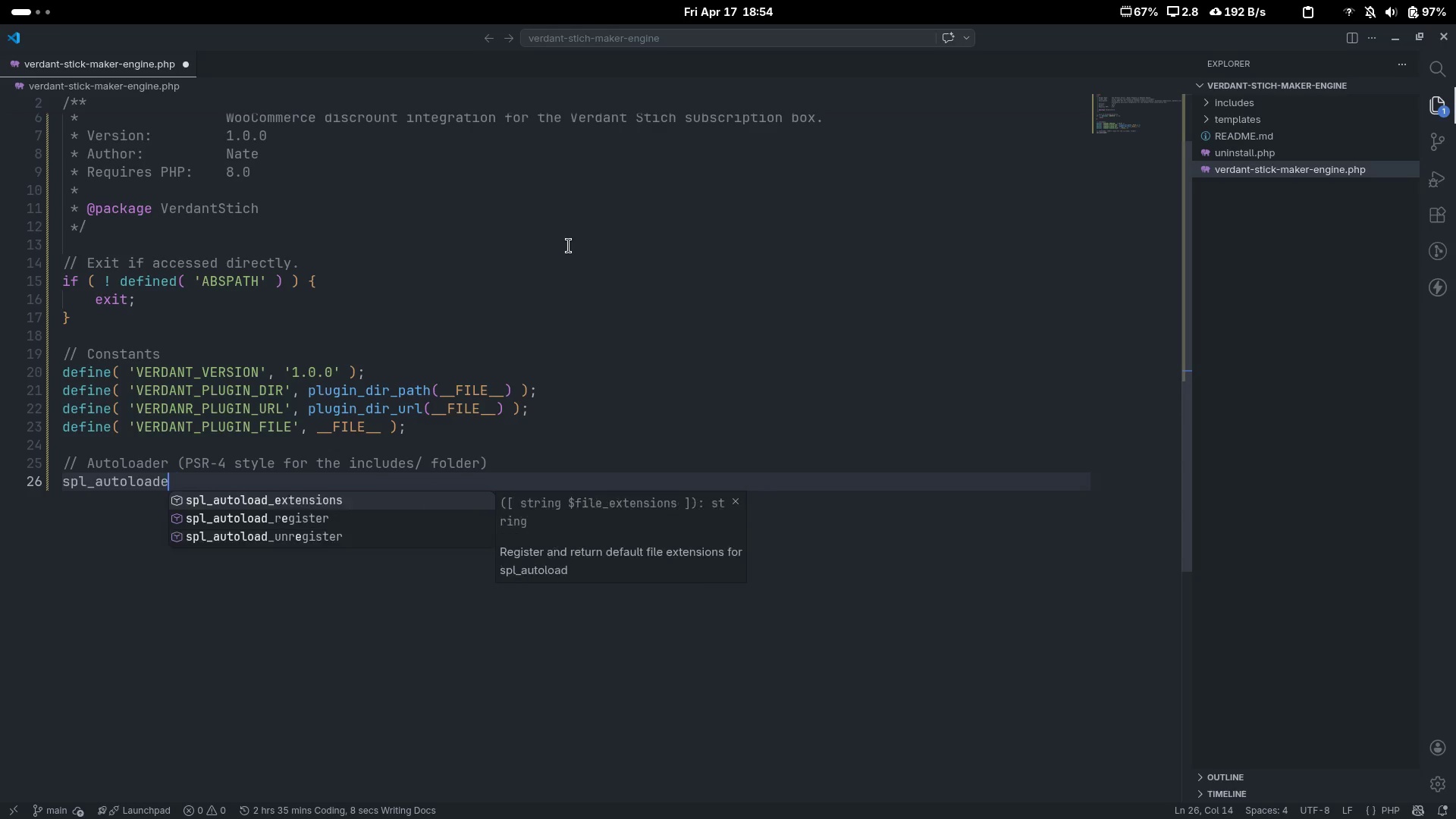 
key(Enter)
 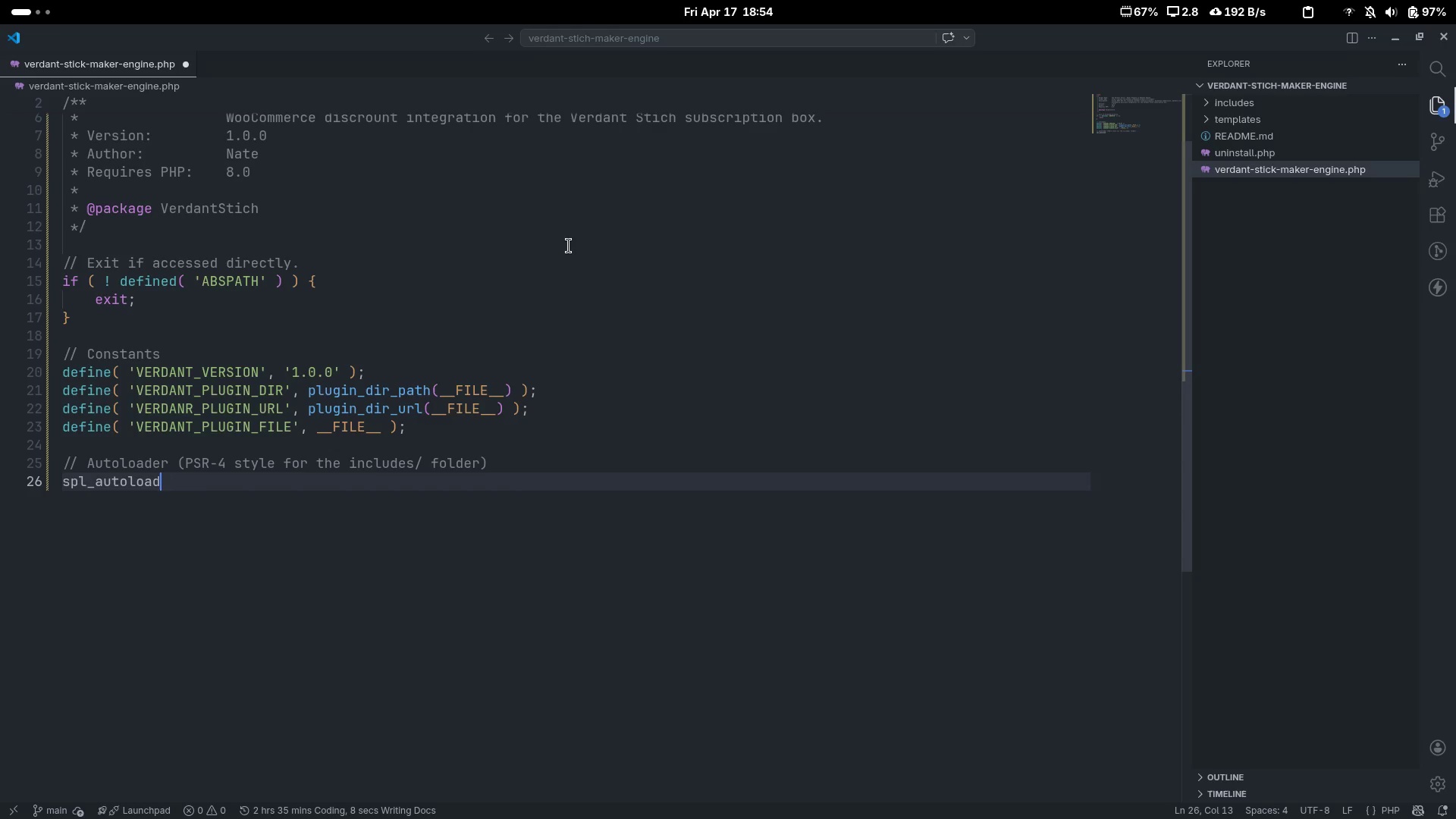 
type(_re)
key(Tab)
type(( )
 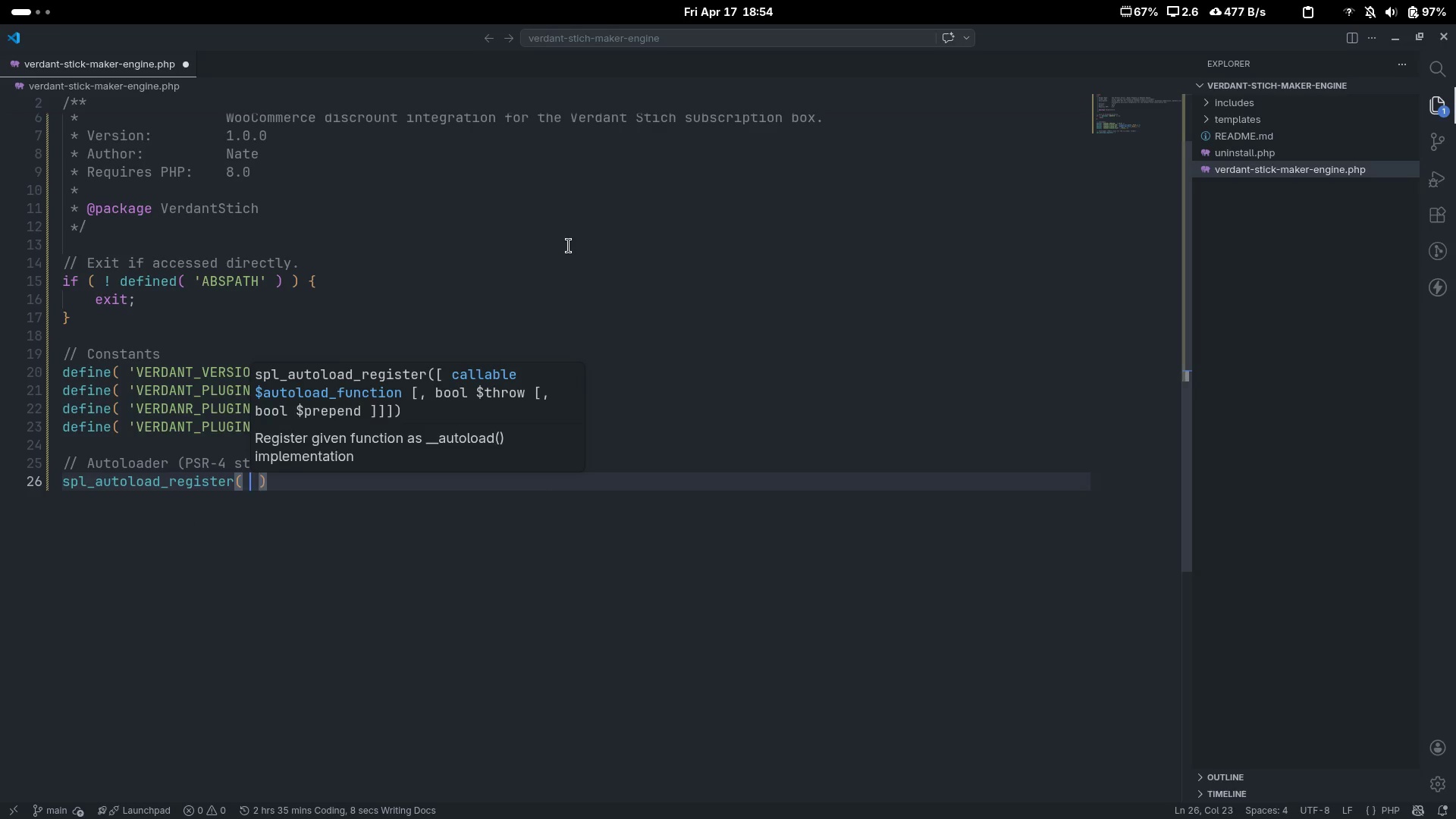 
key(ArrowLeft)
 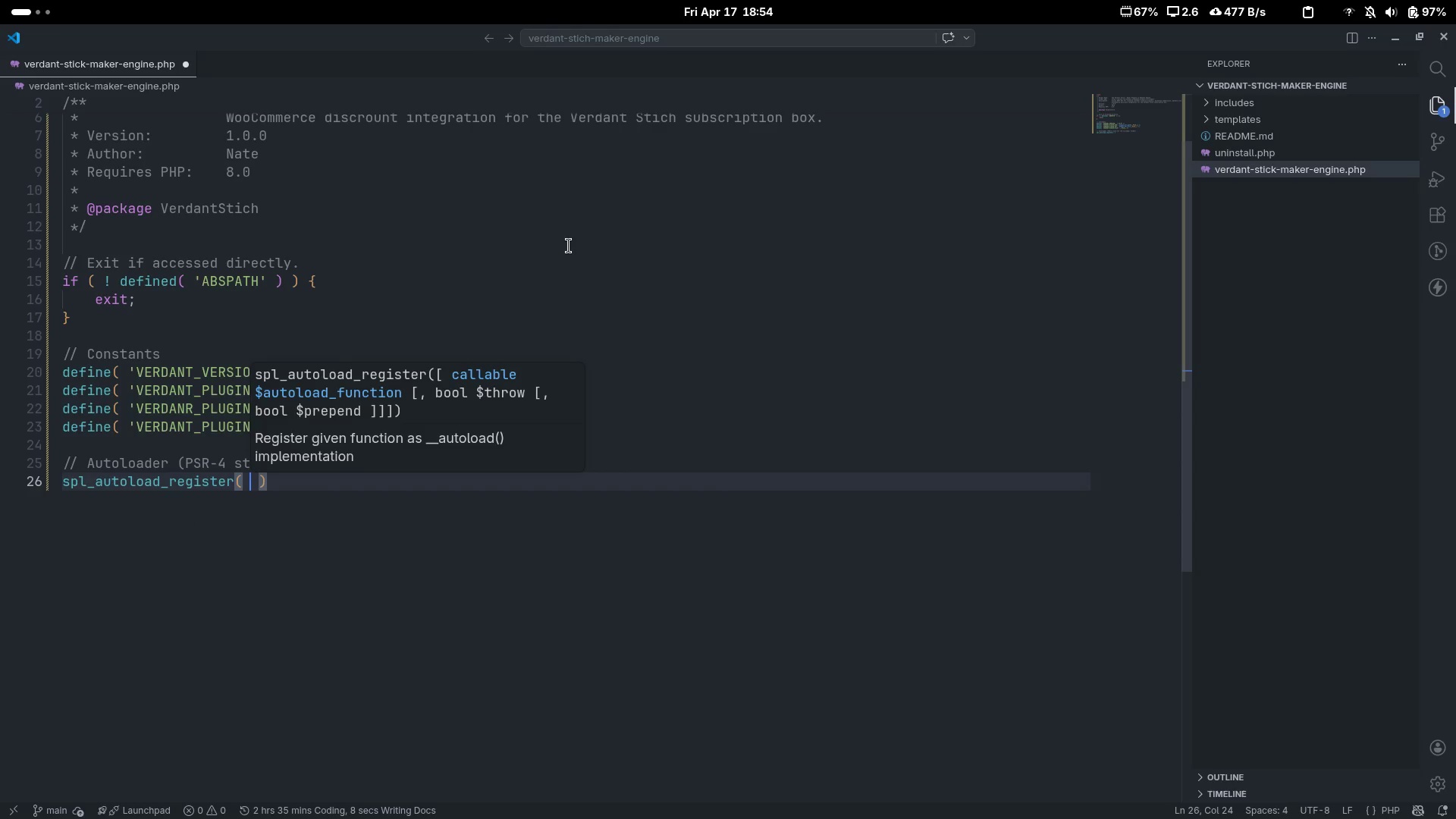 
type( function (string $sc)
key(Backspace)
key(Backspace)
type(class)
 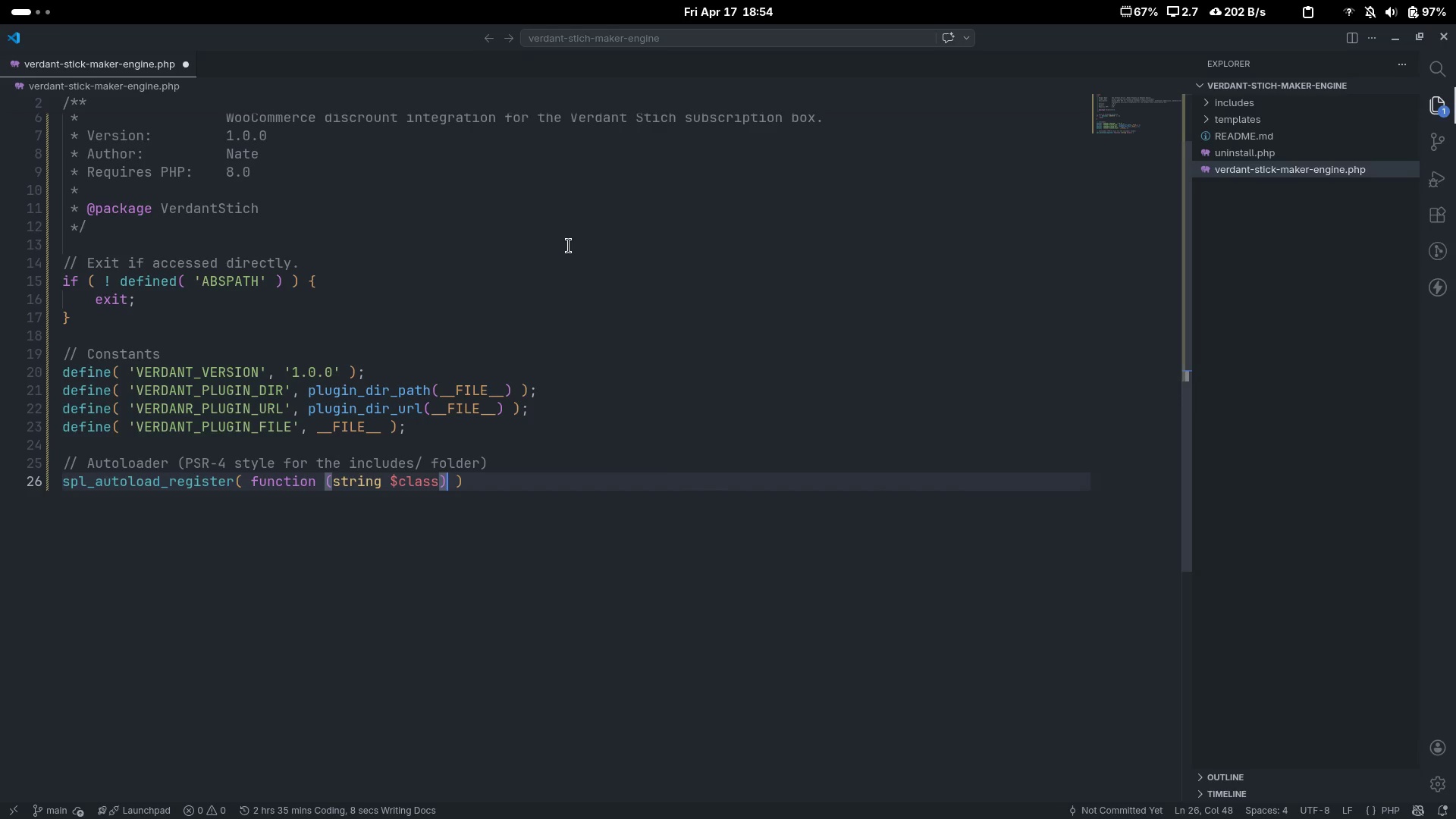 
 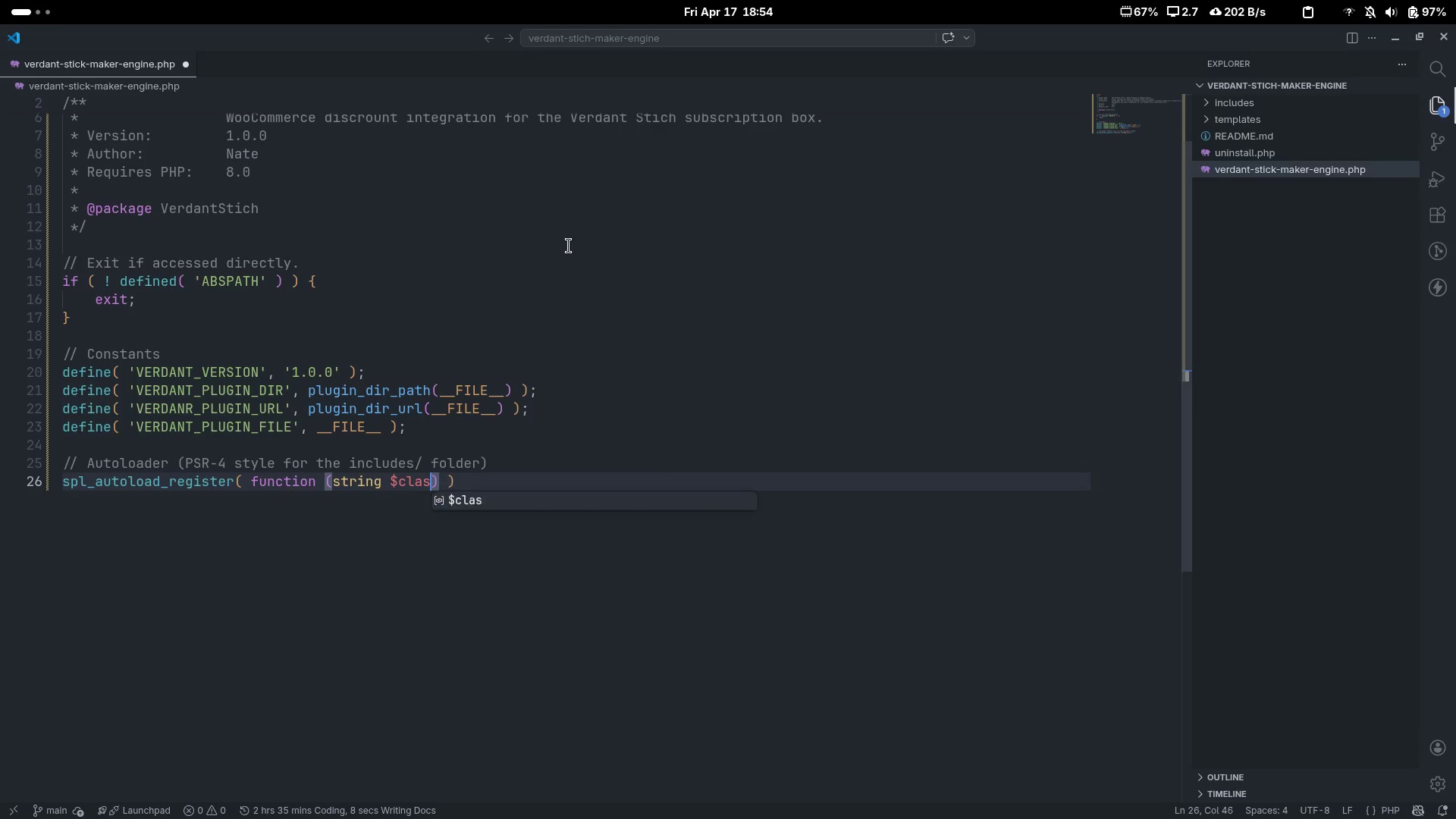 
key(ArrowRight)
 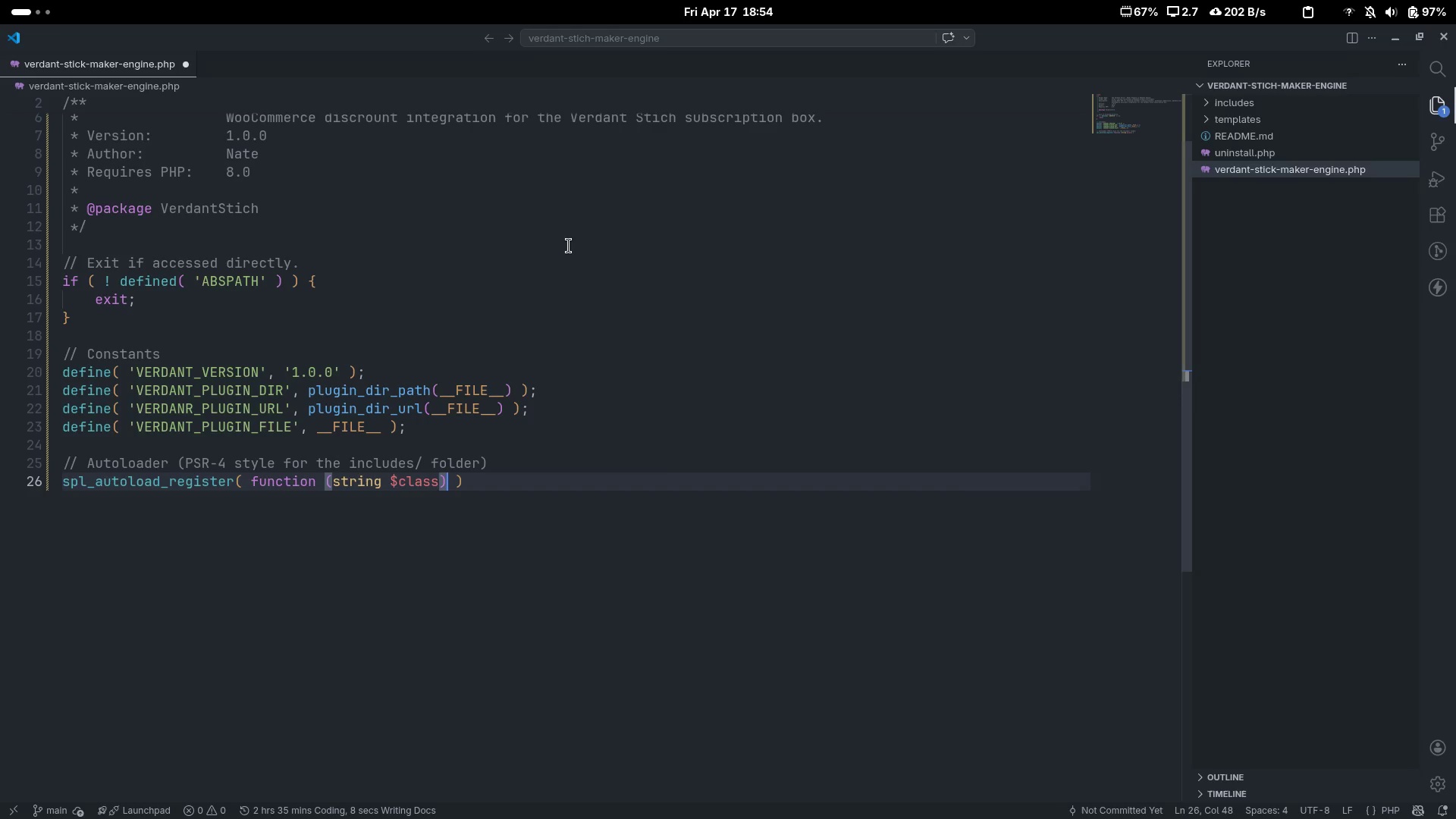 
type(;)
key(Backspace)
type(: void {)
 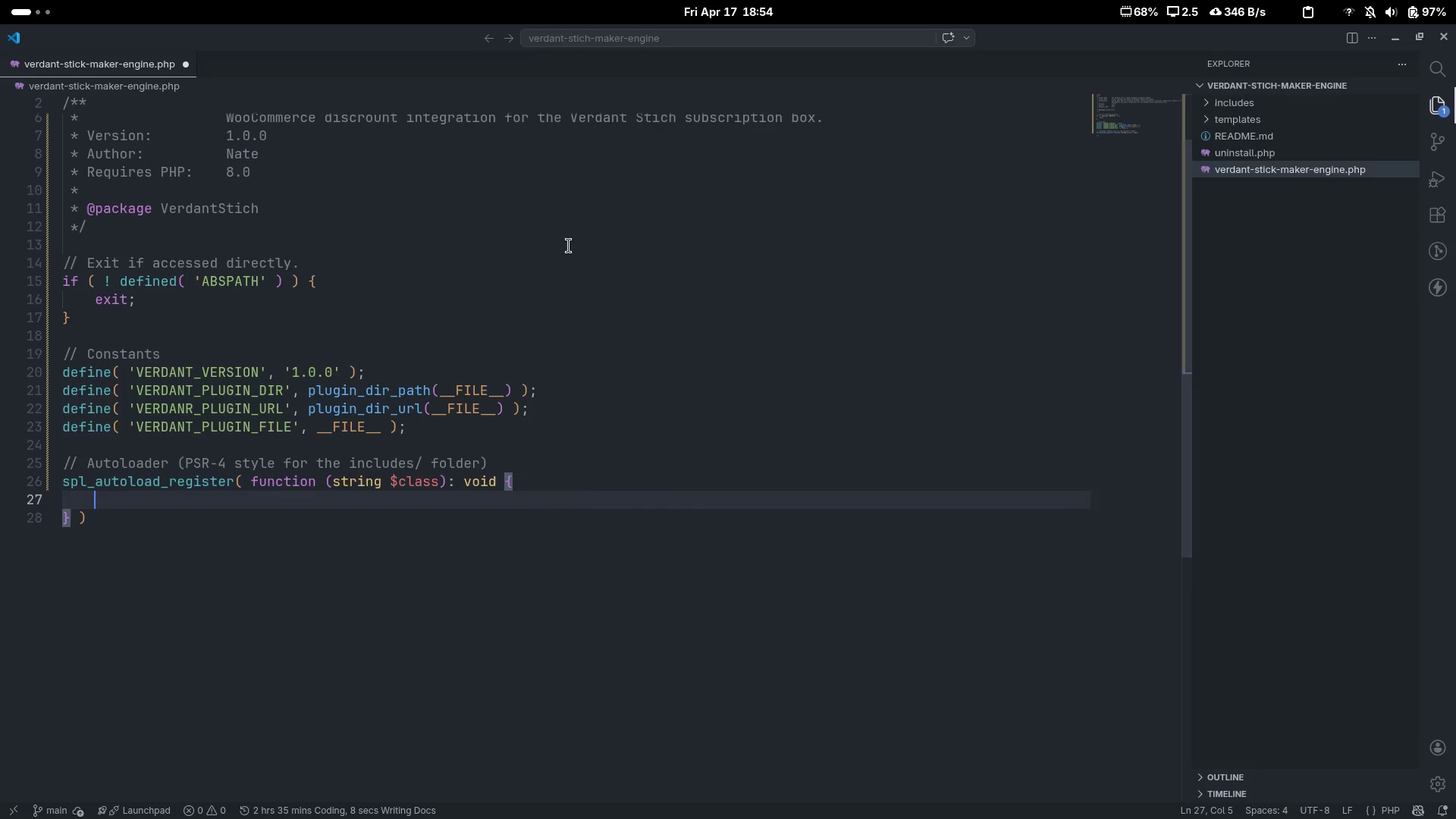 
key(Enter)
 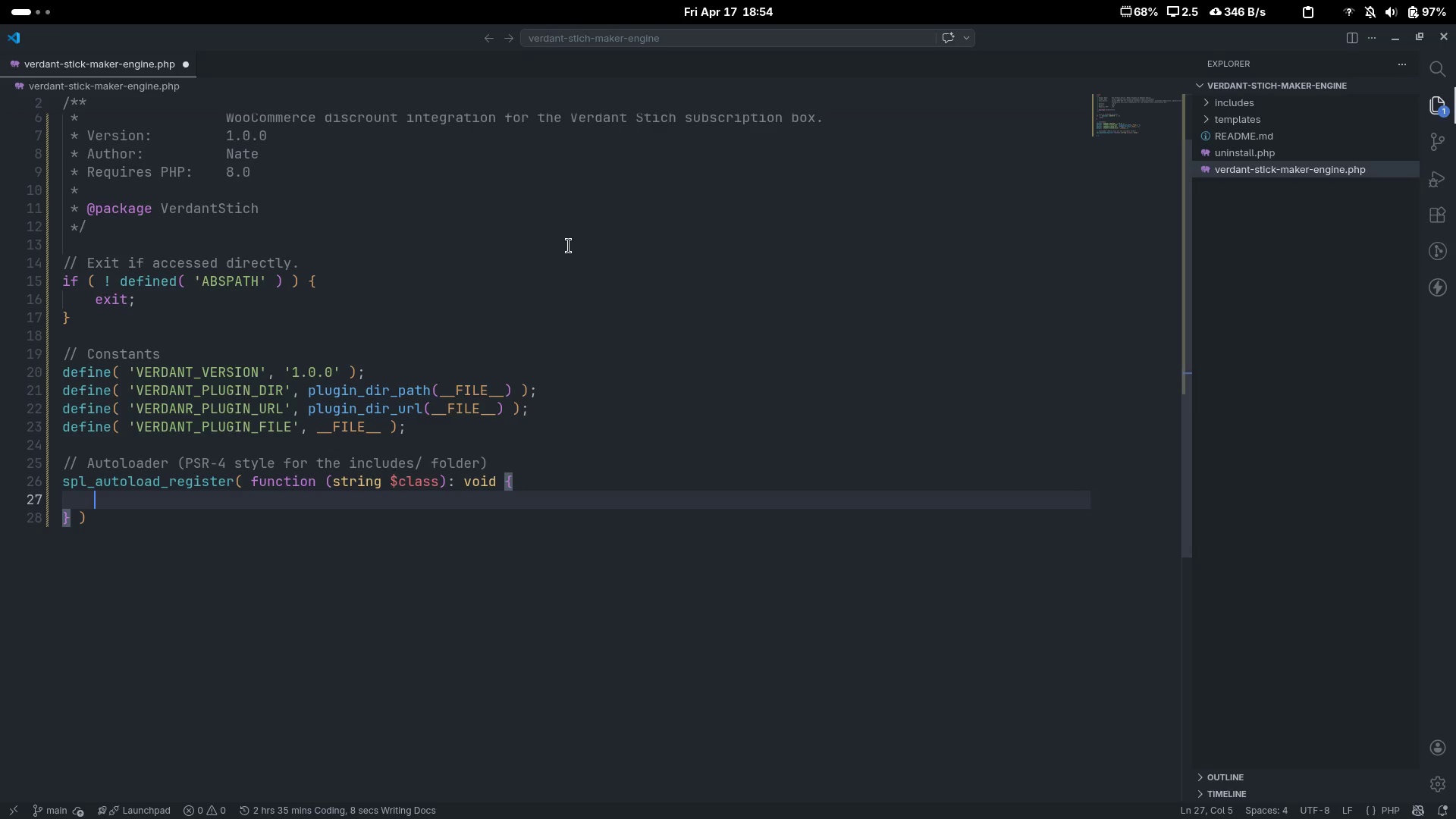 
type(%)
key(Backspace)
type($prei)
key(Backspace)
type(fix = )
key(Tab)
key(Backspace)
type('VER)
key(Backspace)
key(Backspace)
type(erdantSticj)
key(Backspace)
type(h\\)
 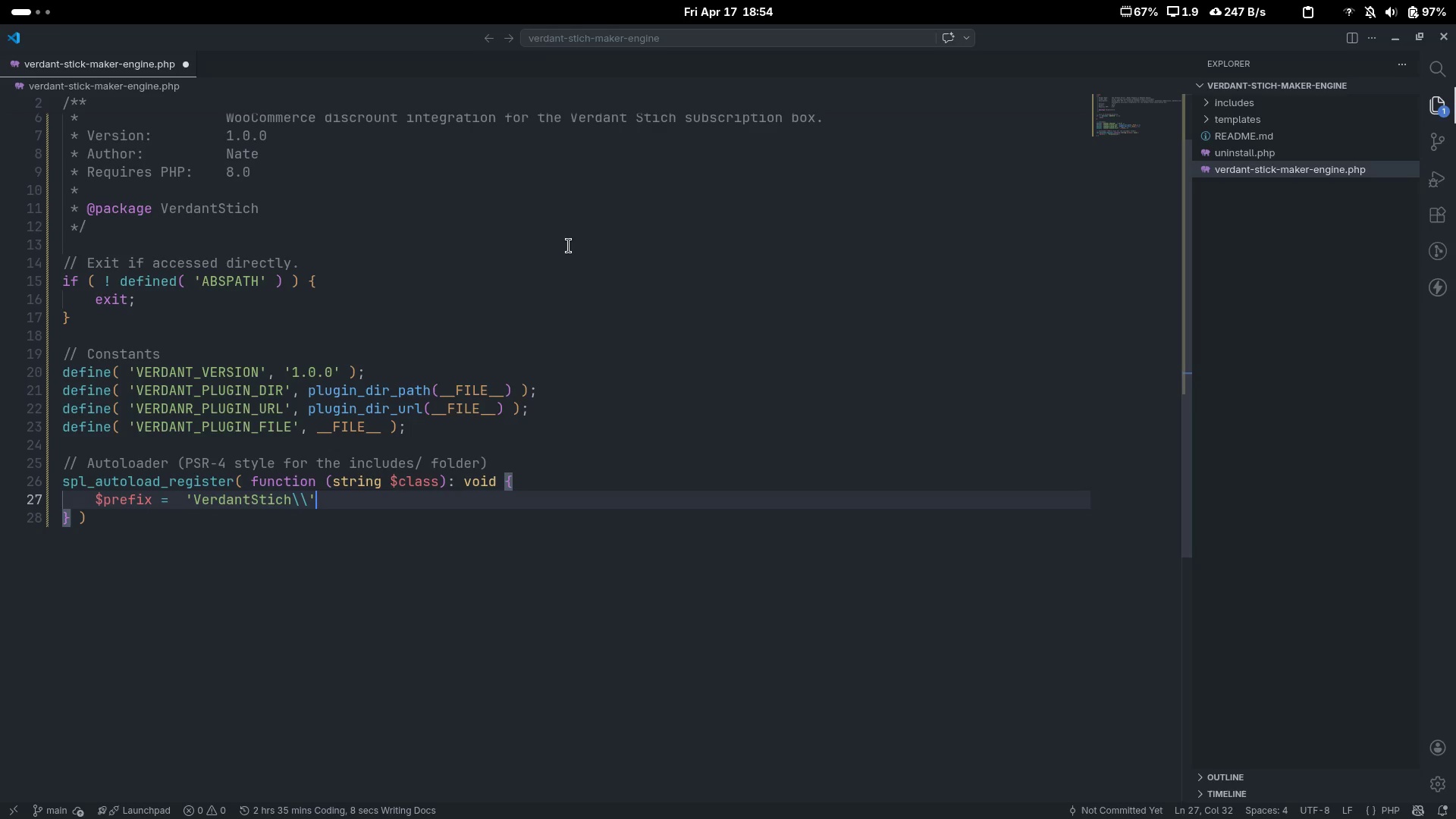 
 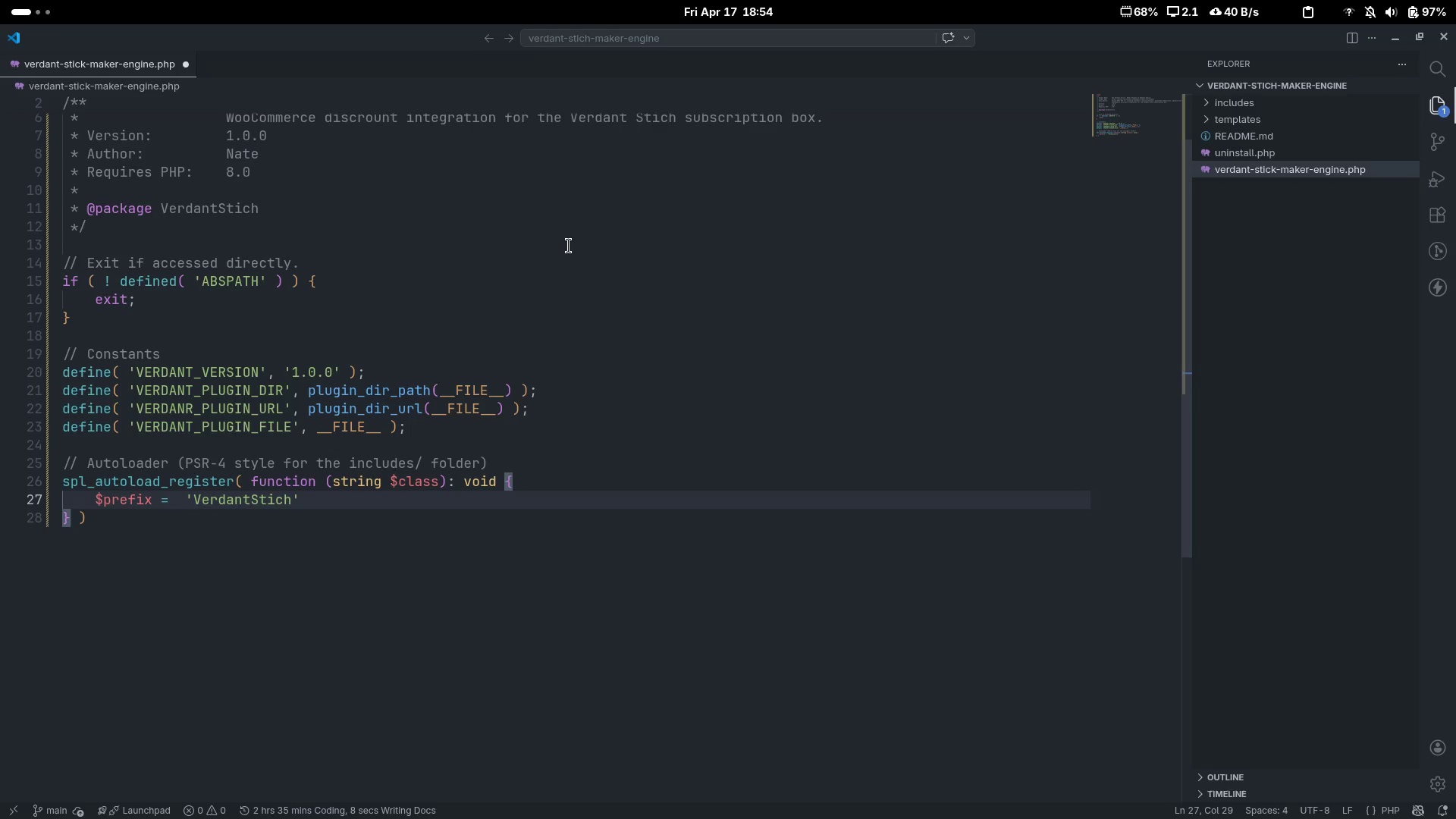 
key(ArrowRight)
 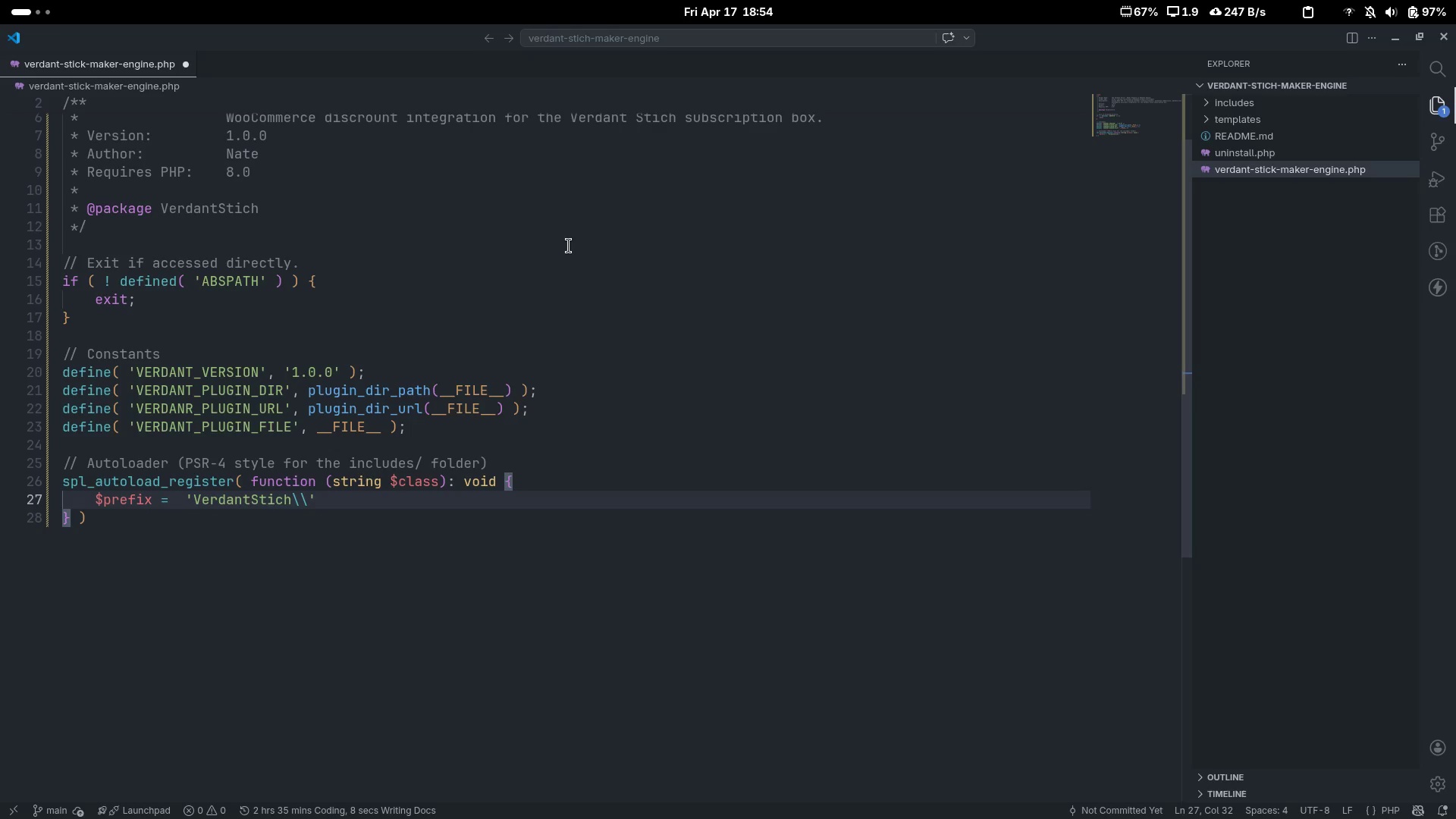 
key(Semicolon)
 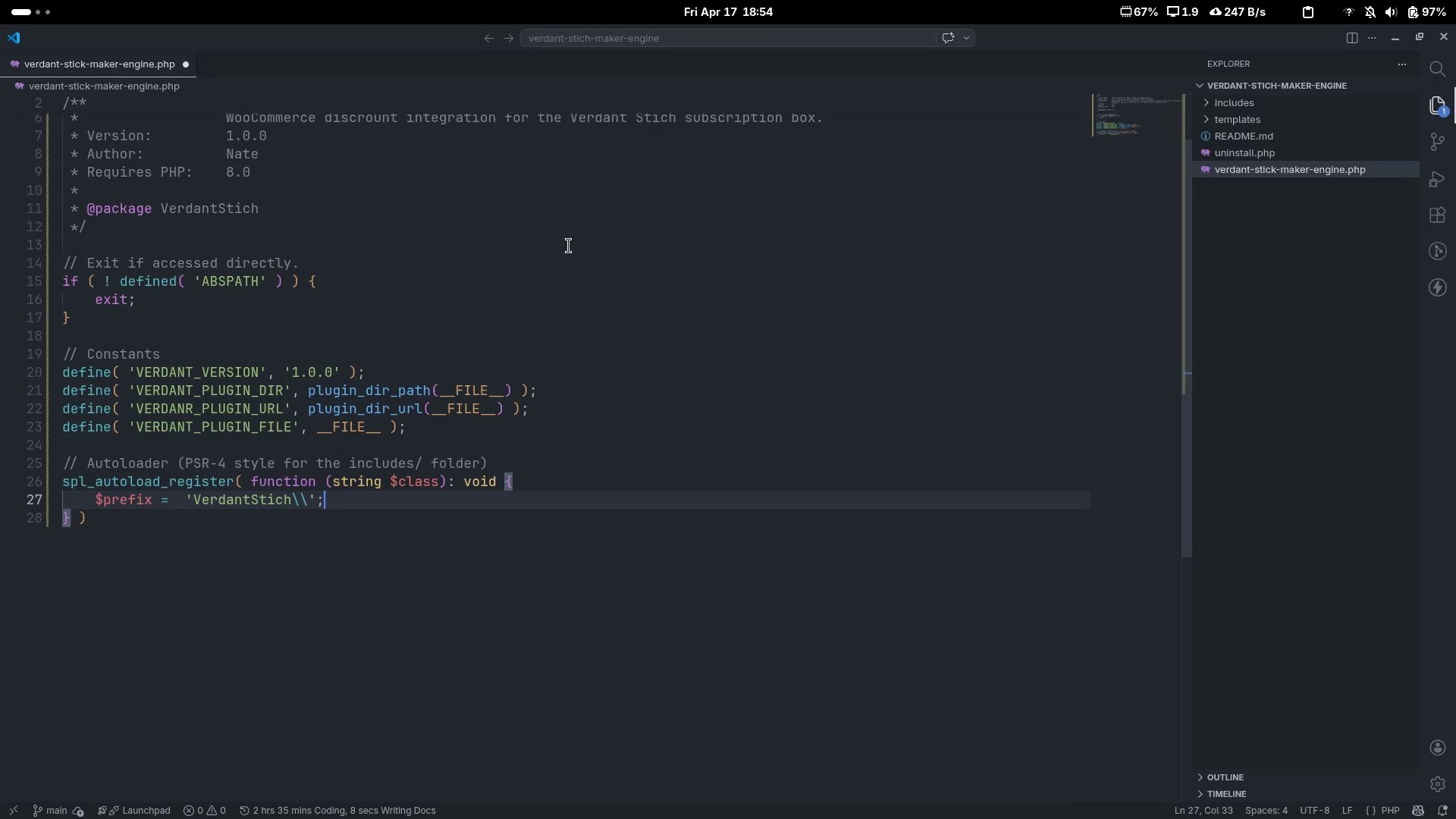 
key(Enter)
 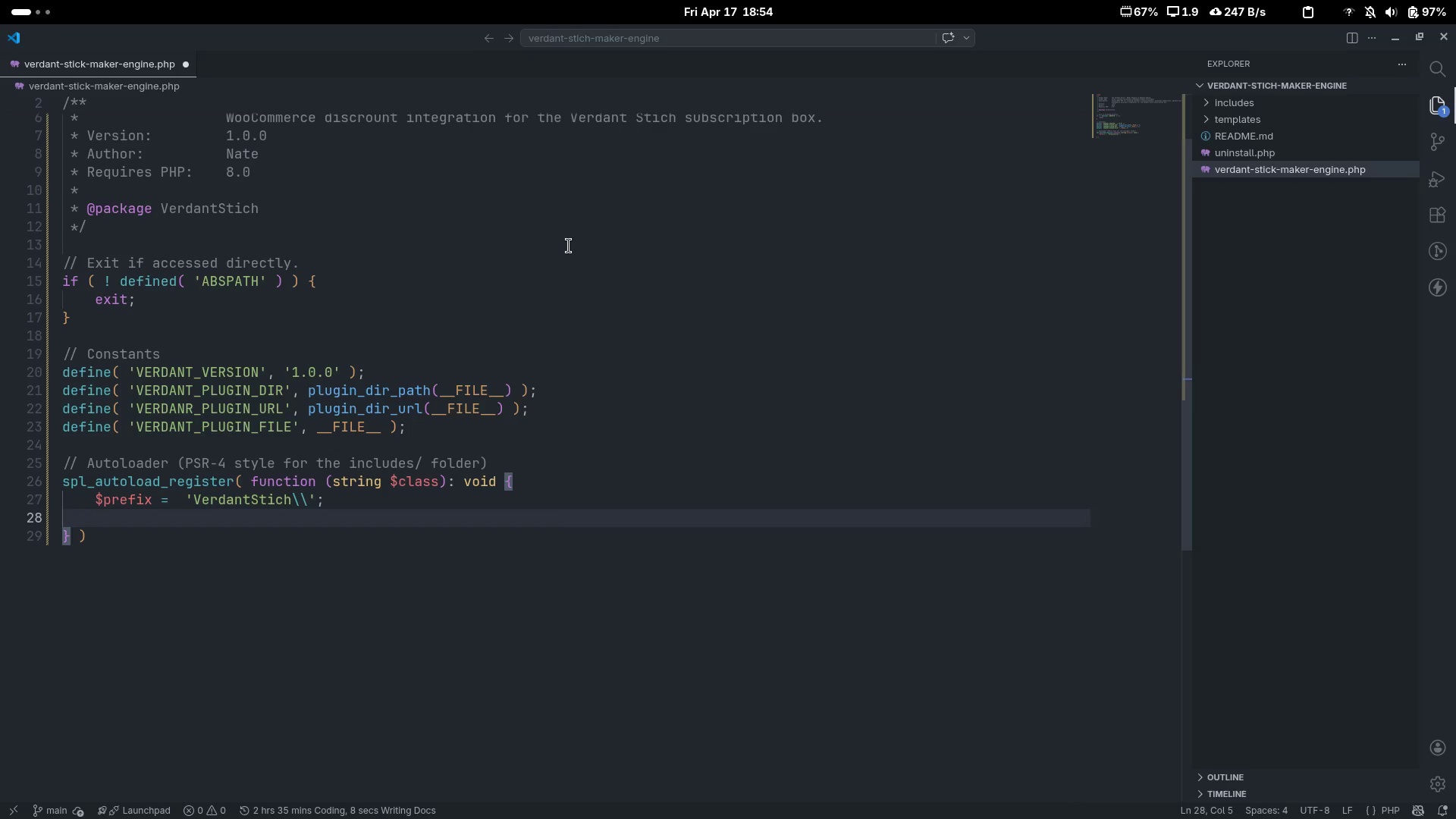 
type($base_dir = VR)
key(Backspace)
type(ERDANT_PLUGIN_DIR . /)
key(Backspace)
type('includes/)
 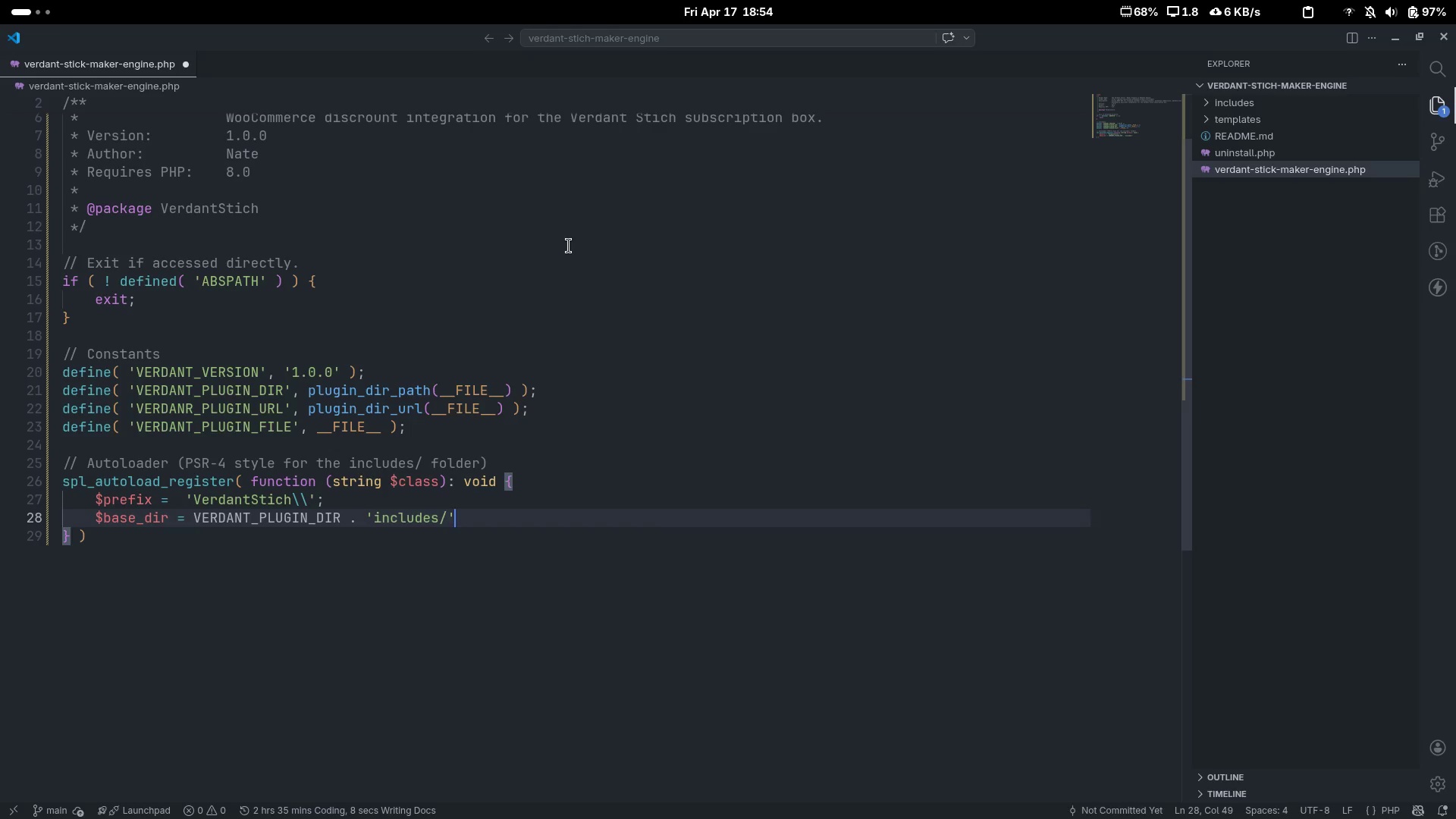 
 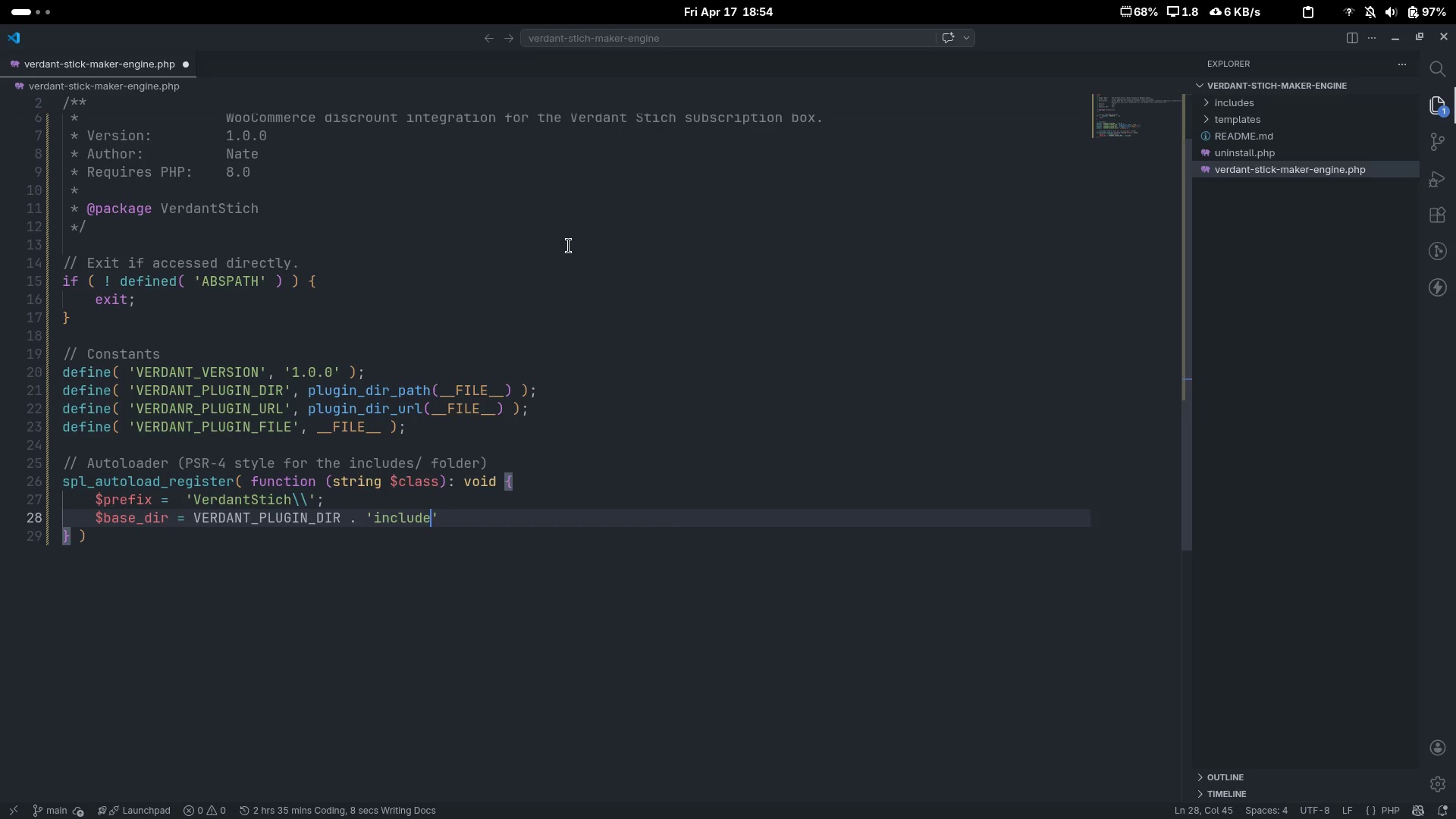 
key(Control+ControlLeft)
 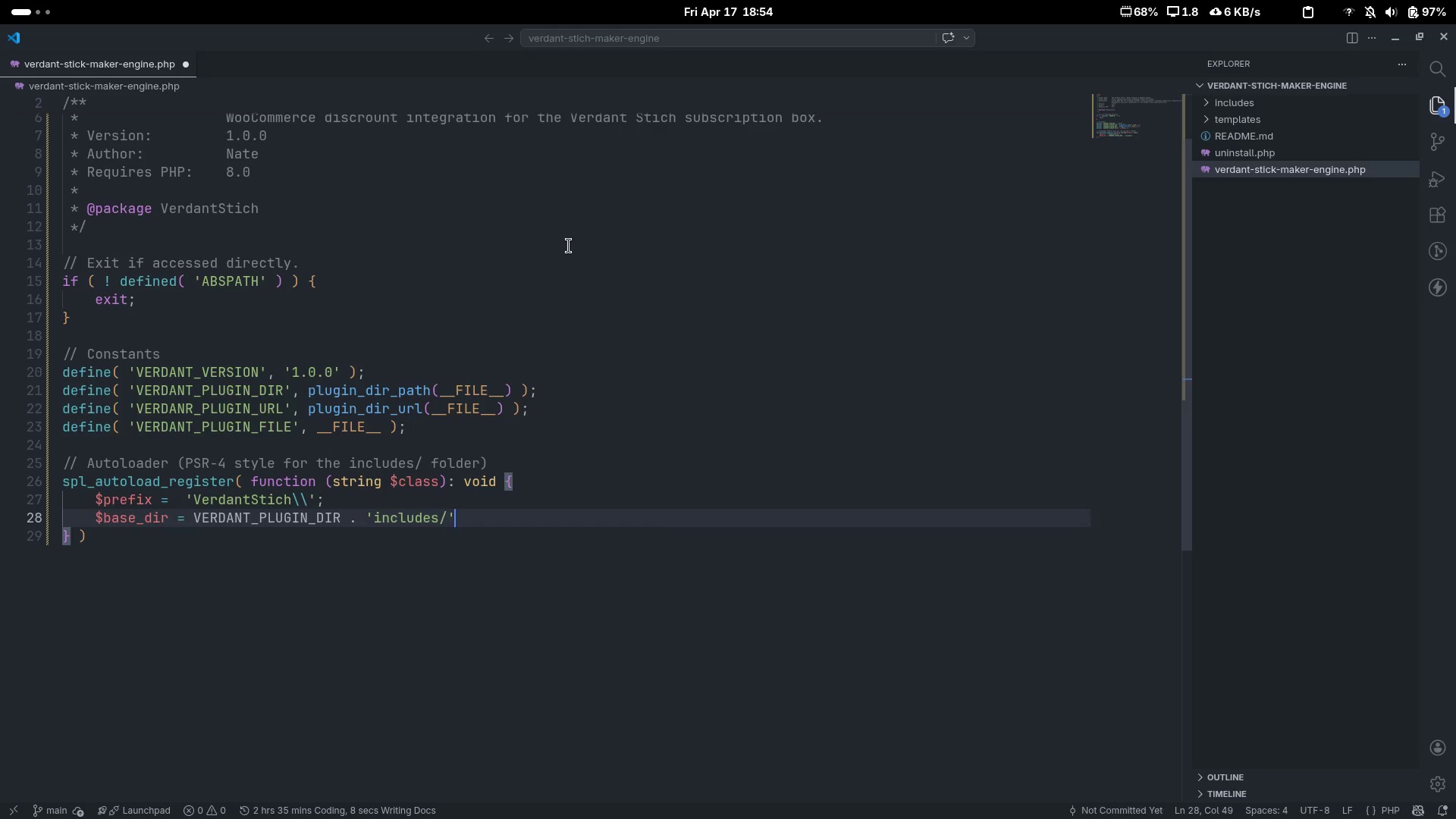 
key(Control+ArrowRight)
 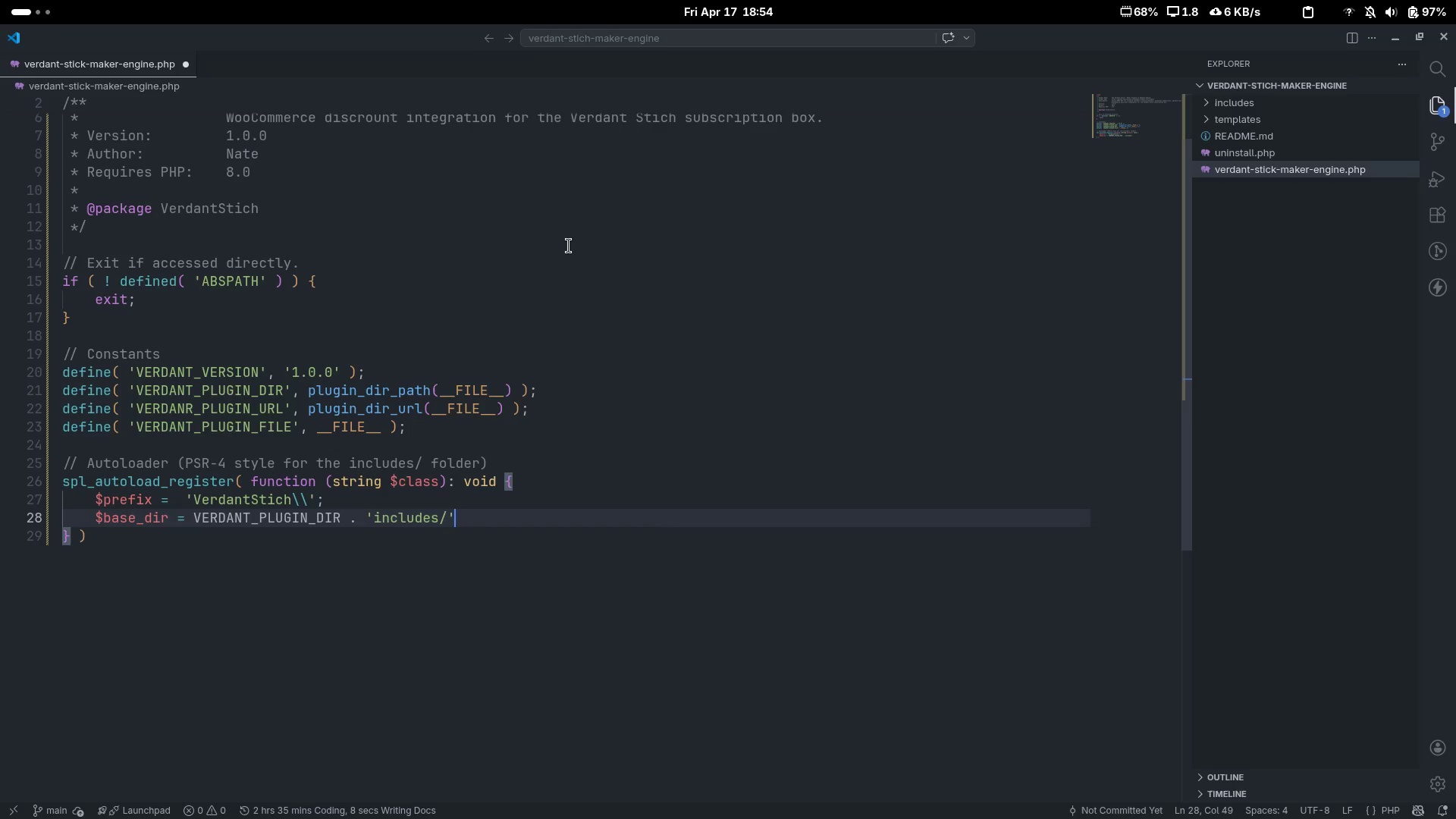 
key(Semicolon)
 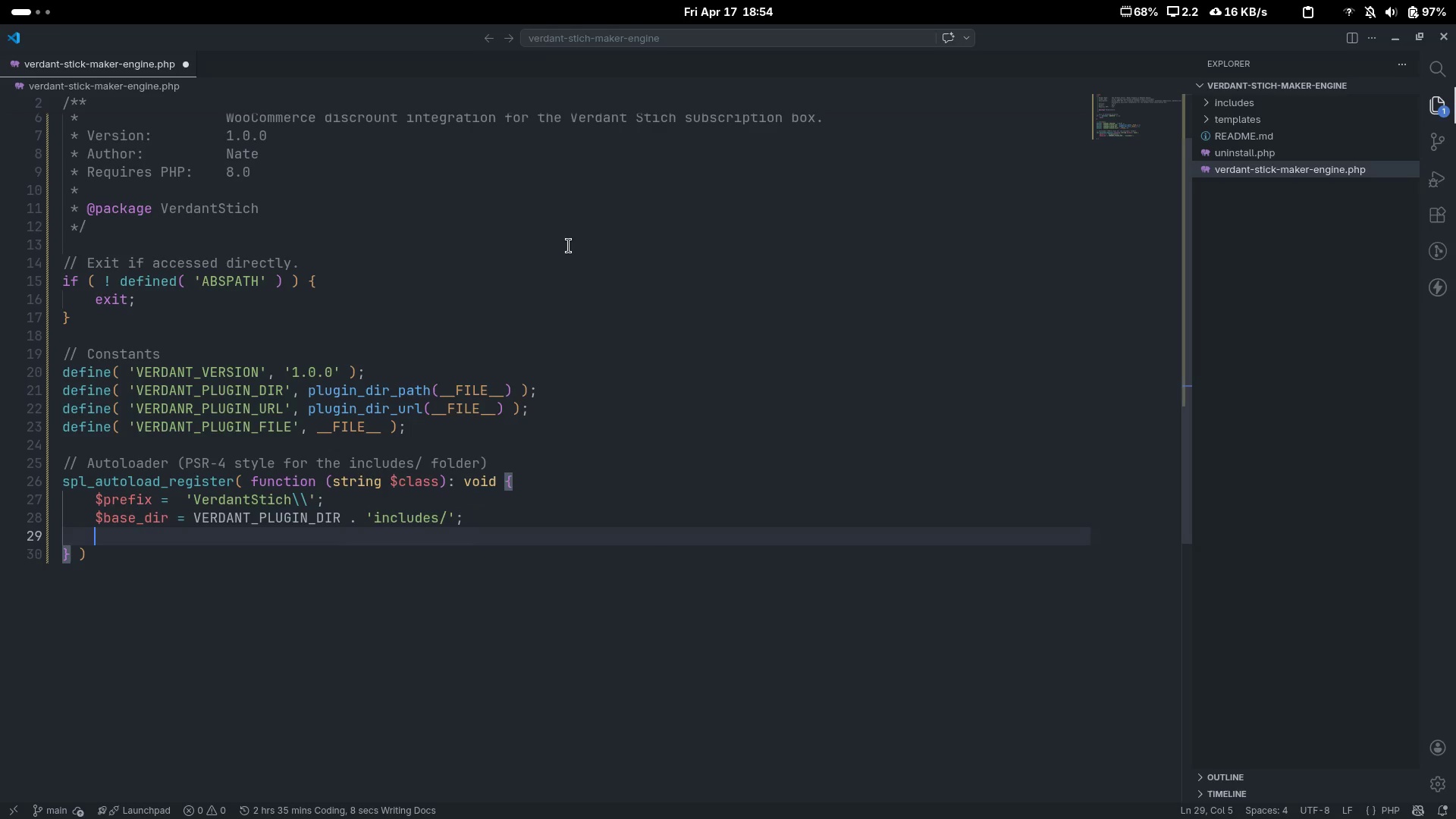 
key(Enter)
 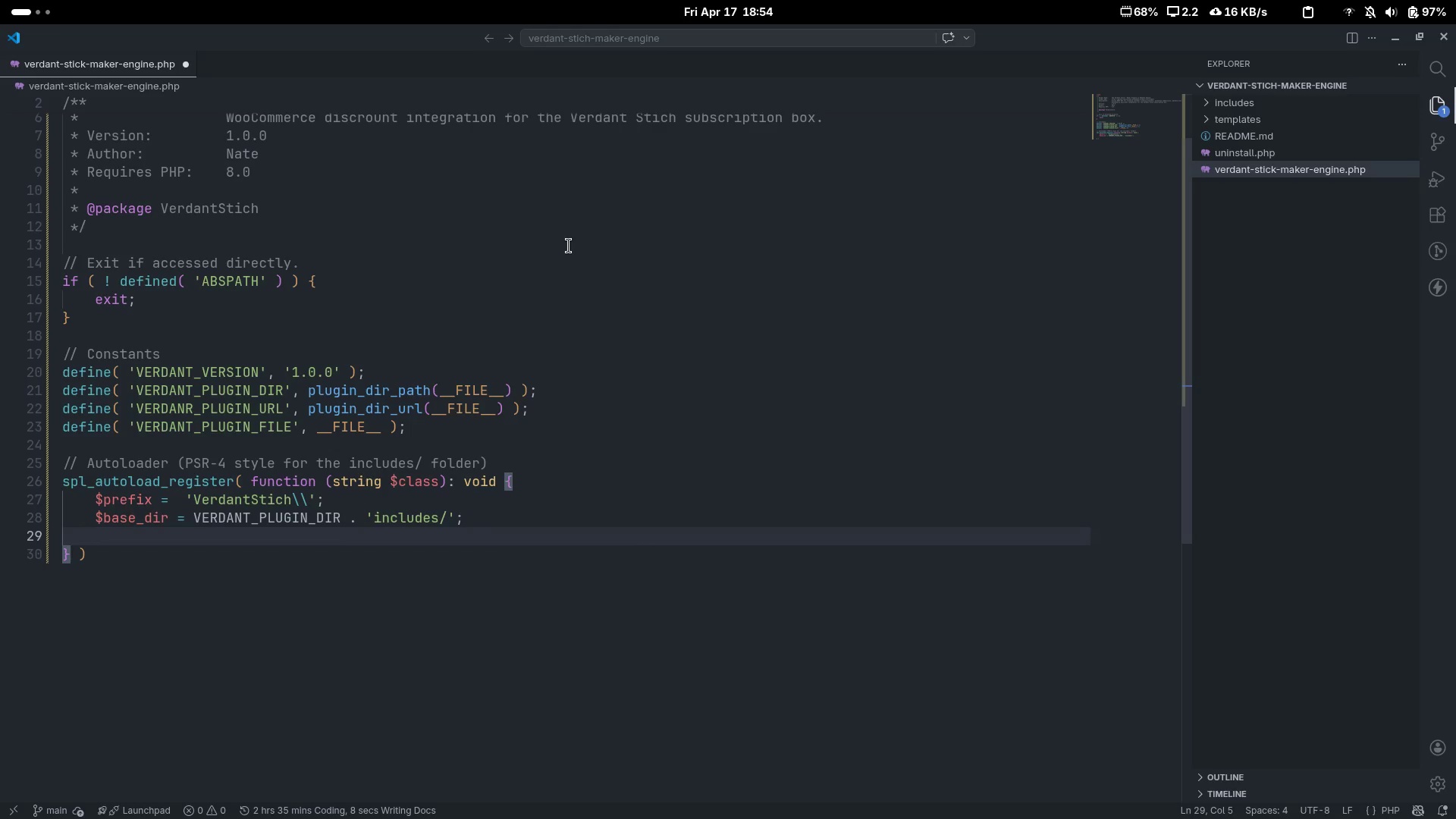 
key(Enter)
 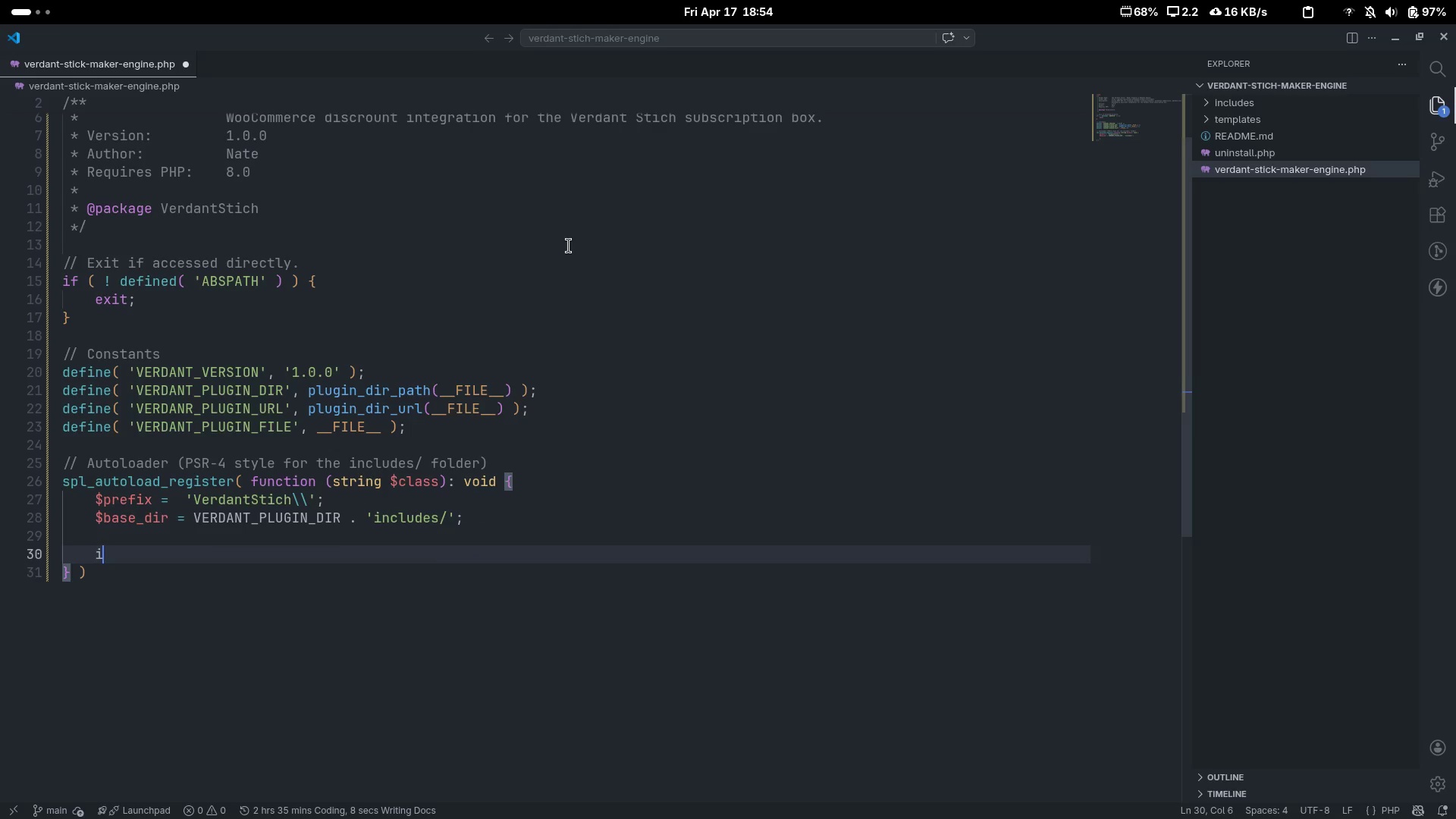 
type(if( )
 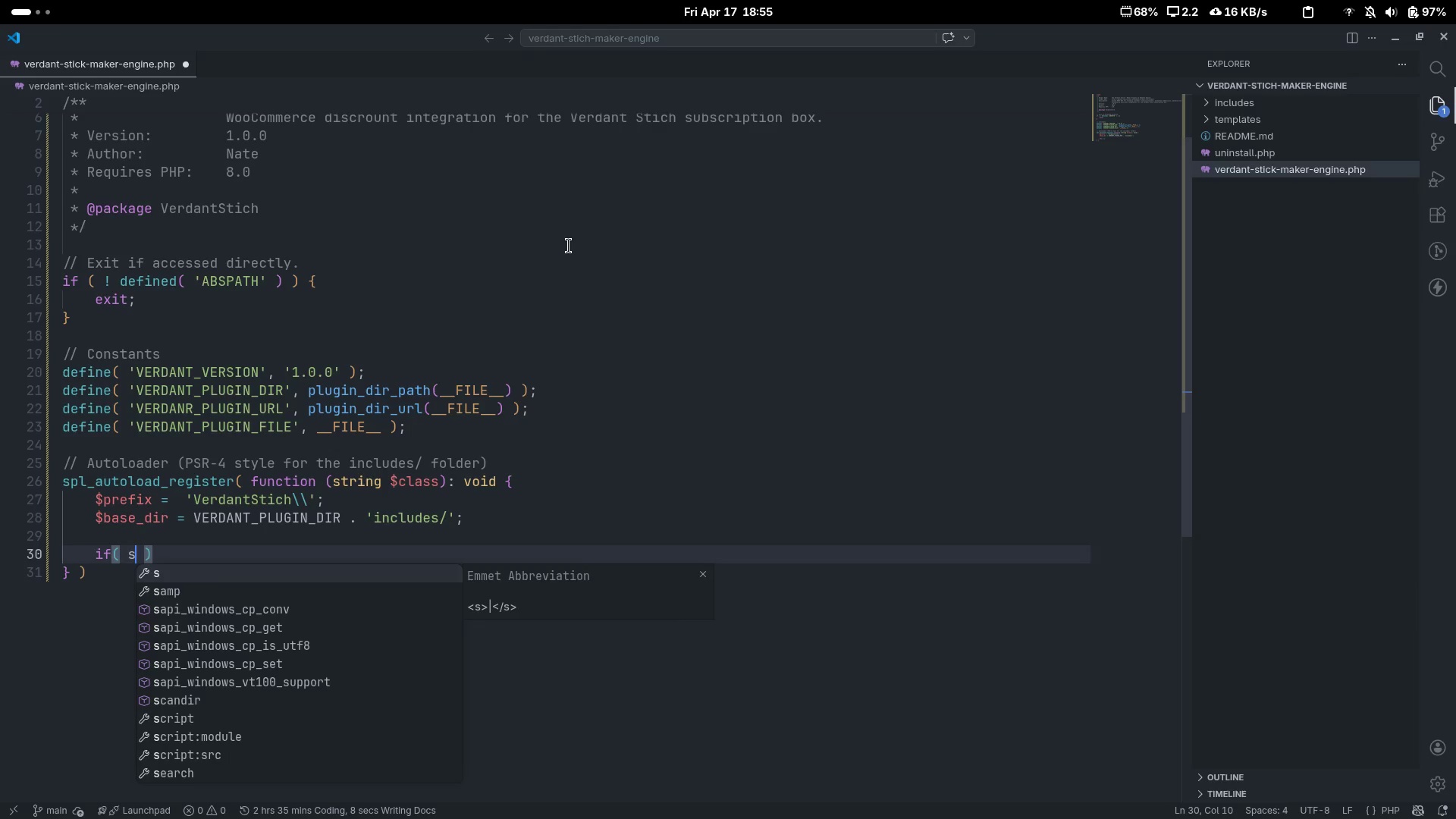 
 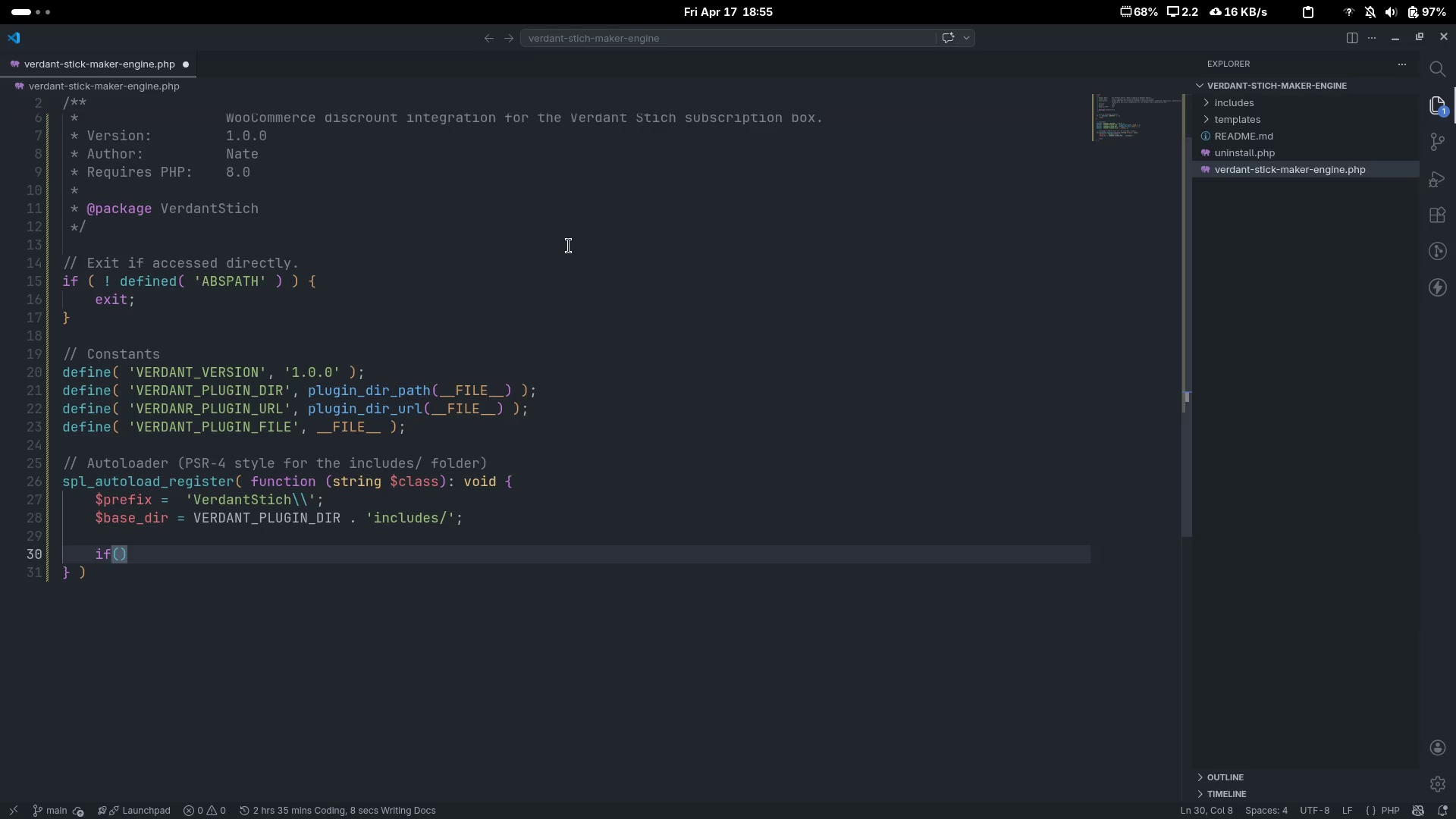 
key(ArrowLeft)
 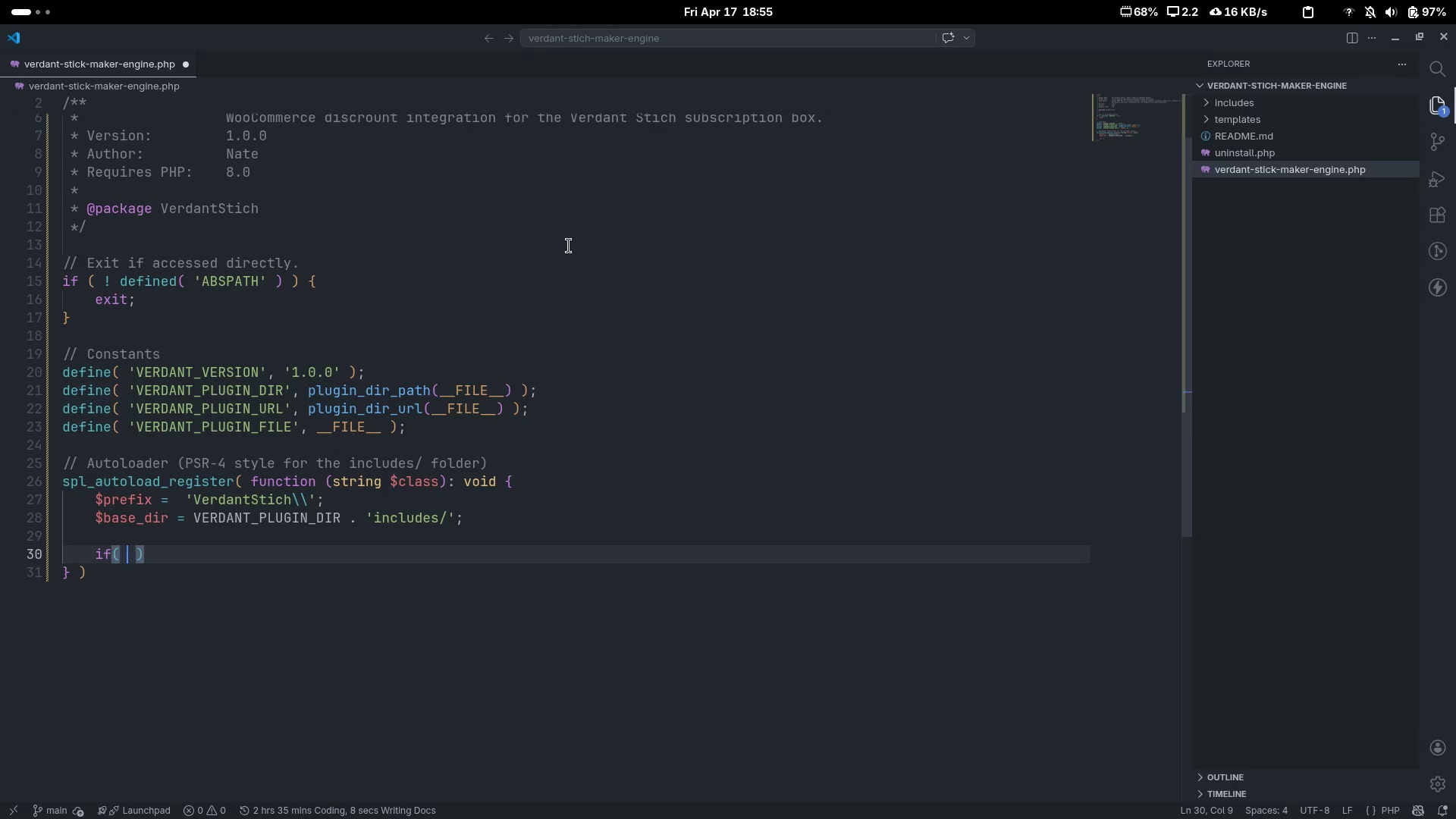 
type( str)
 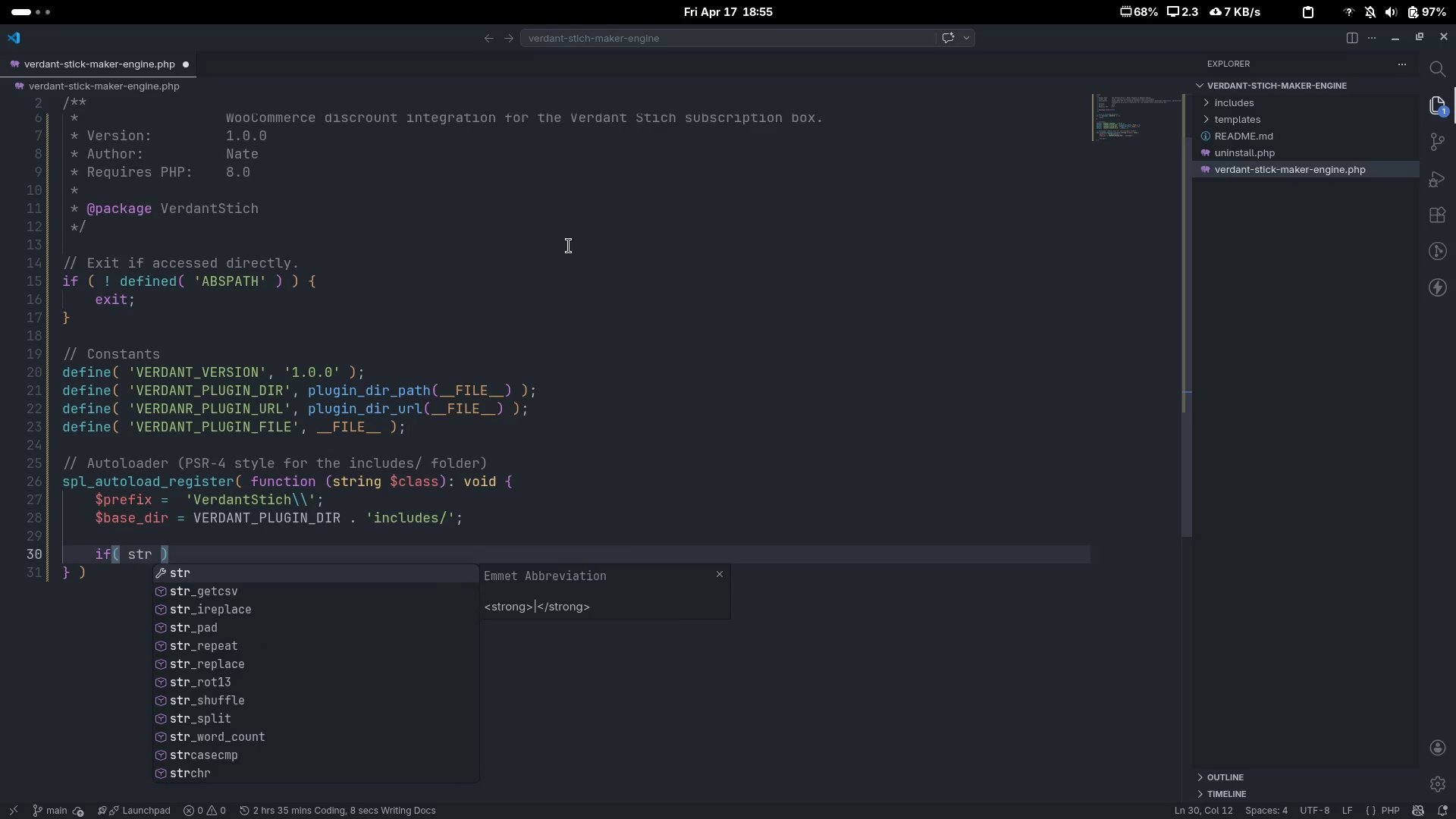 
type(ncmp( )
 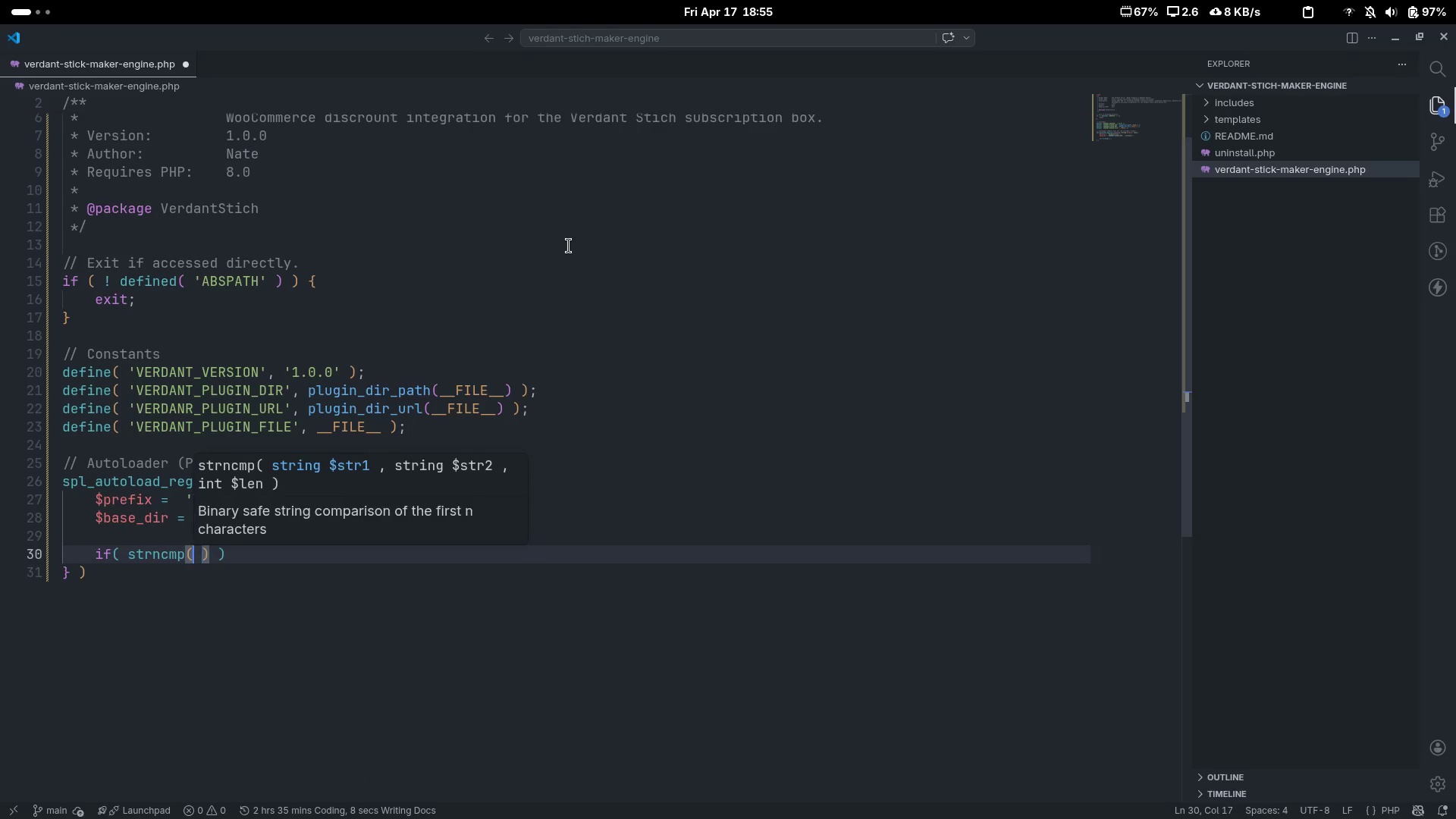 
key(ArrowLeft)
 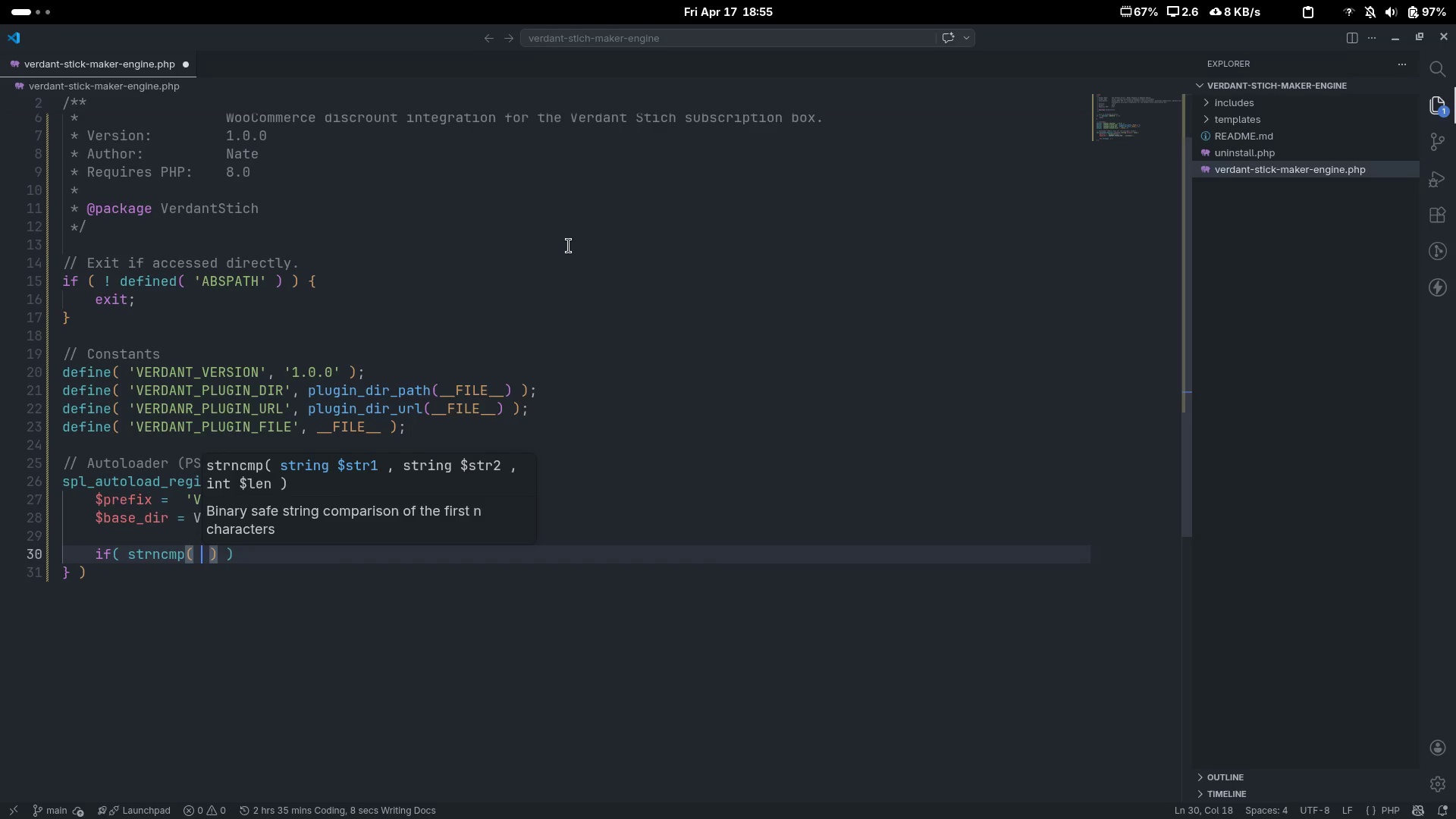 
type( $prefix, $class, strlen( )
 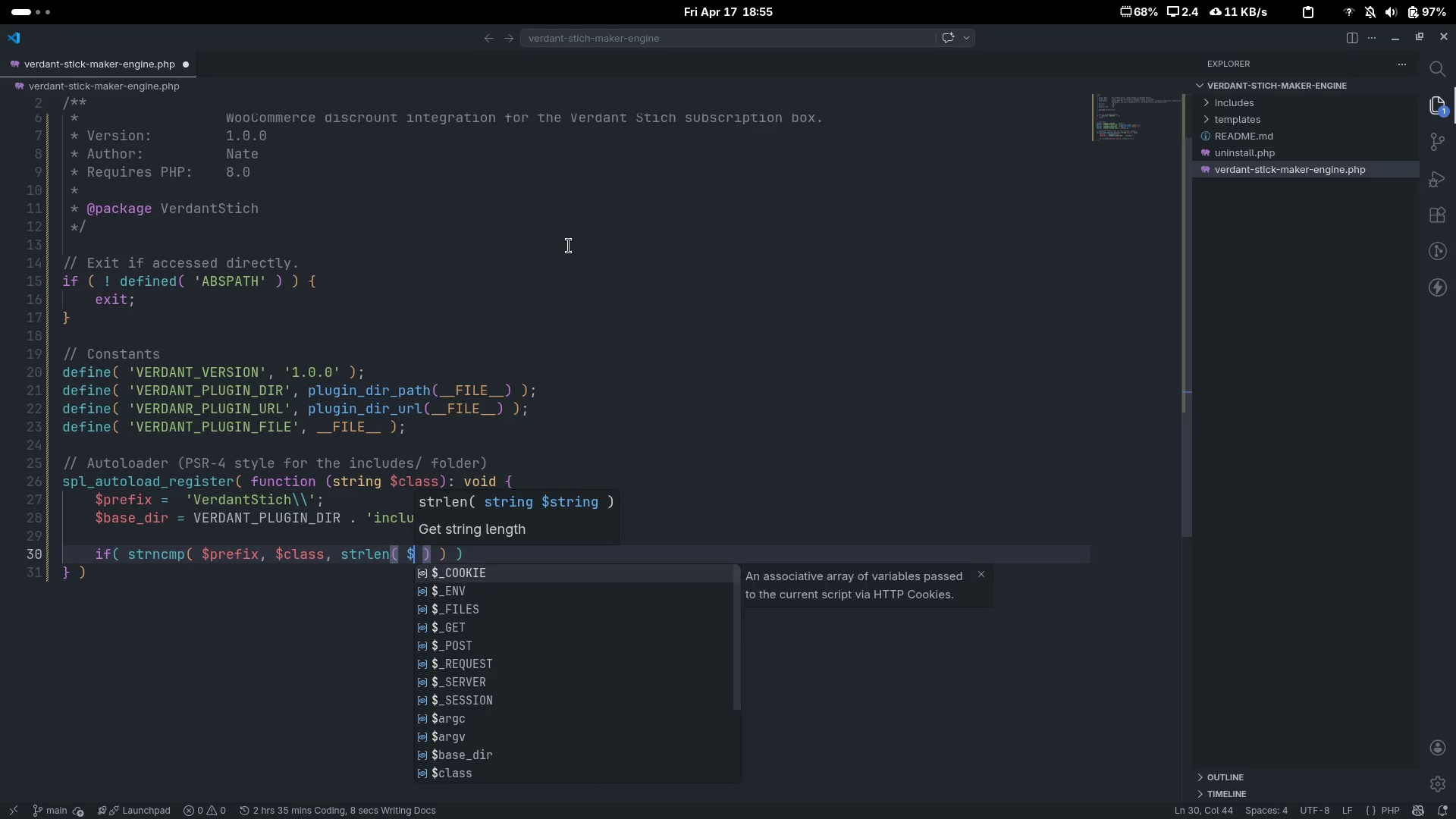 
 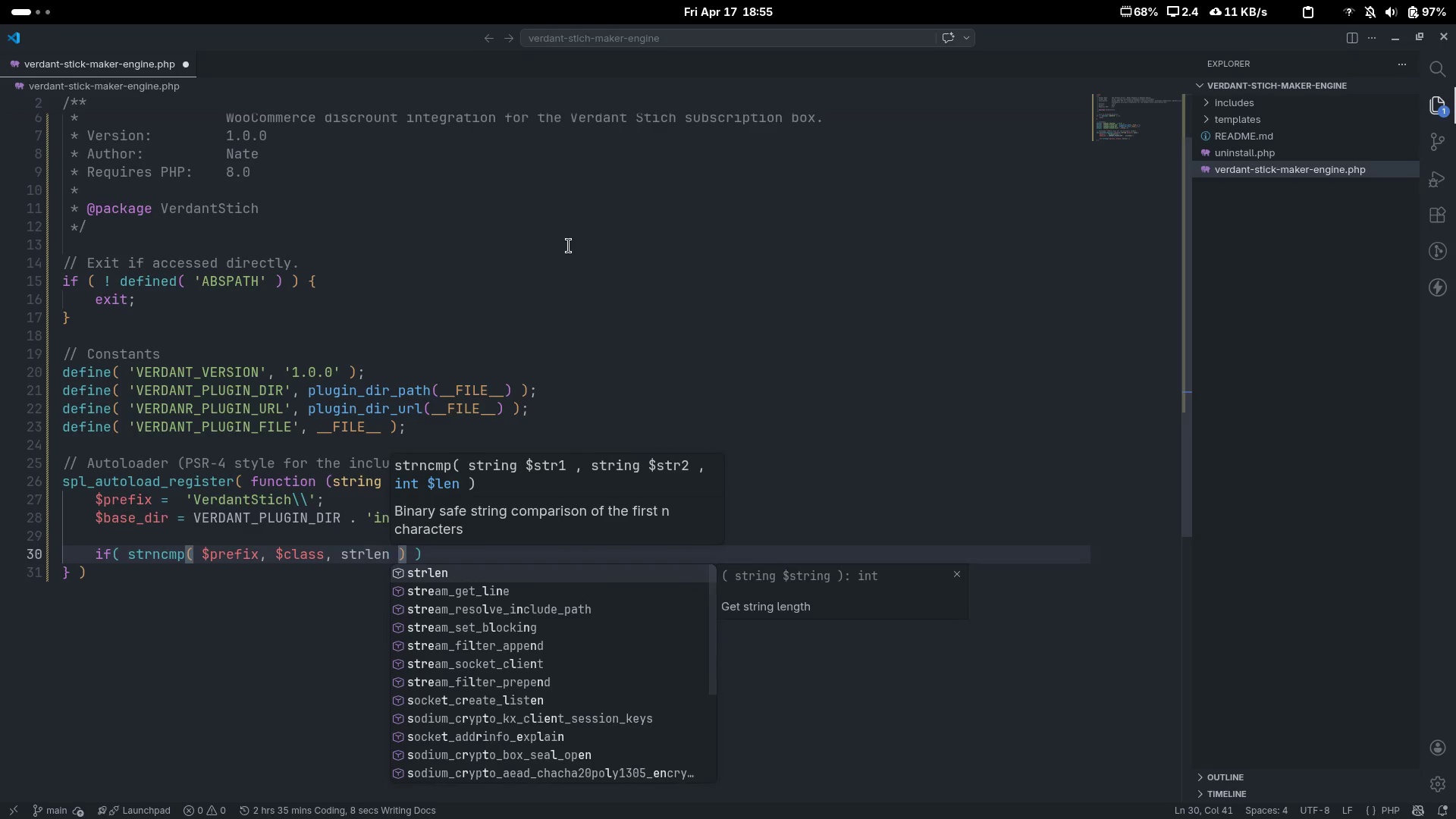 
key(ArrowLeft)
 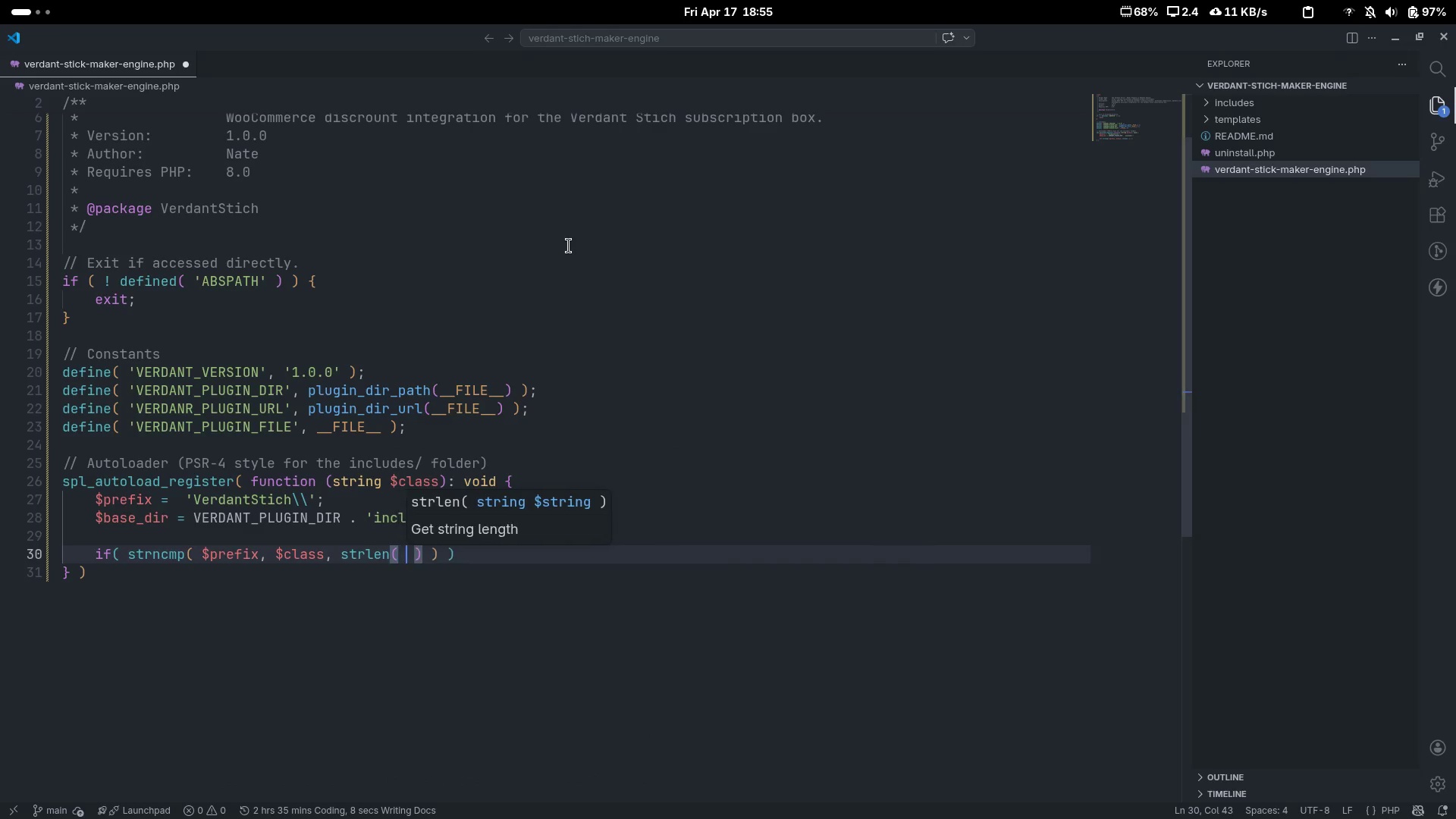 
type( $prei)
key(Tab)
 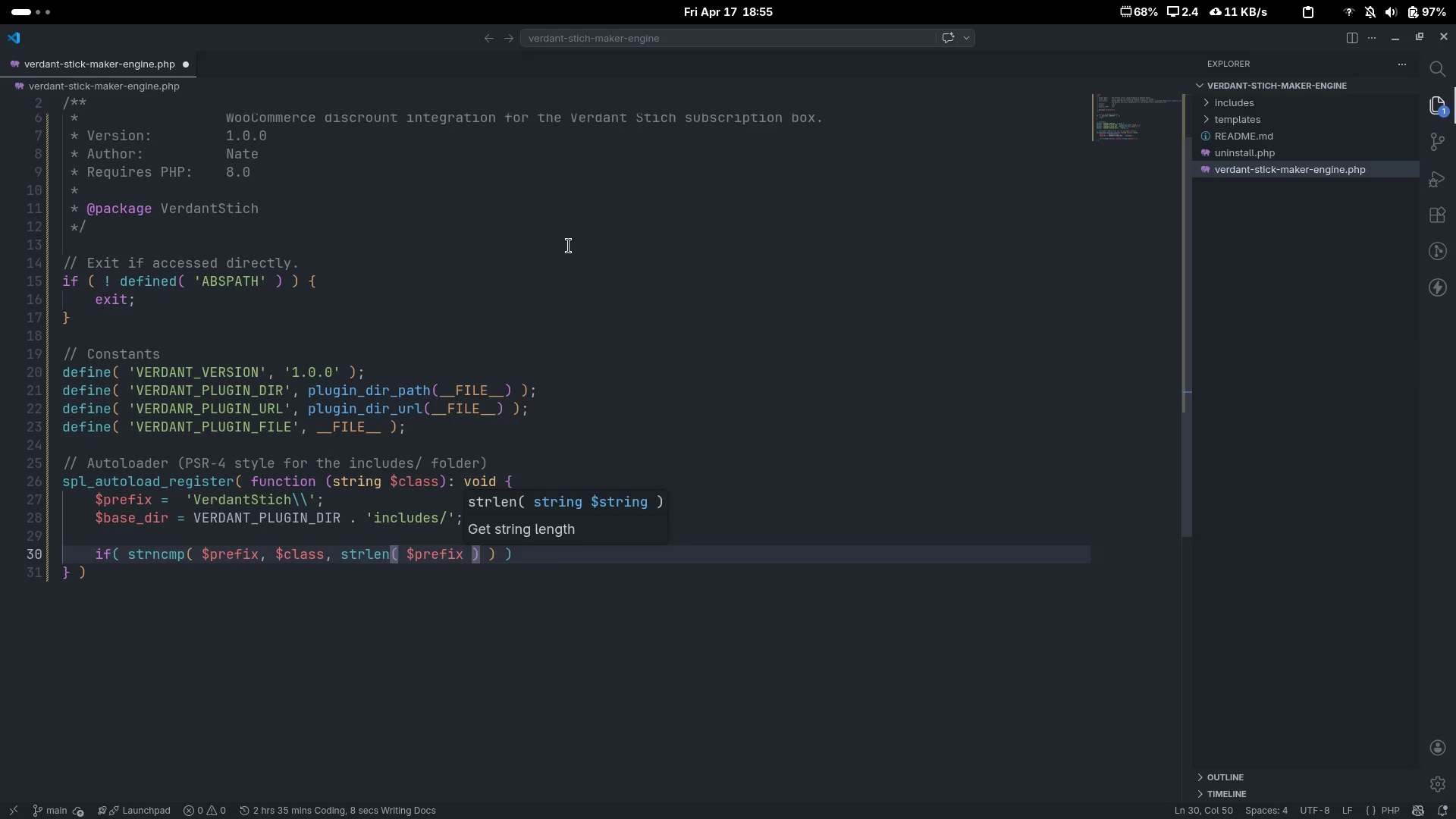 
key(Control+ArrowRight)
 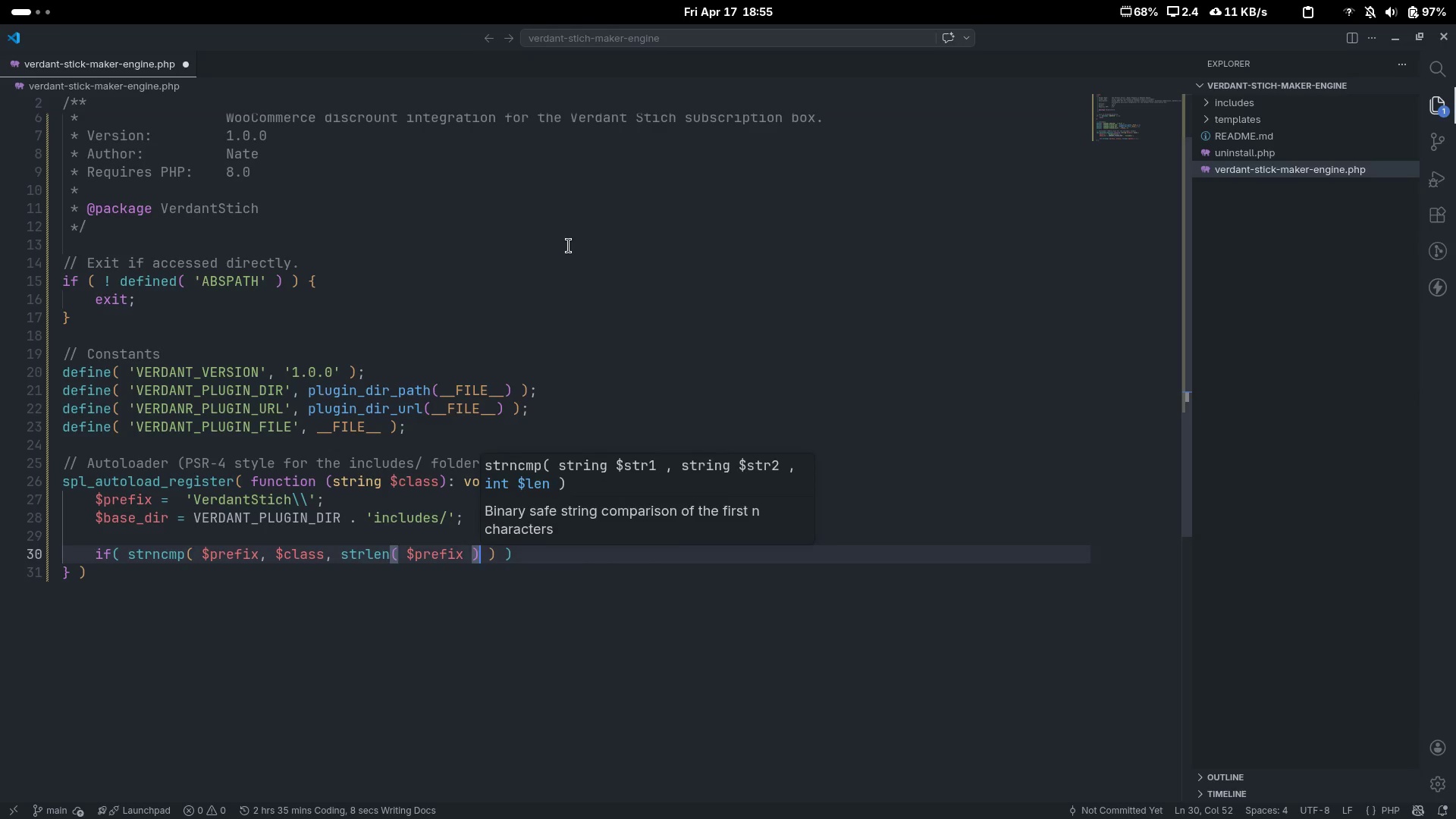 
key(Control+ArrowRight)
 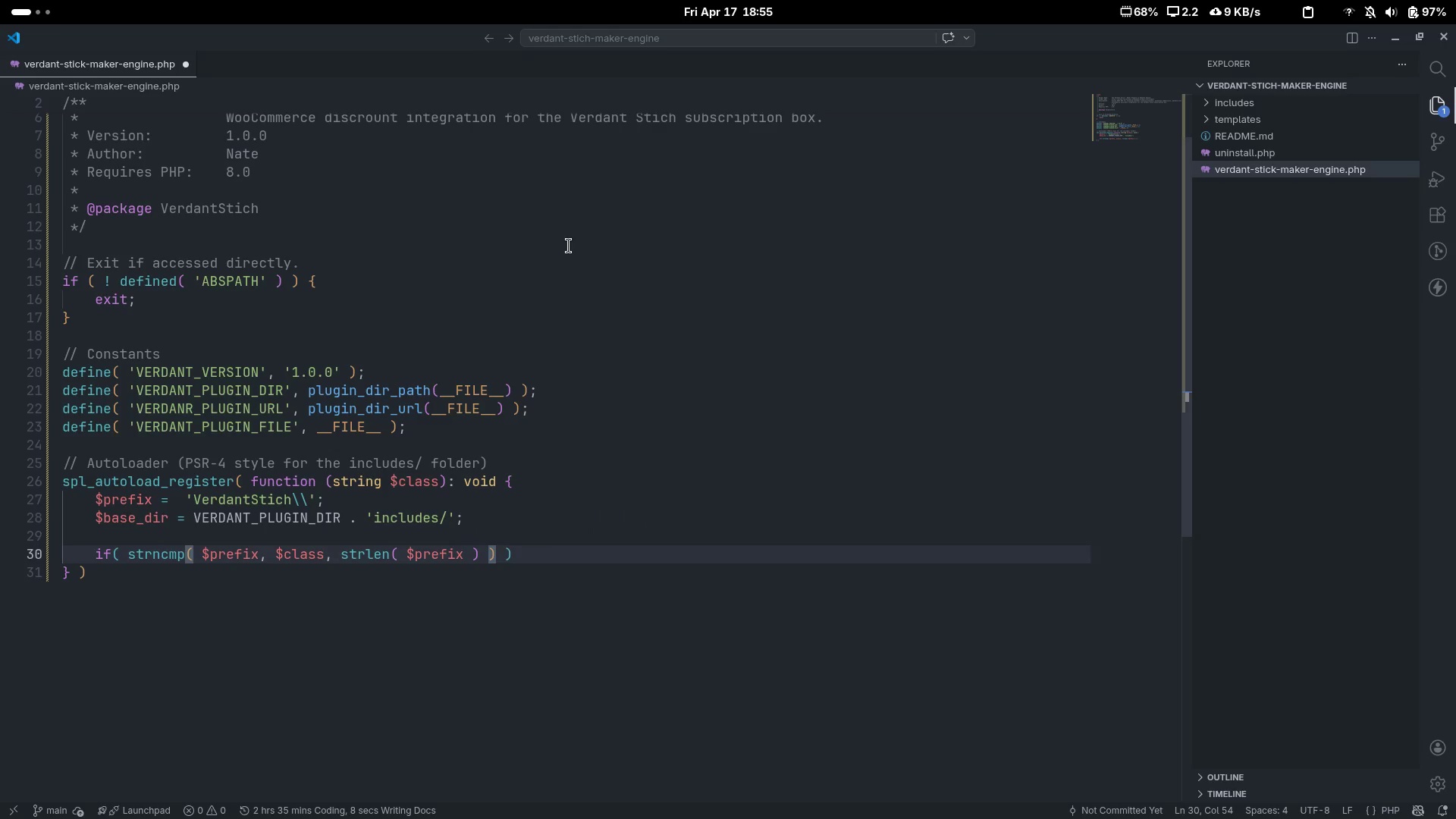 
key(Space)
 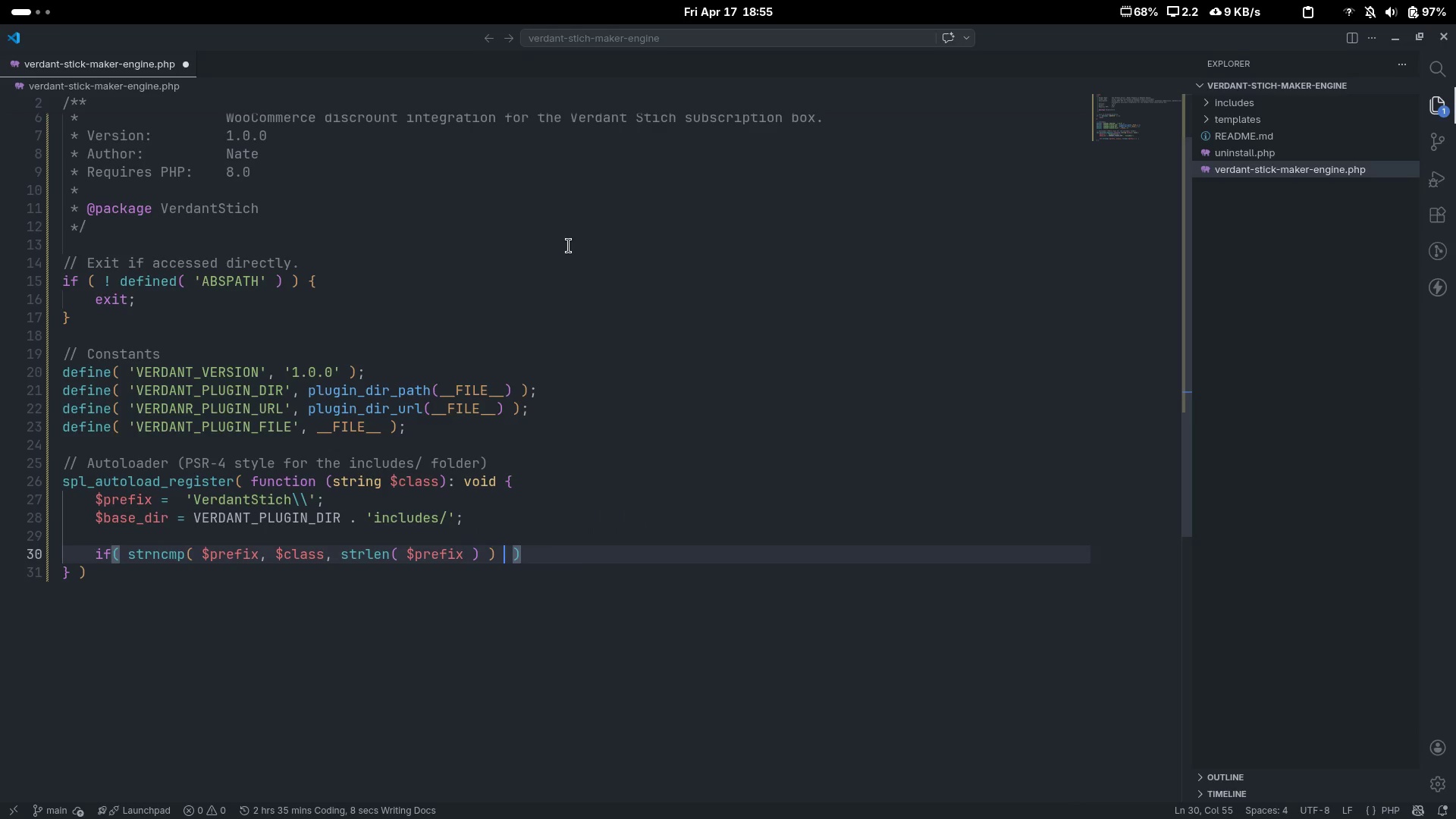 
key(Shift+ShiftLeft)
 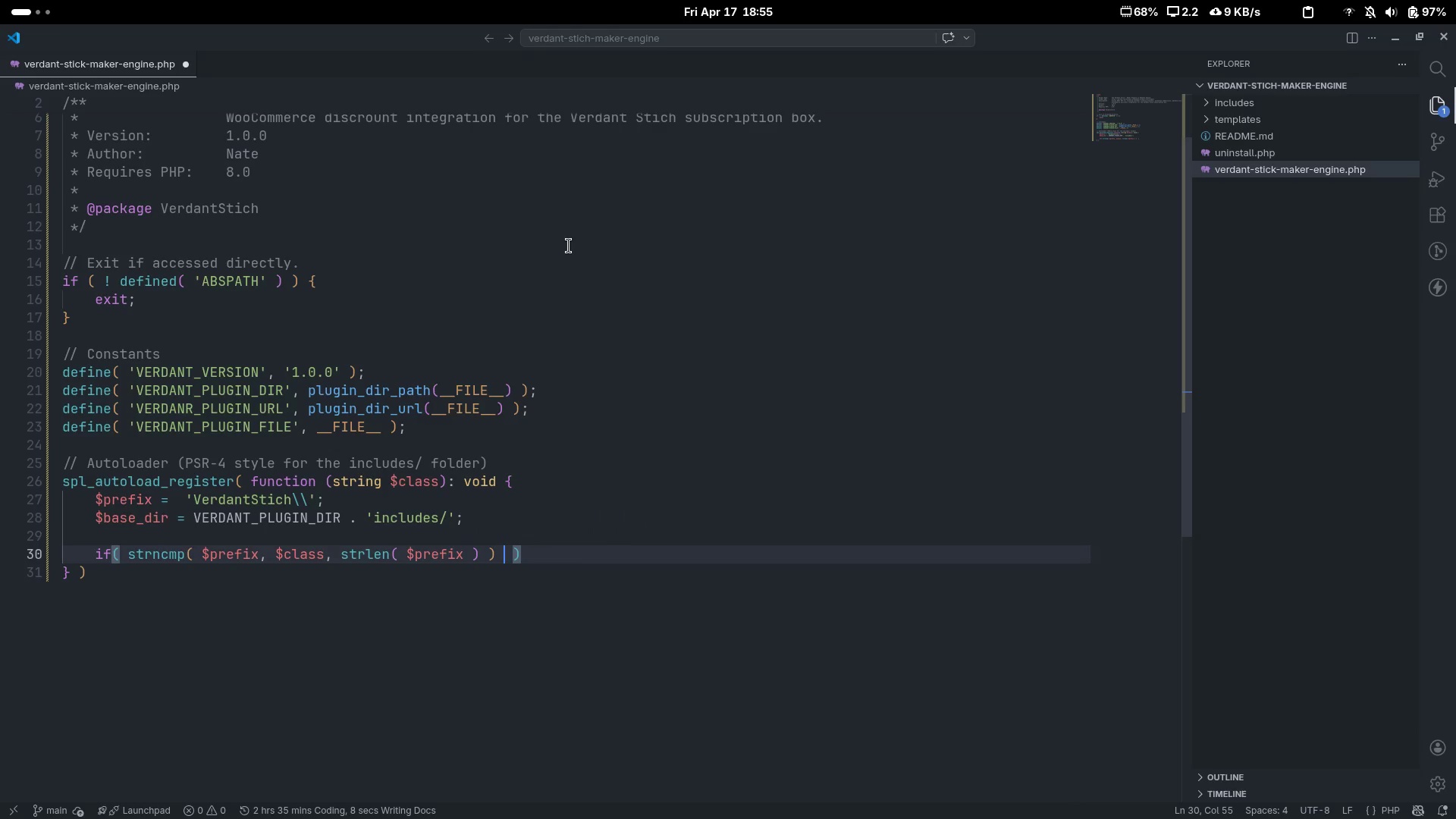 
key(Shift+1)
 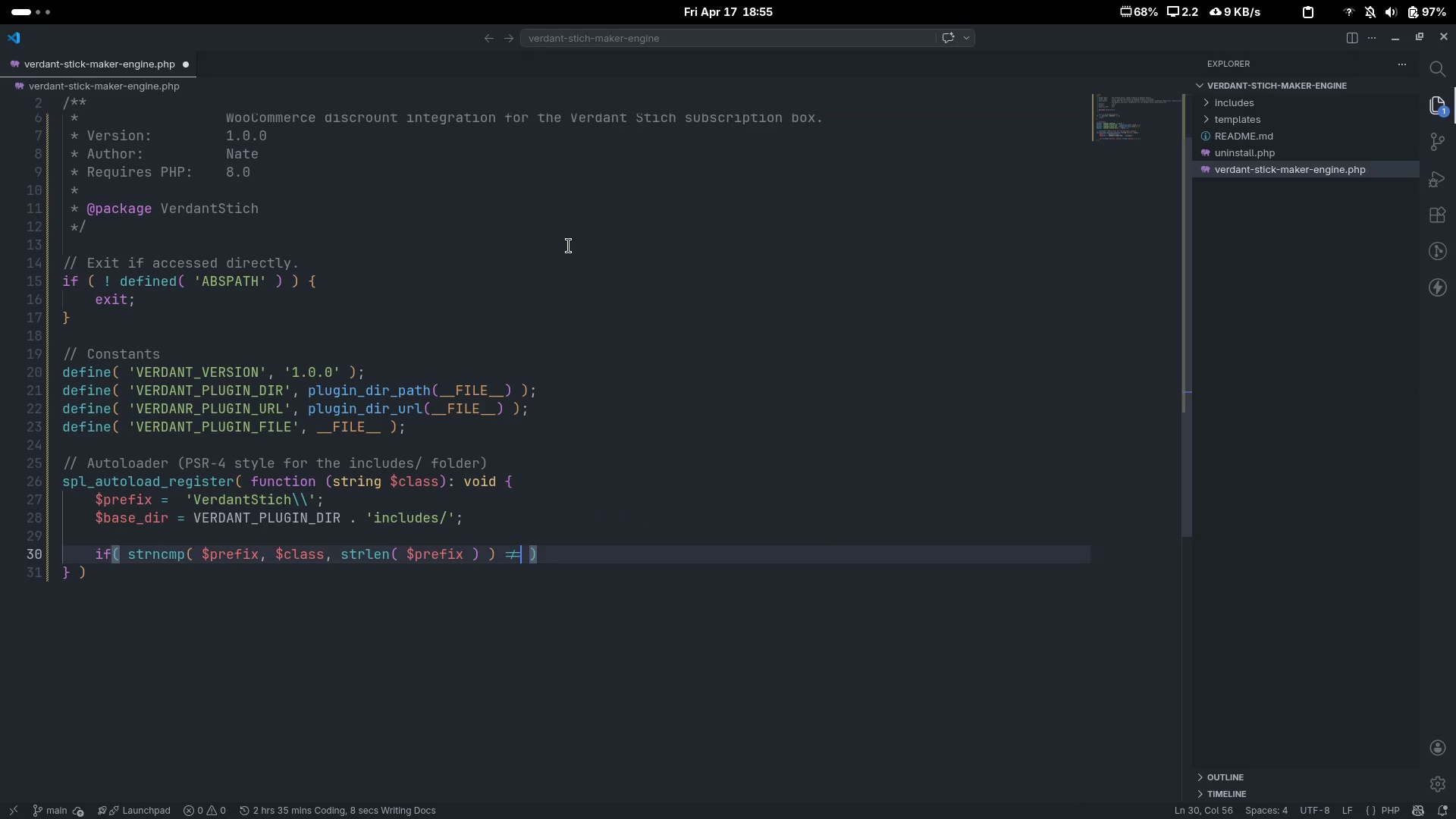 
key(Equal)
 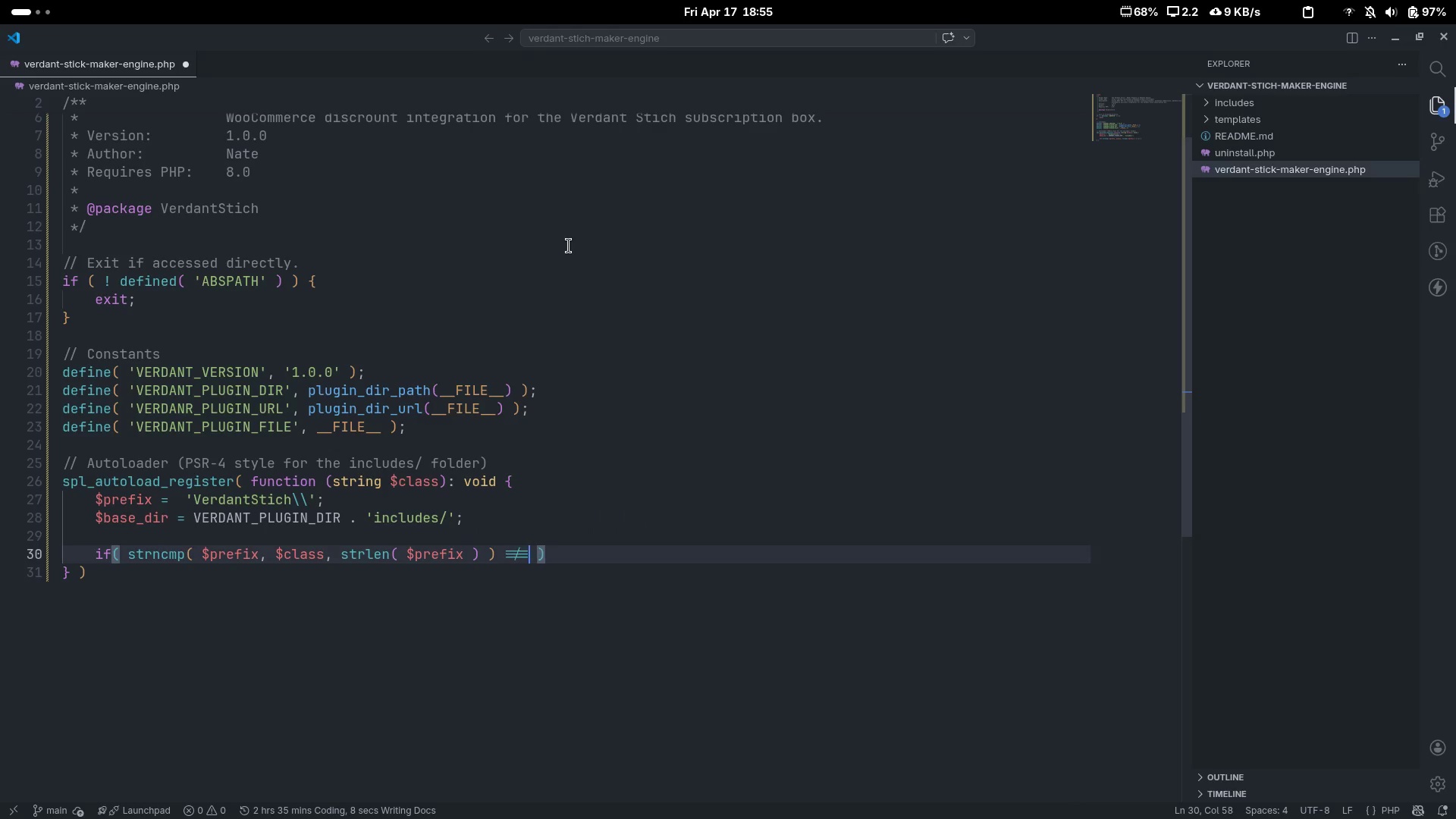 
key(Equal)
 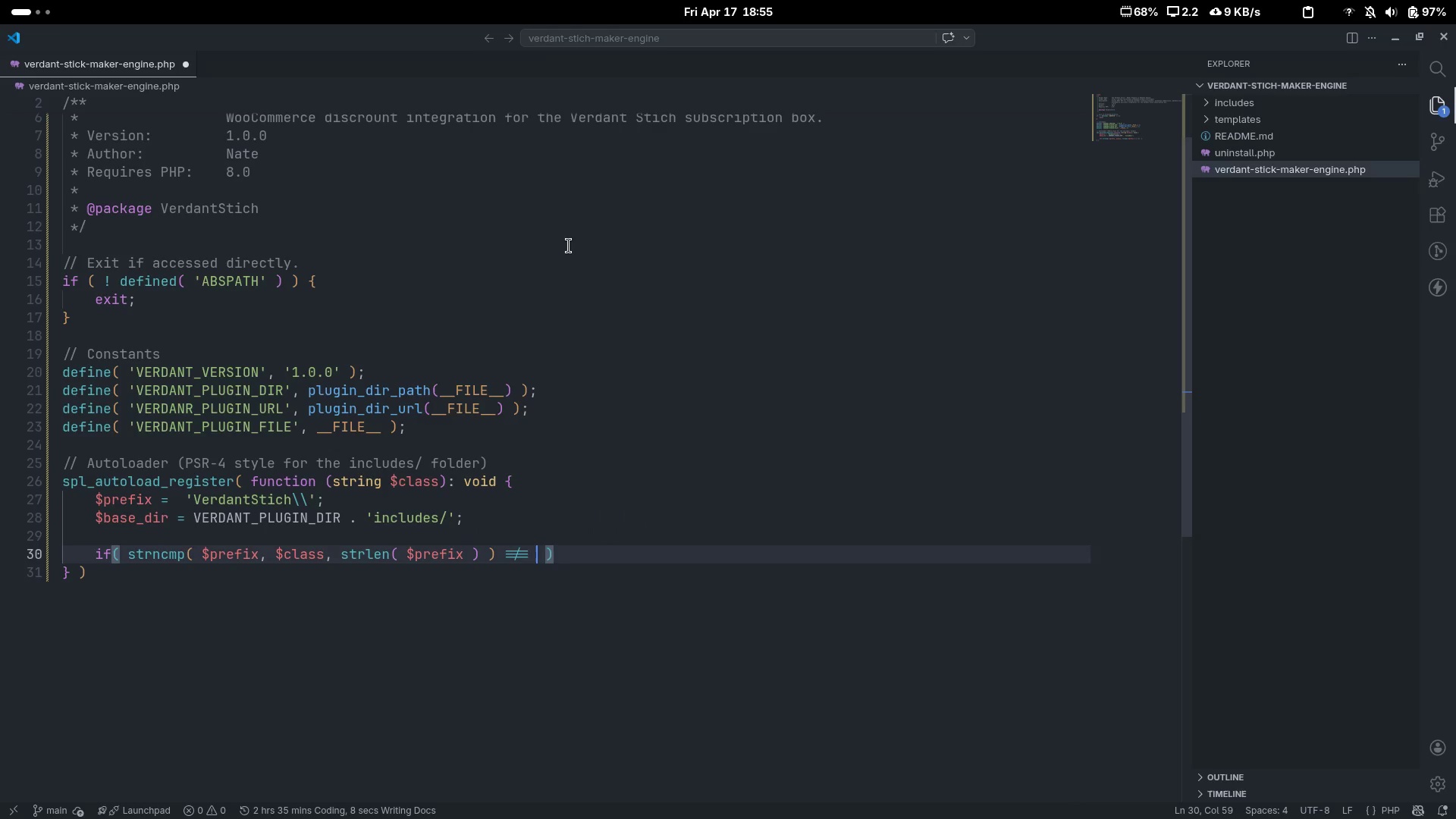 
key(Space)
 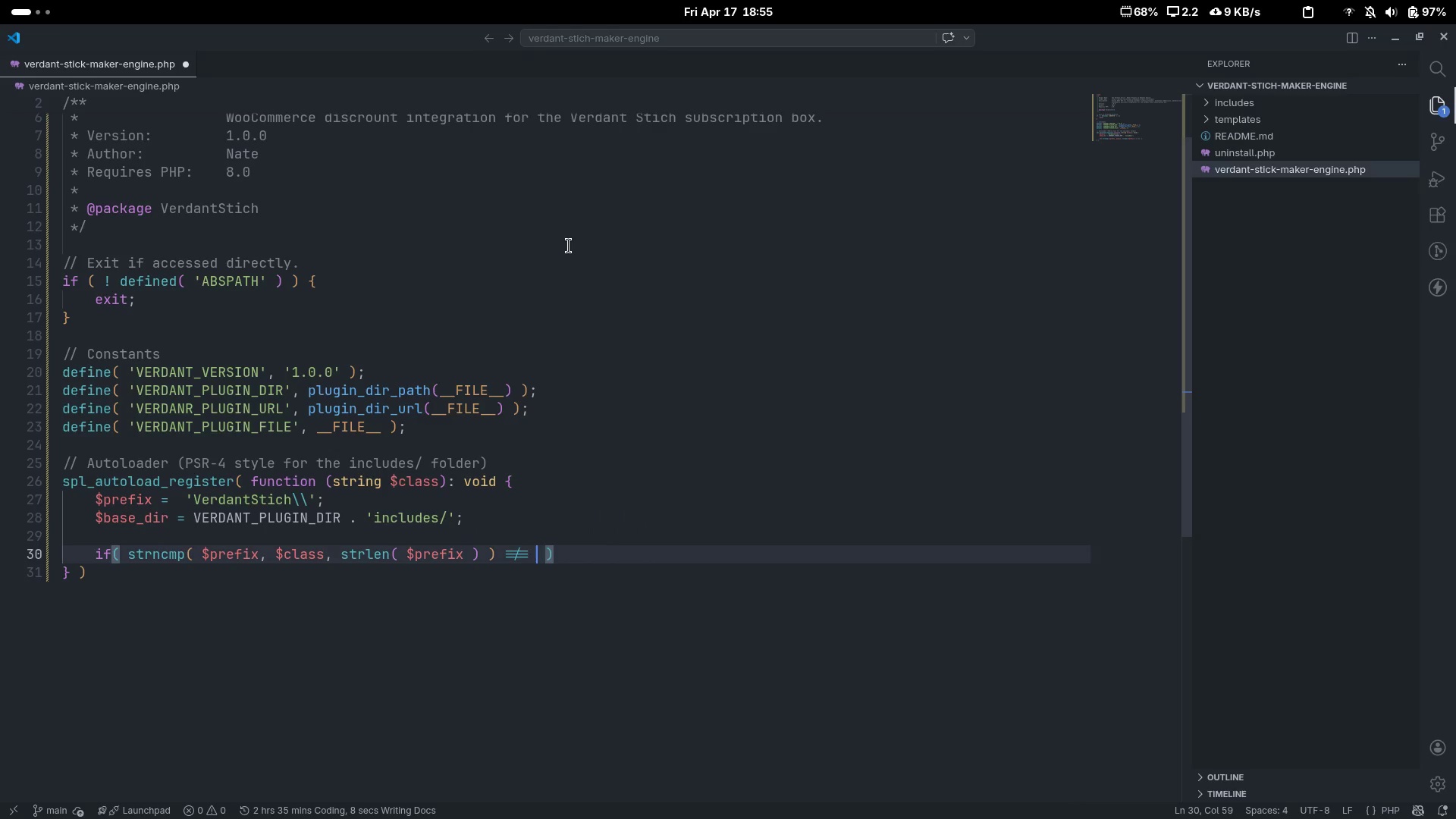 
key(0)
 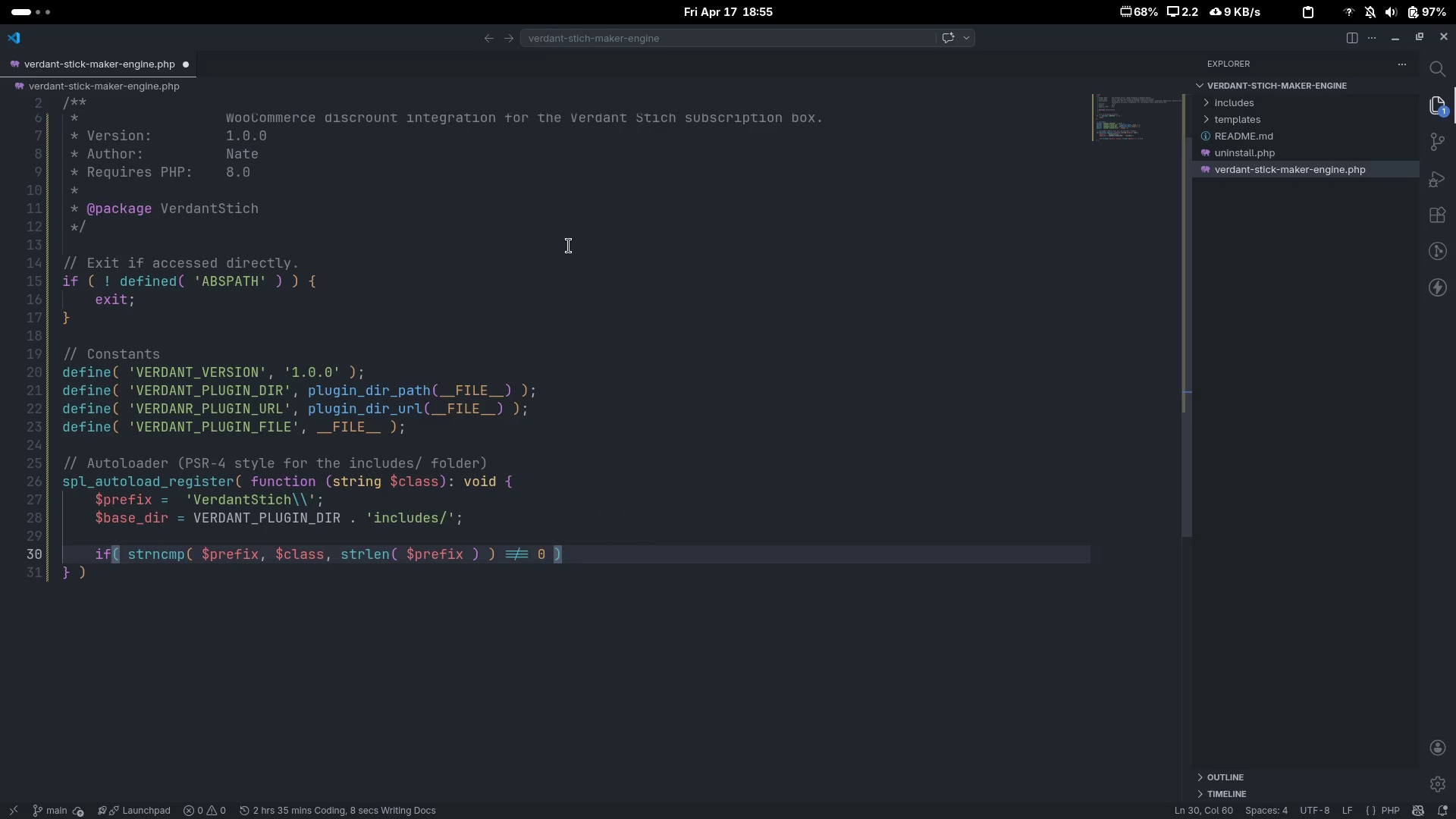 
key(ArrowRight)
 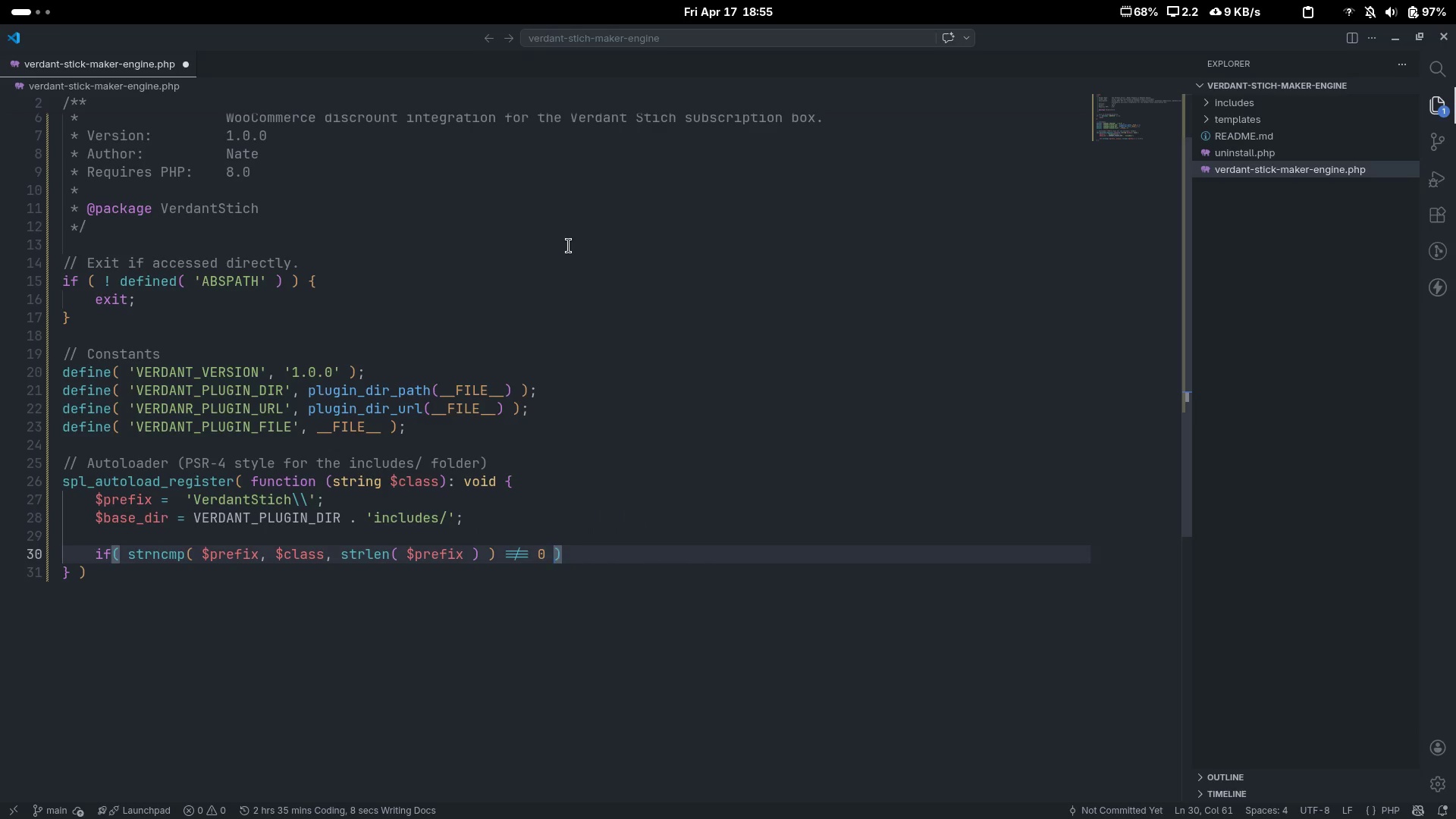 
key(ArrowRight)
 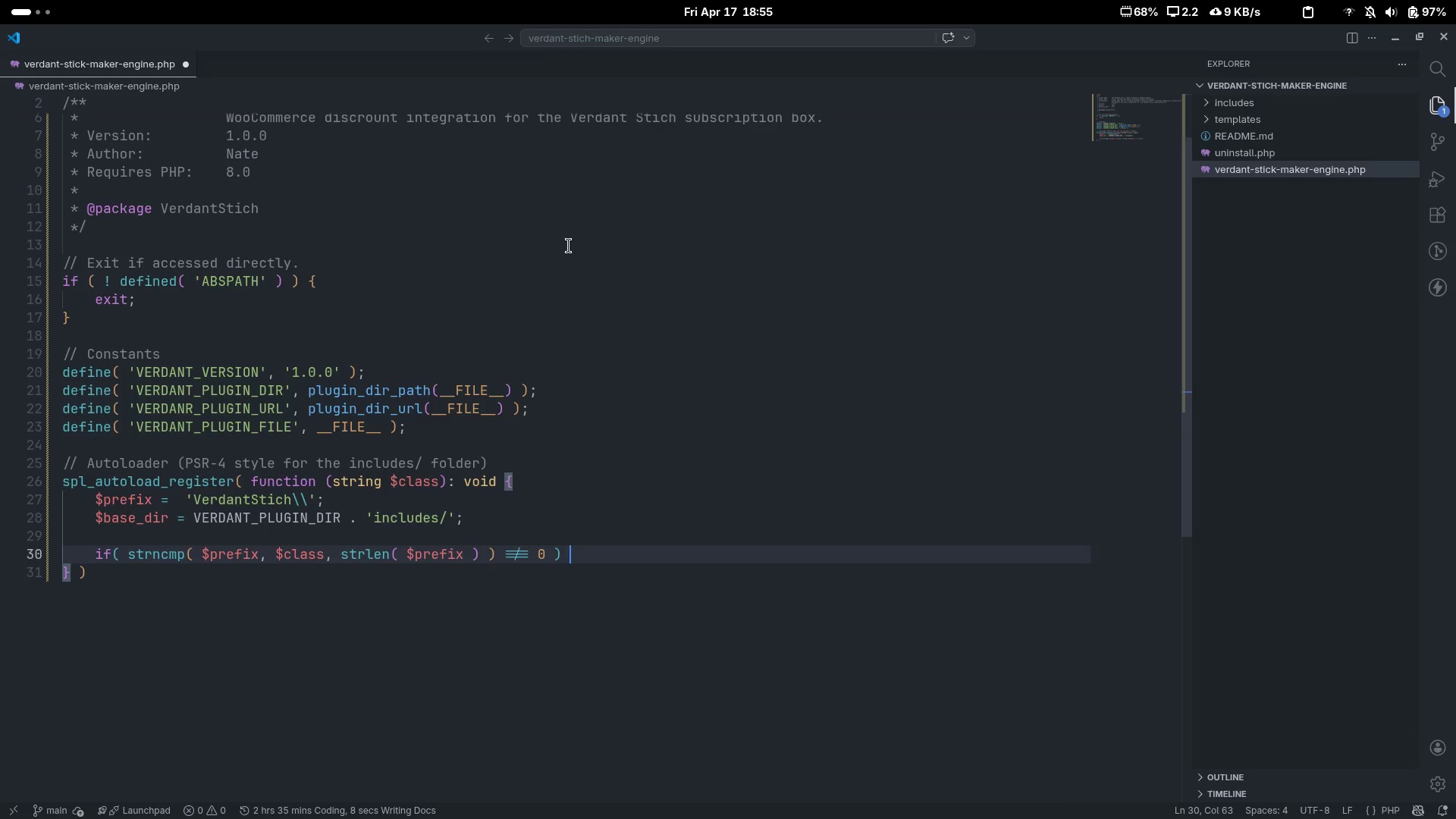 
key(Space)
 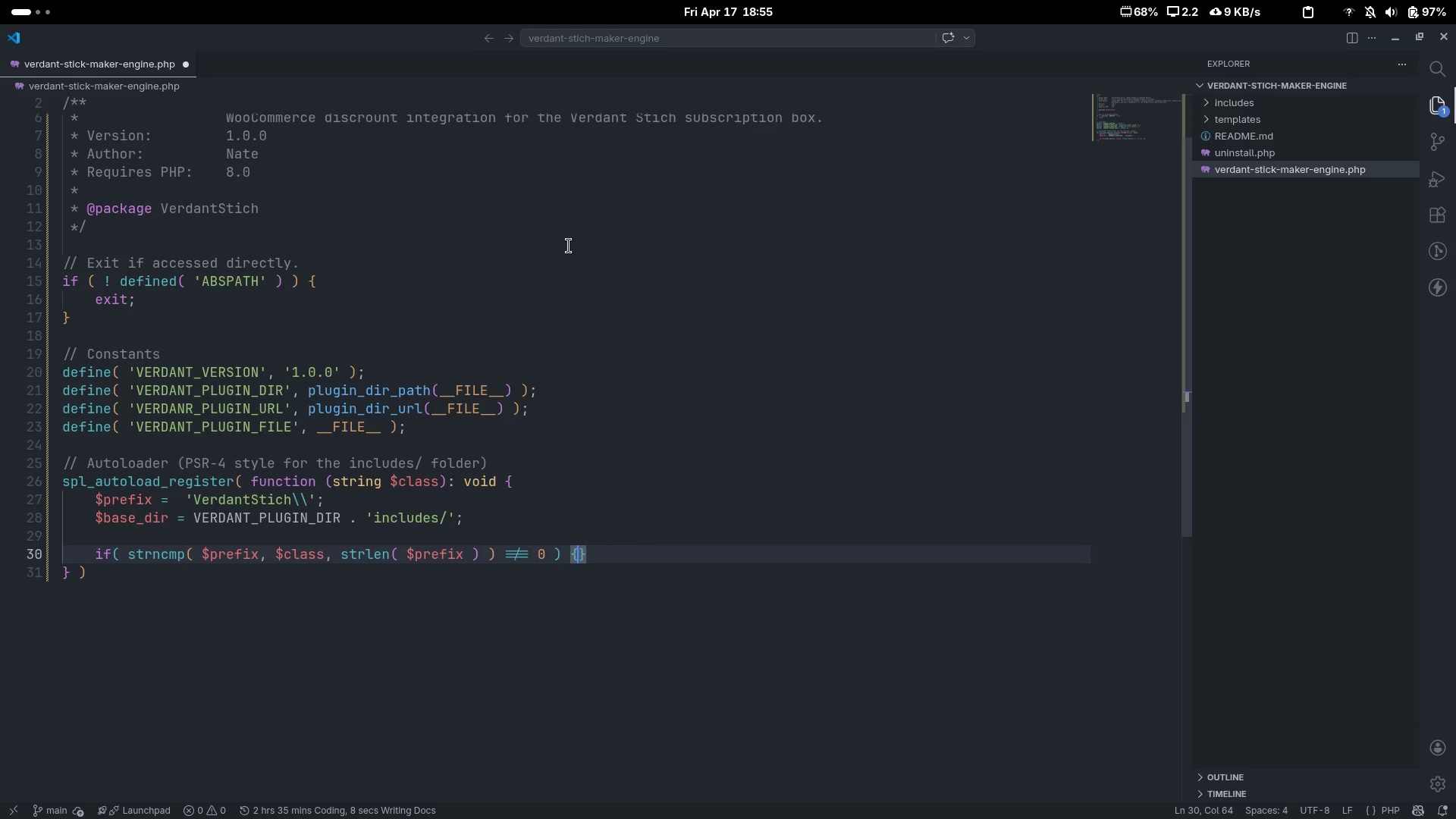 
key(Shift+ShiftLeft)
 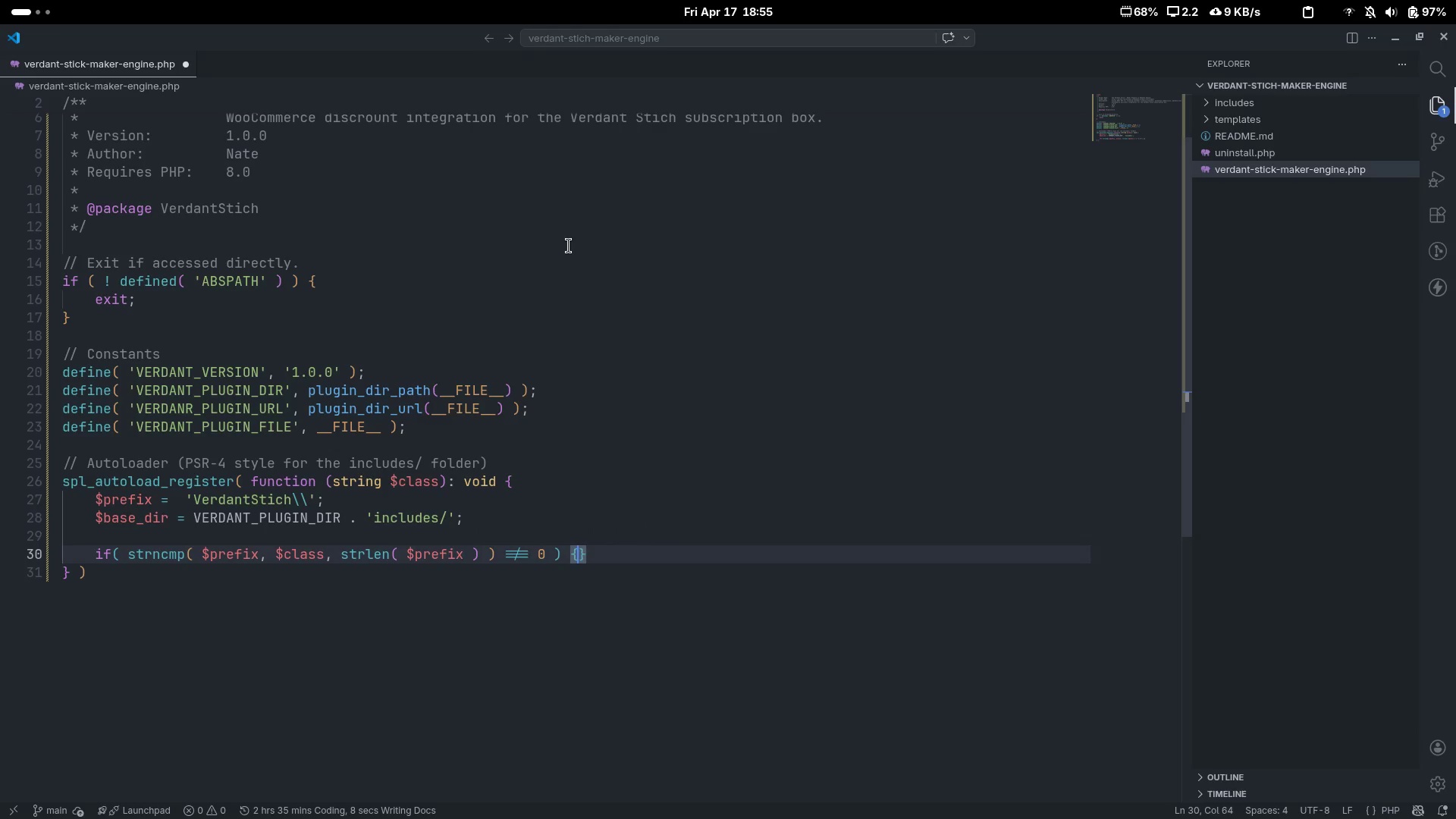 
key(Shift+BracketLeft)
 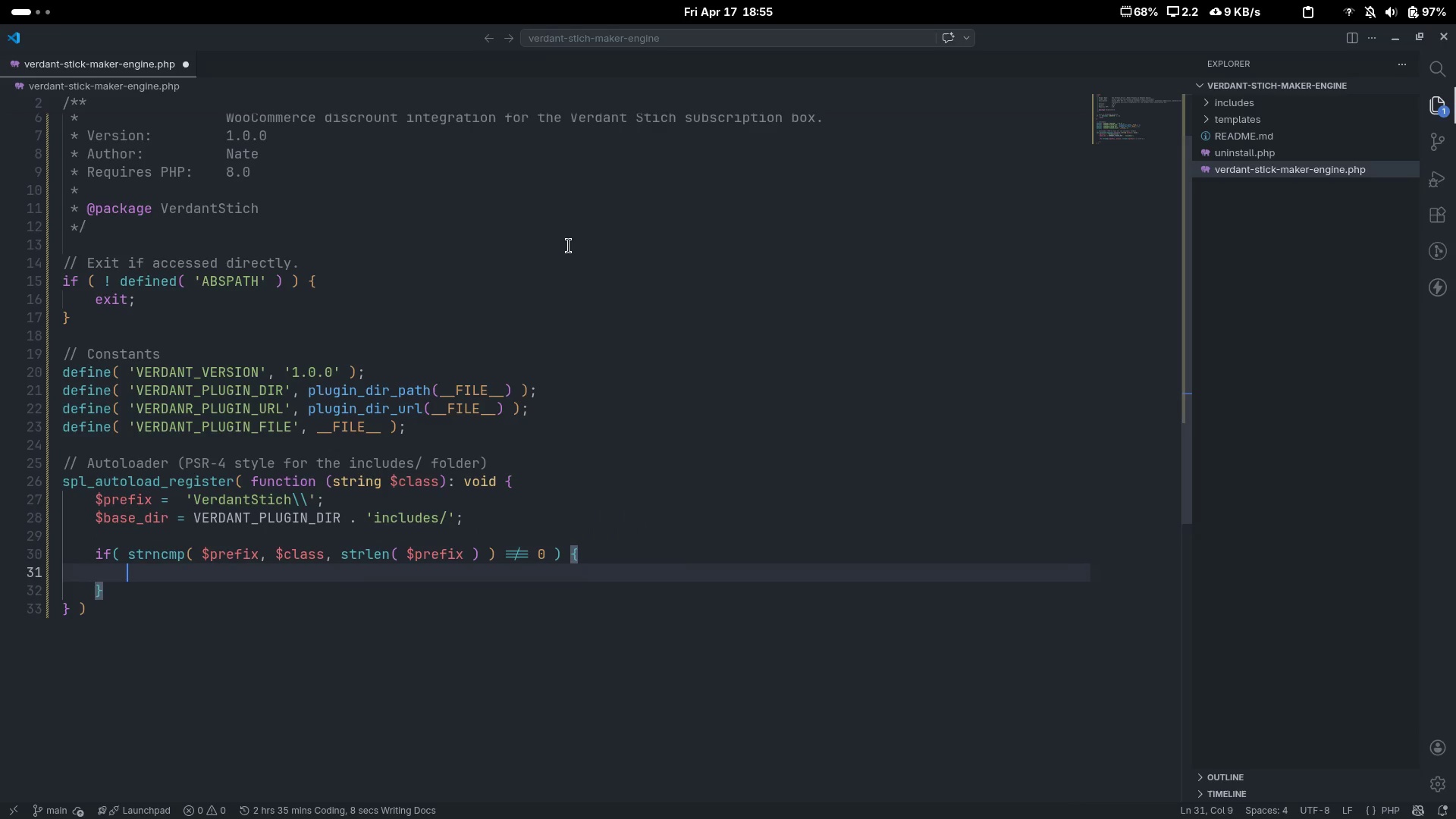 
key(Enter)
 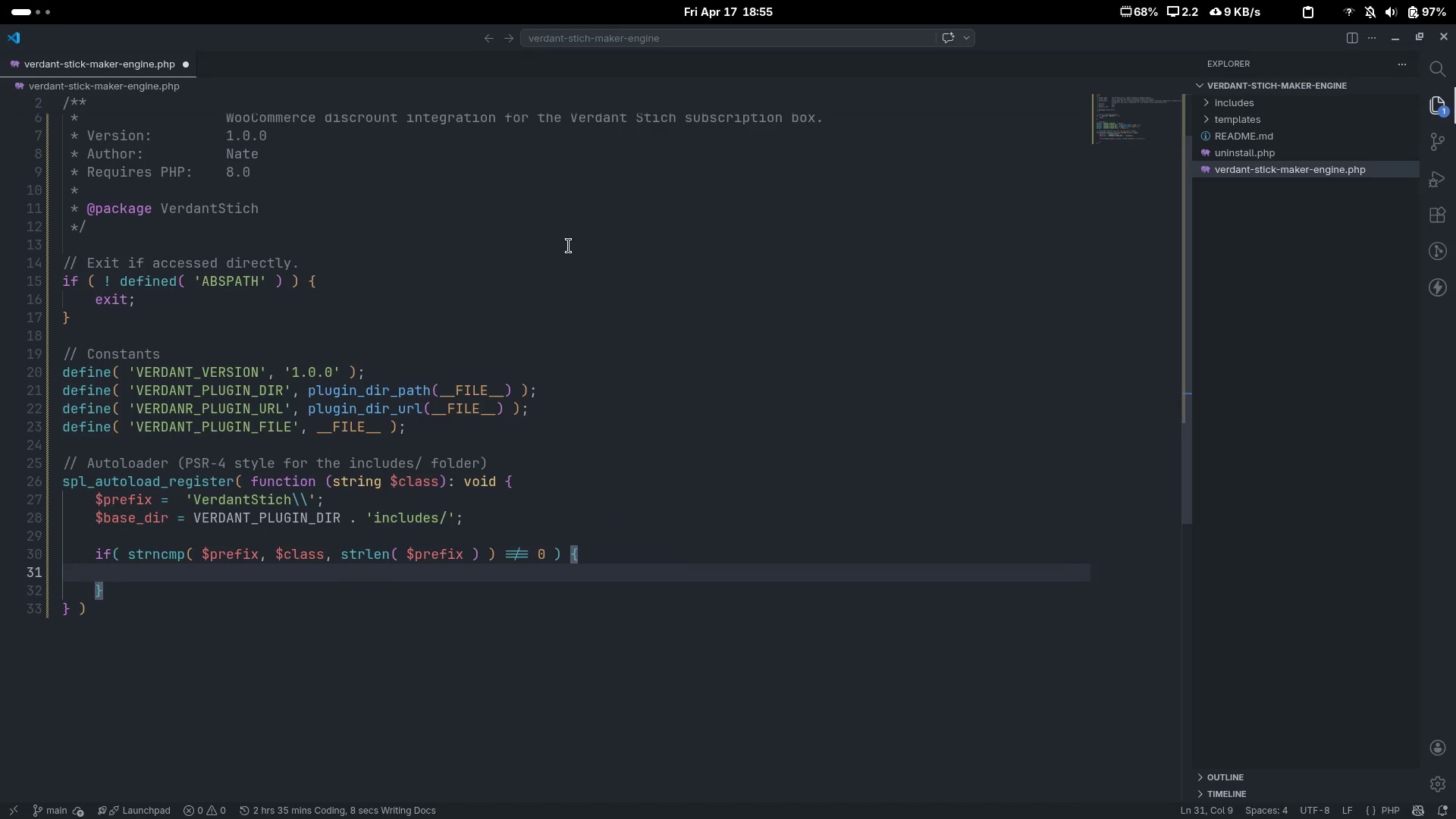 
type(return;)
 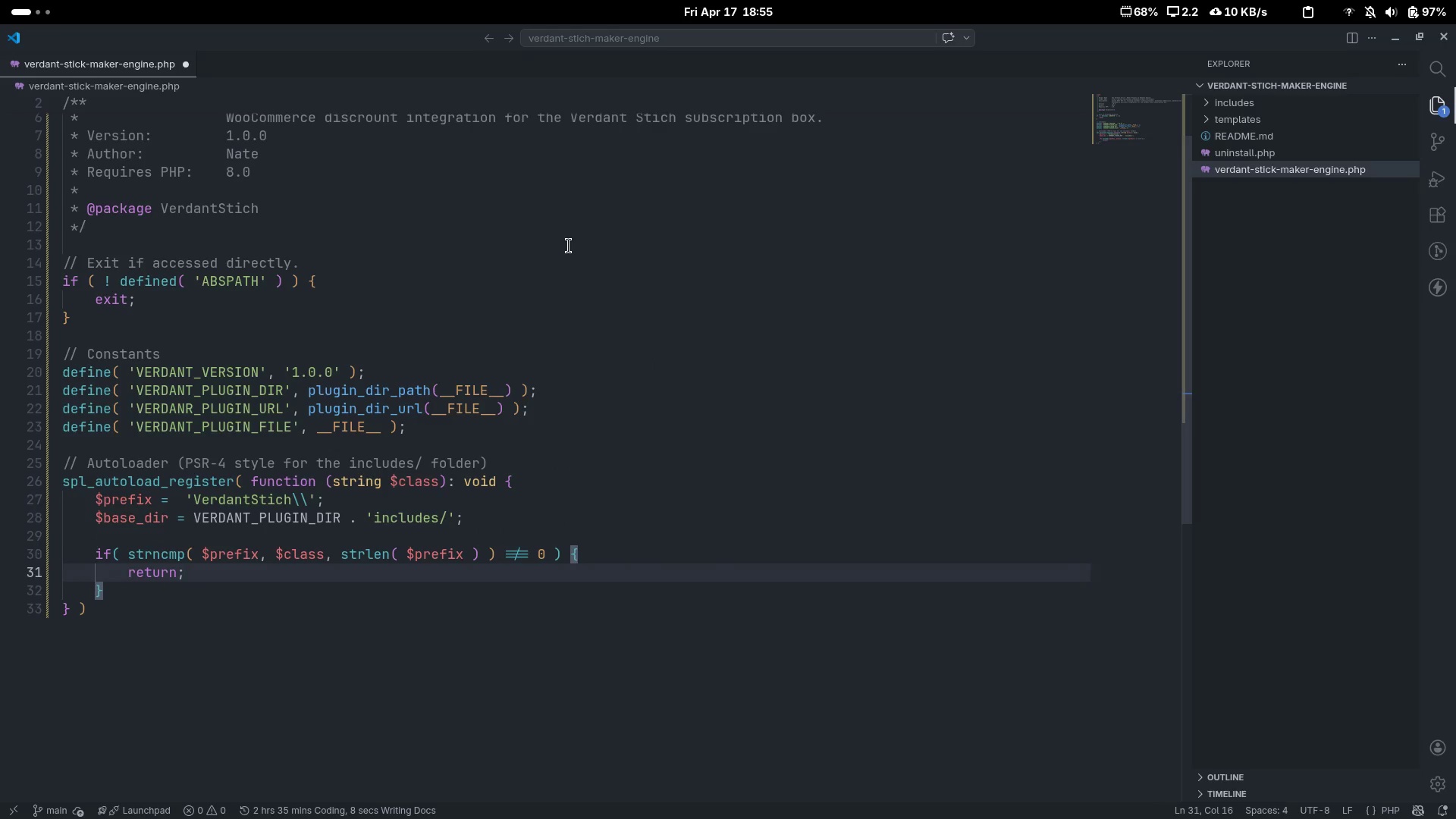 
key(ArrowDown)
 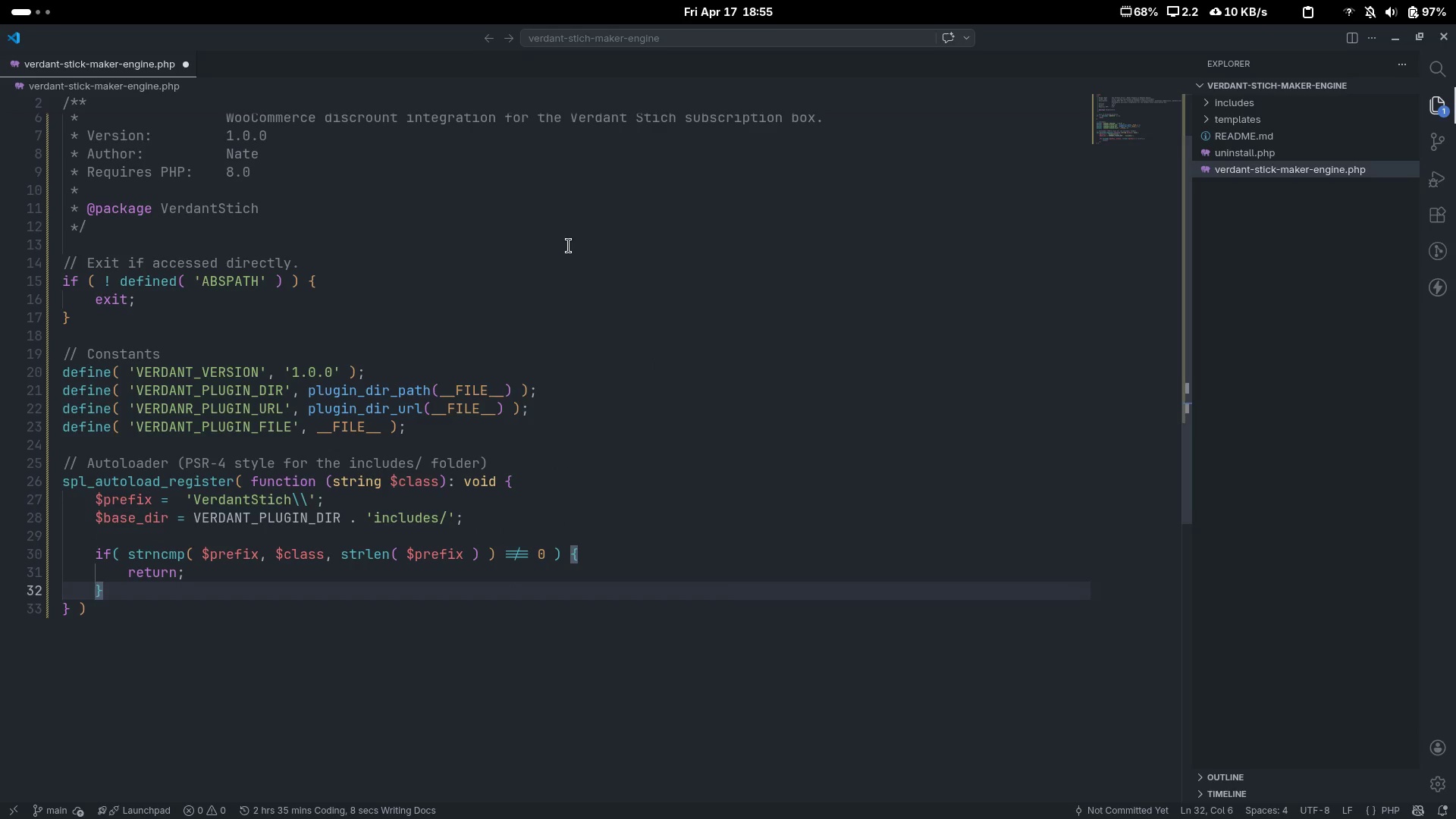 
key(Enter)
 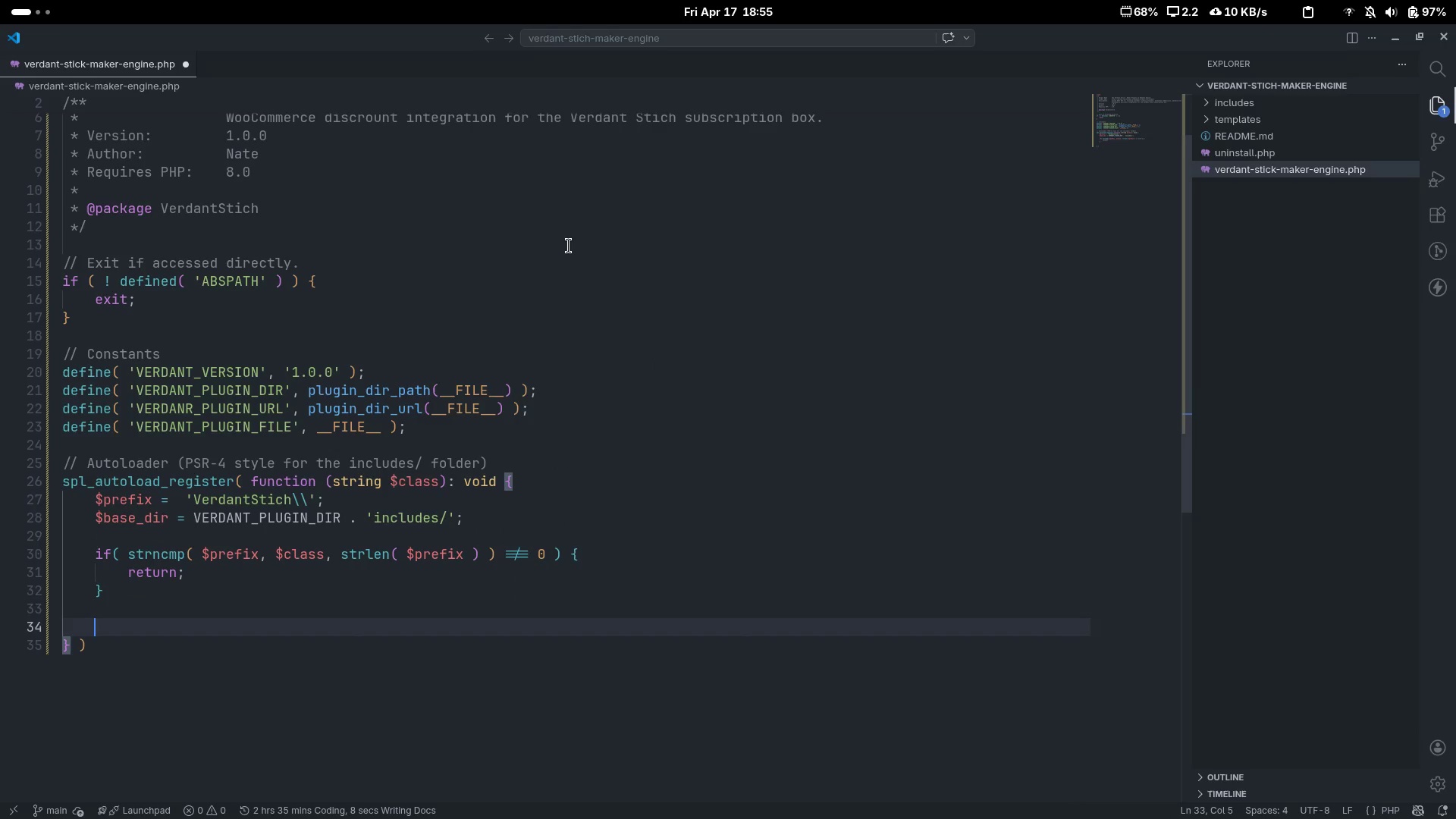 
key(Enter)
 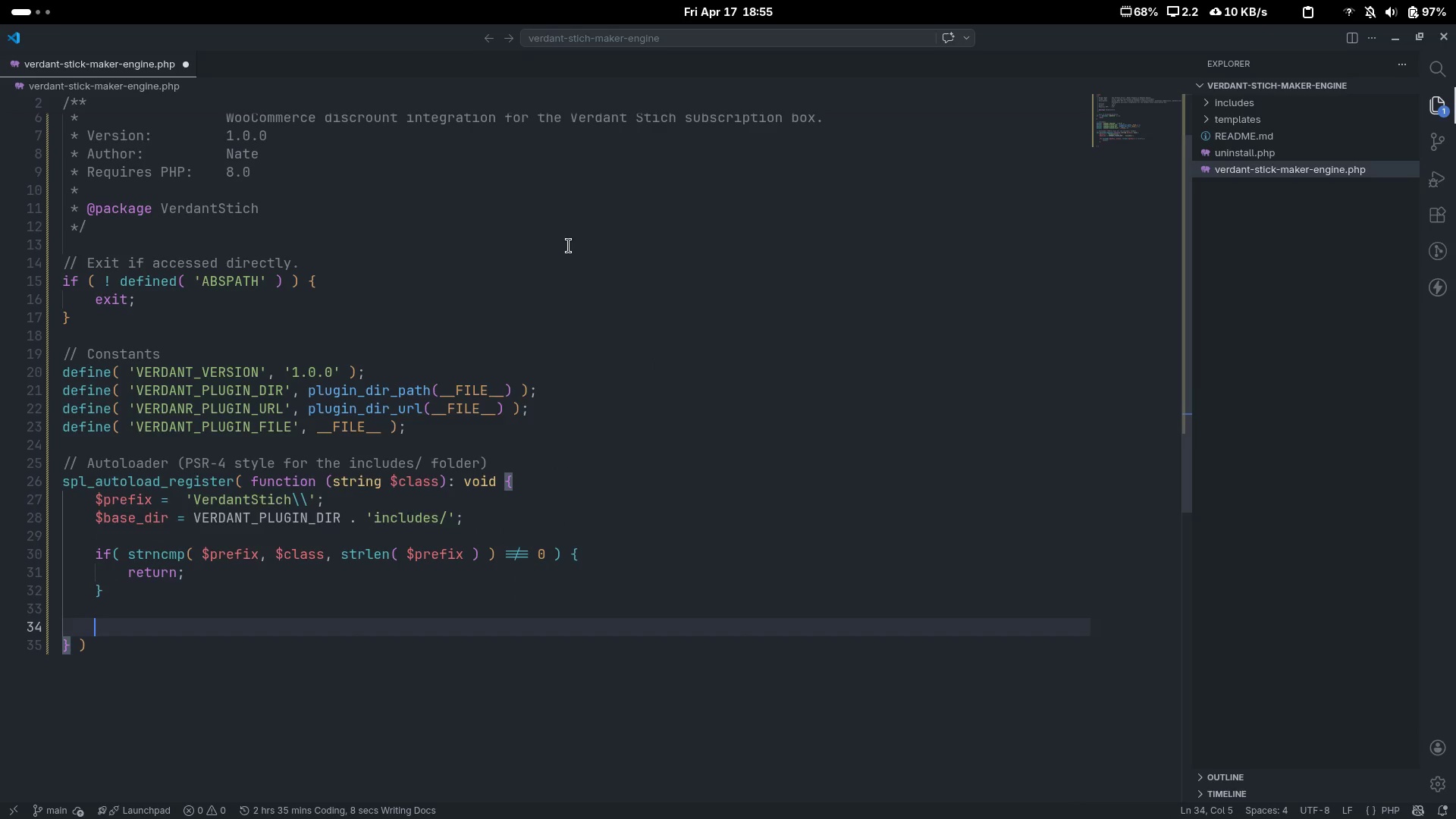 
type($relative_class = subsr)
key(Backspace)
type(tr($class, strlen($prefix)
 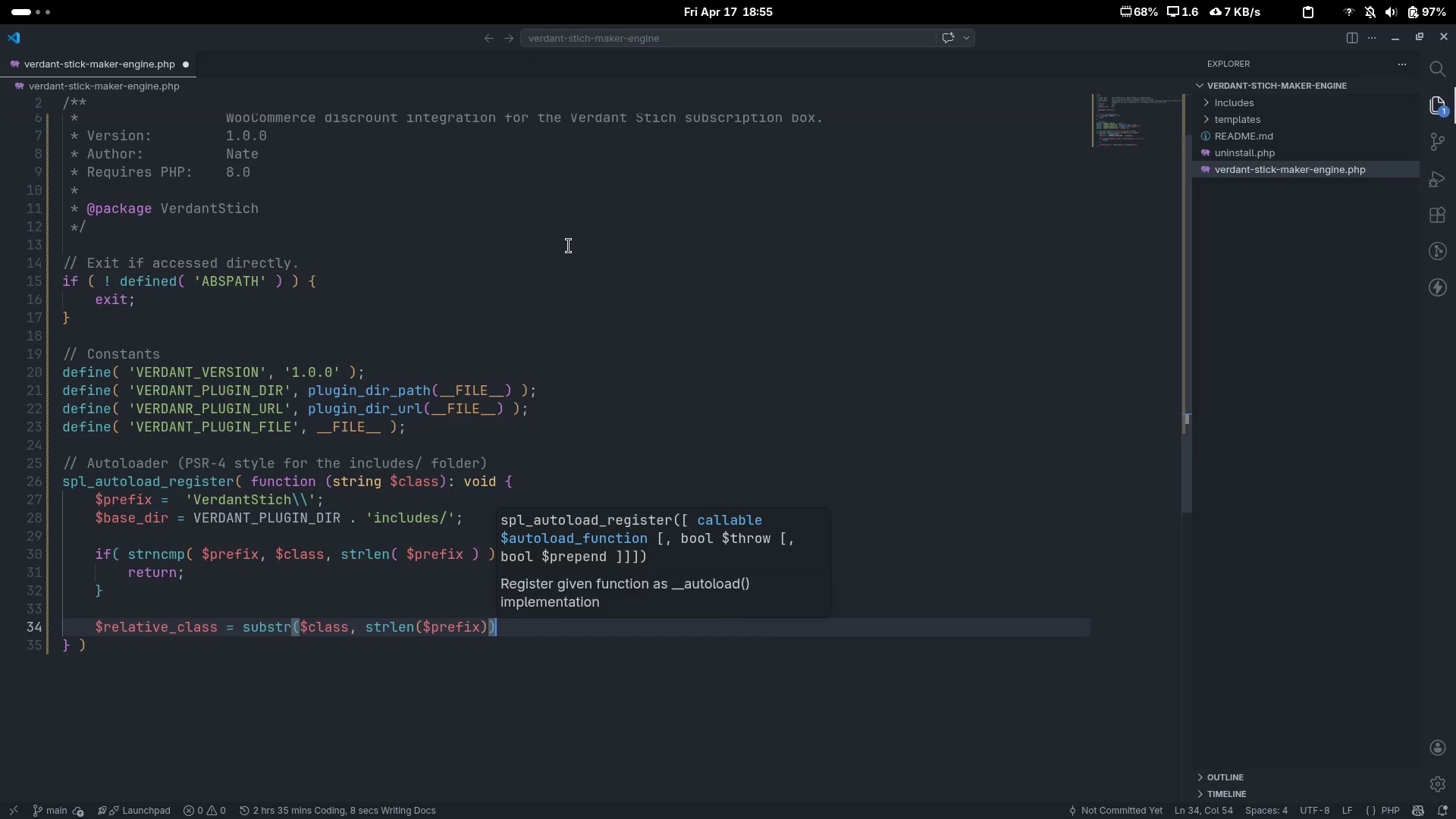 
 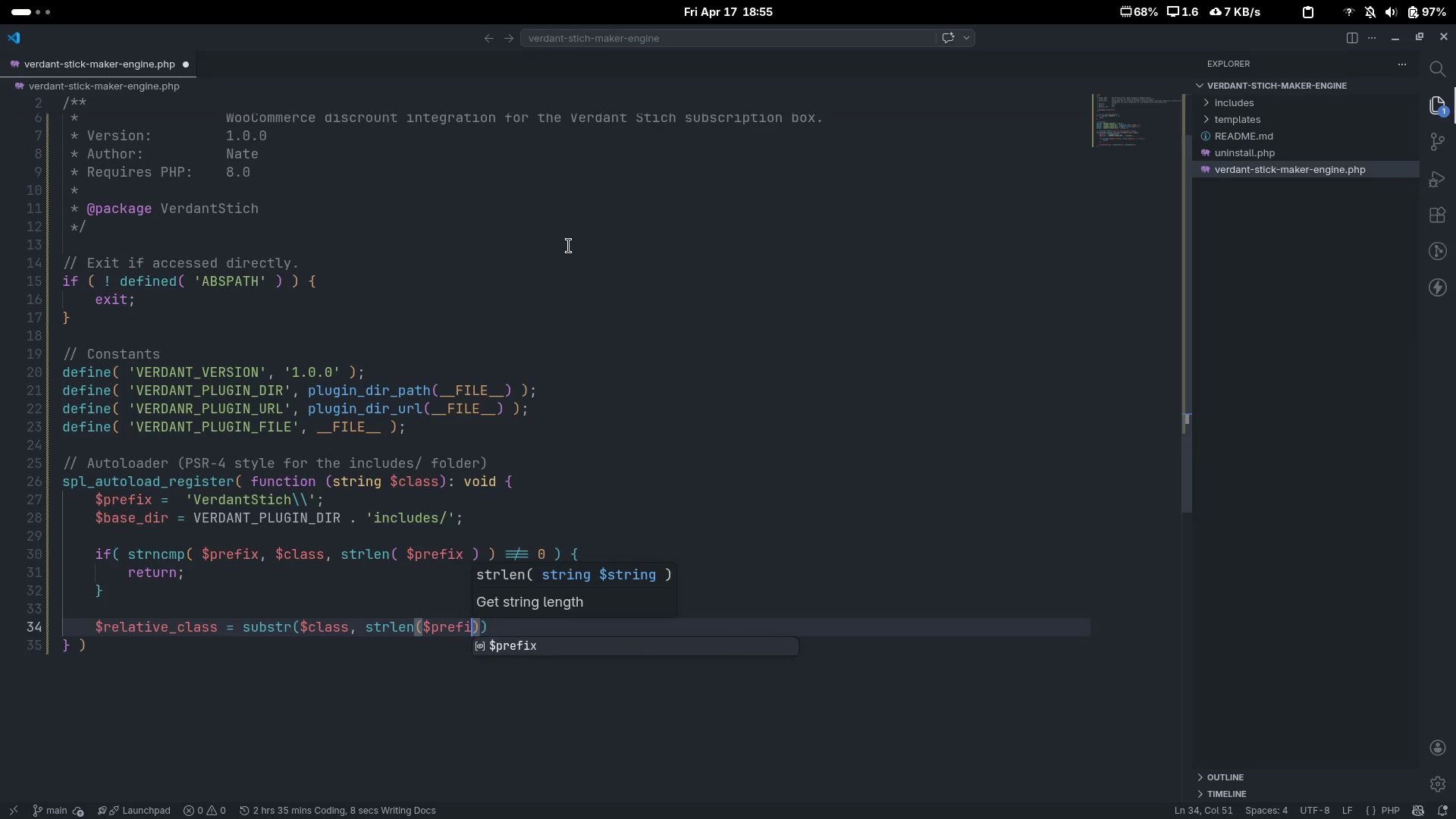 
key(Control+ControlLeft)
 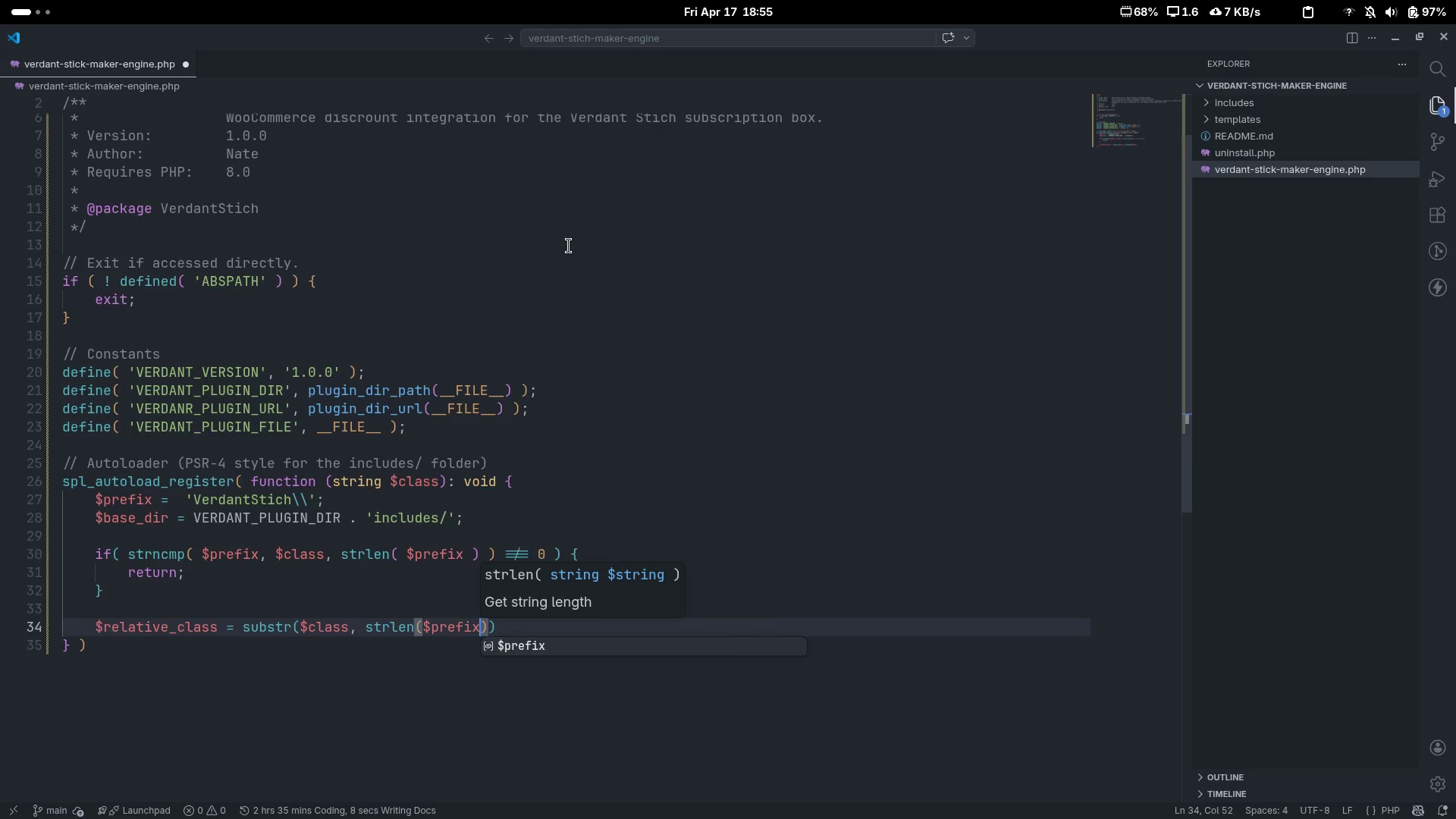 
key(Control+ArrowRight)
 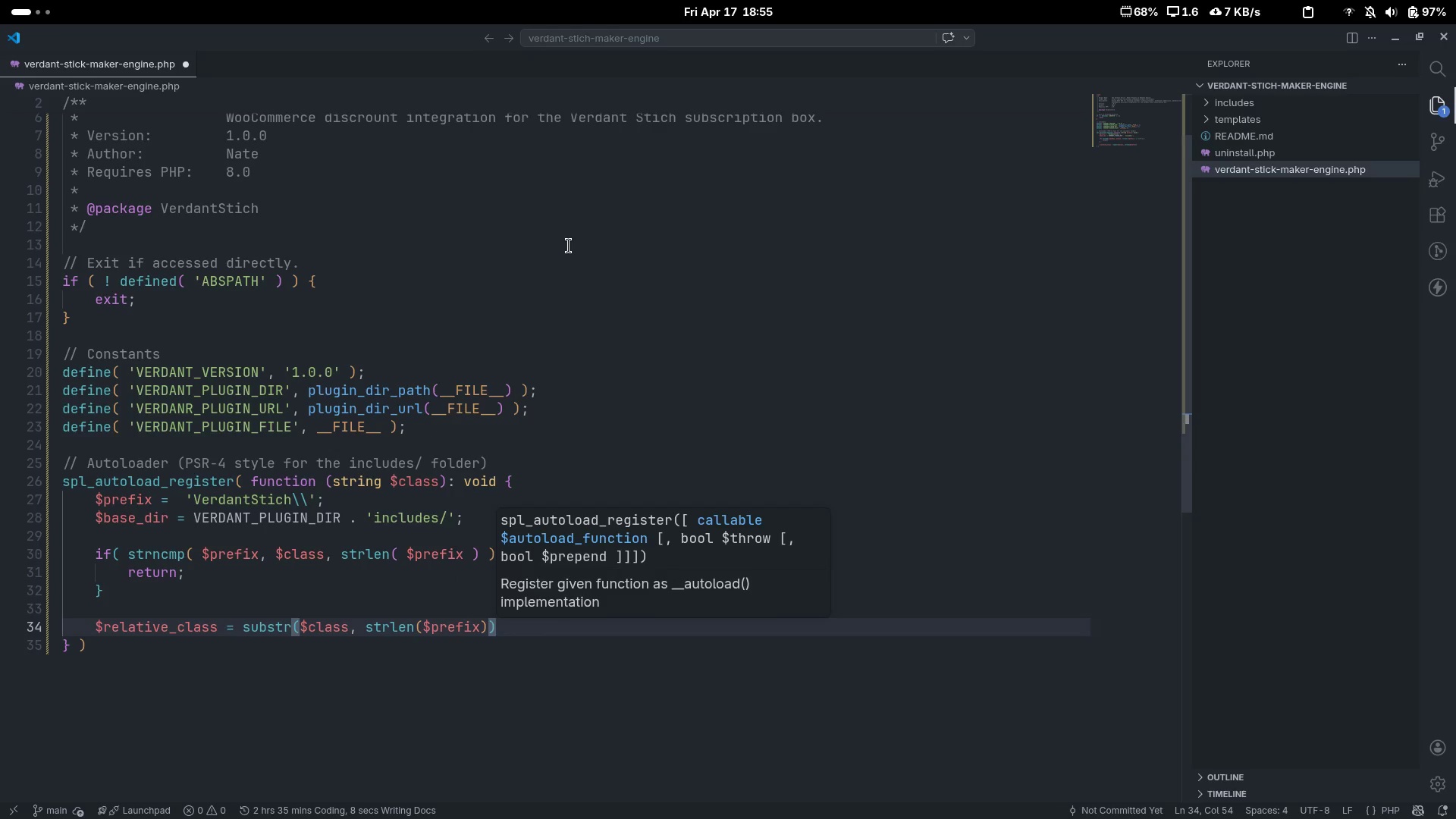 
key(Semicolon)
 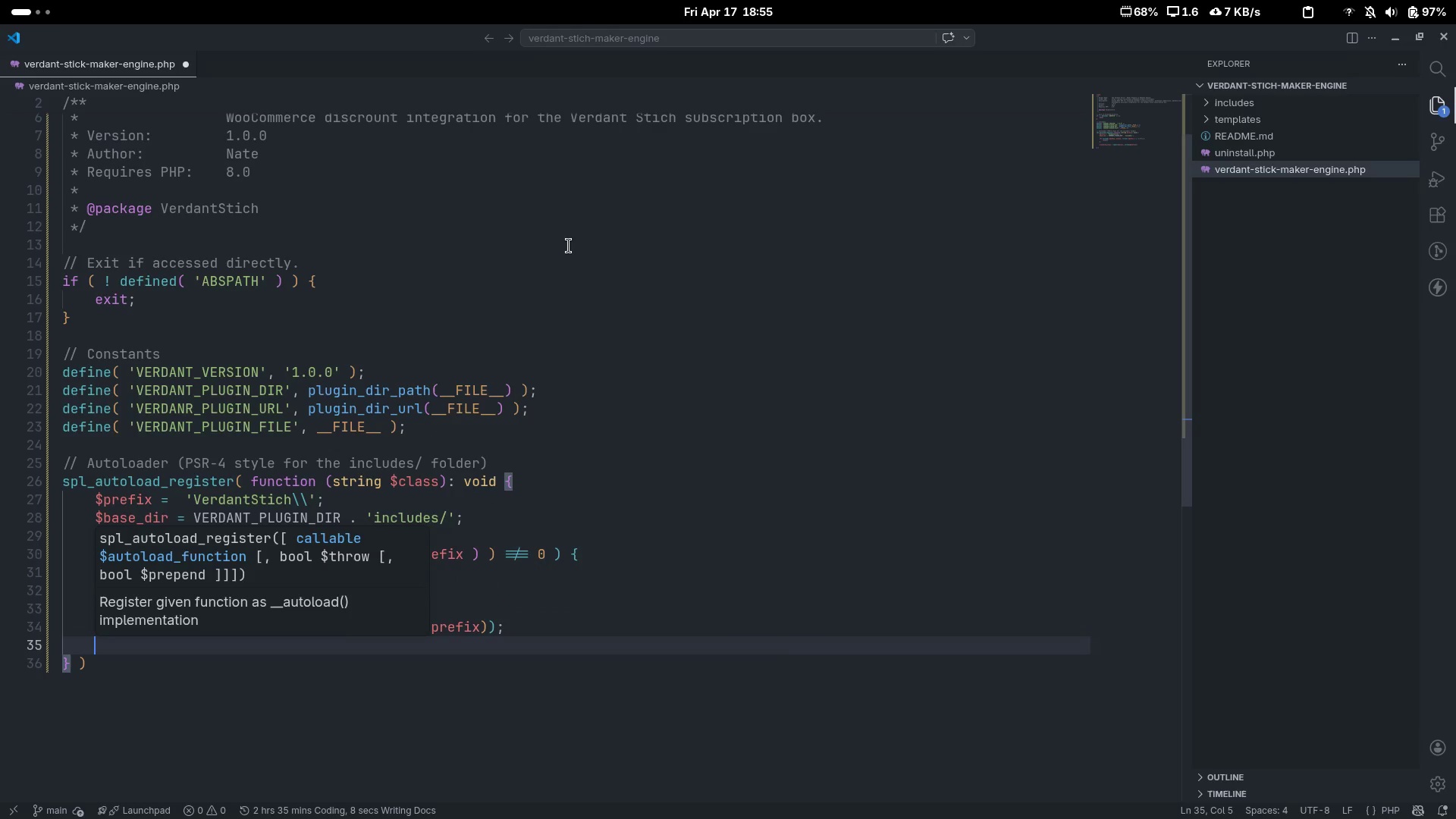 
key(Enter)
 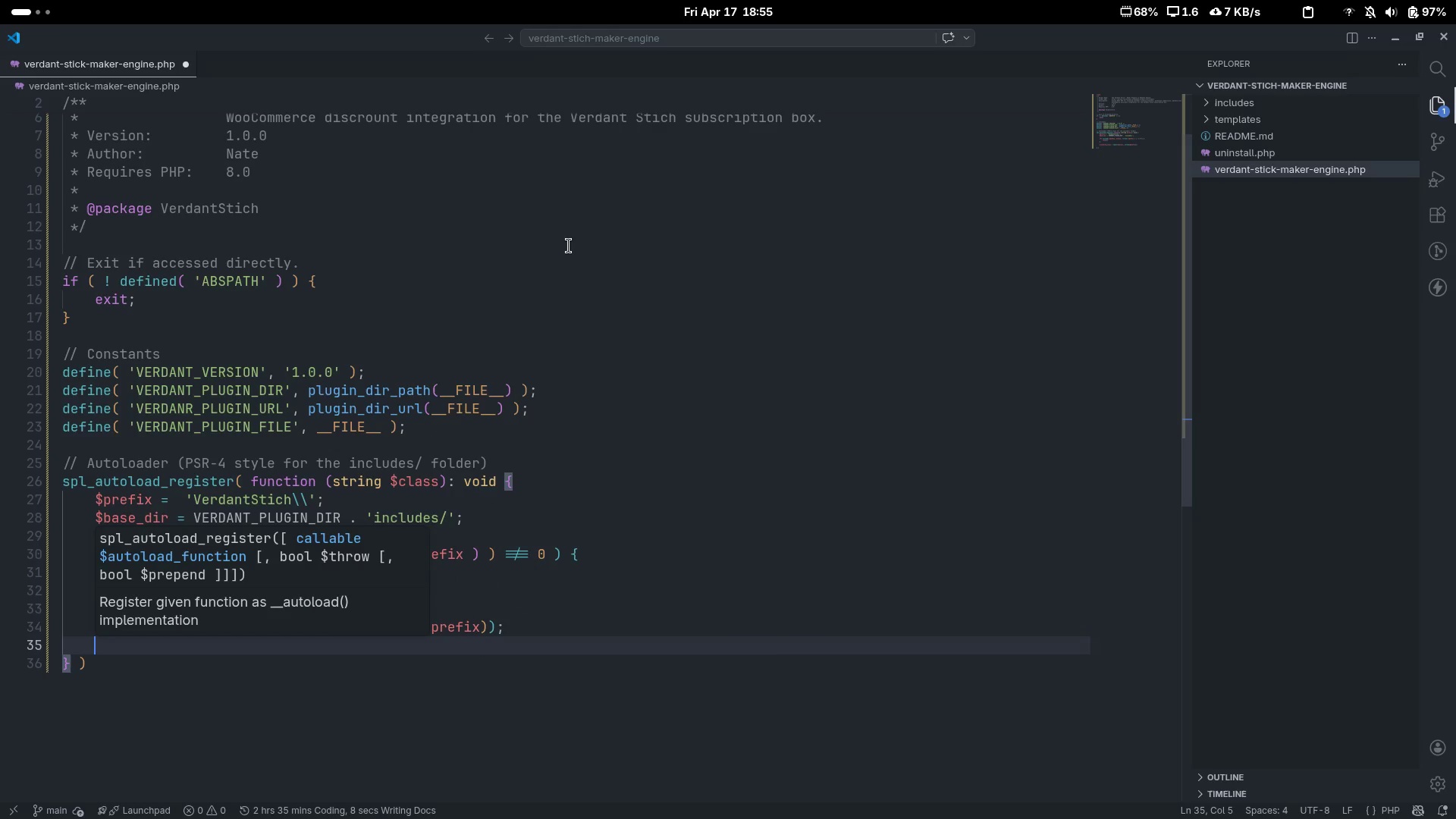 
hold_key(key=ShiftLeft, duration=0.37)
 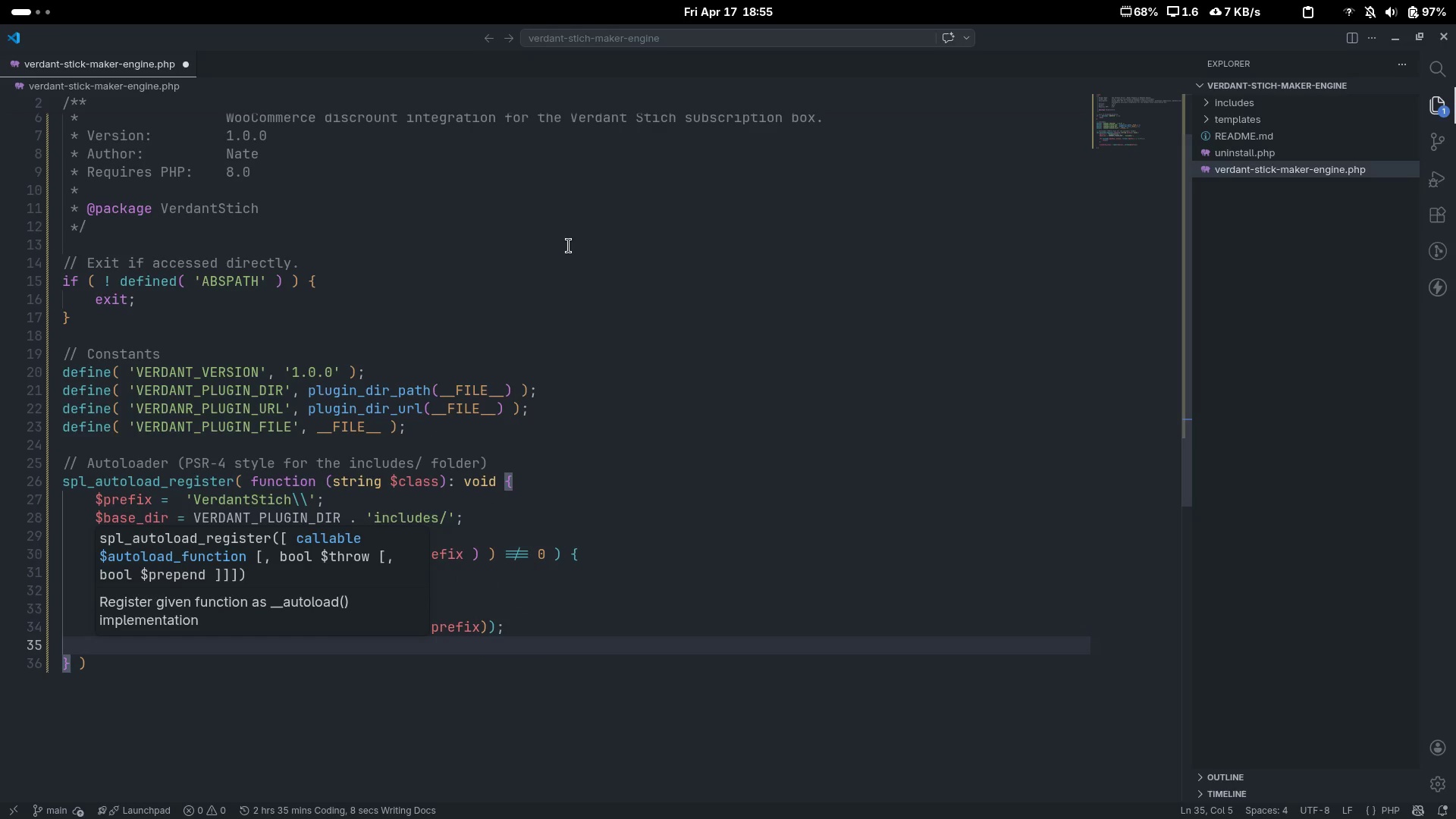 
type($file = $base_dir()
key(Backspace)
type( . 'class-)
 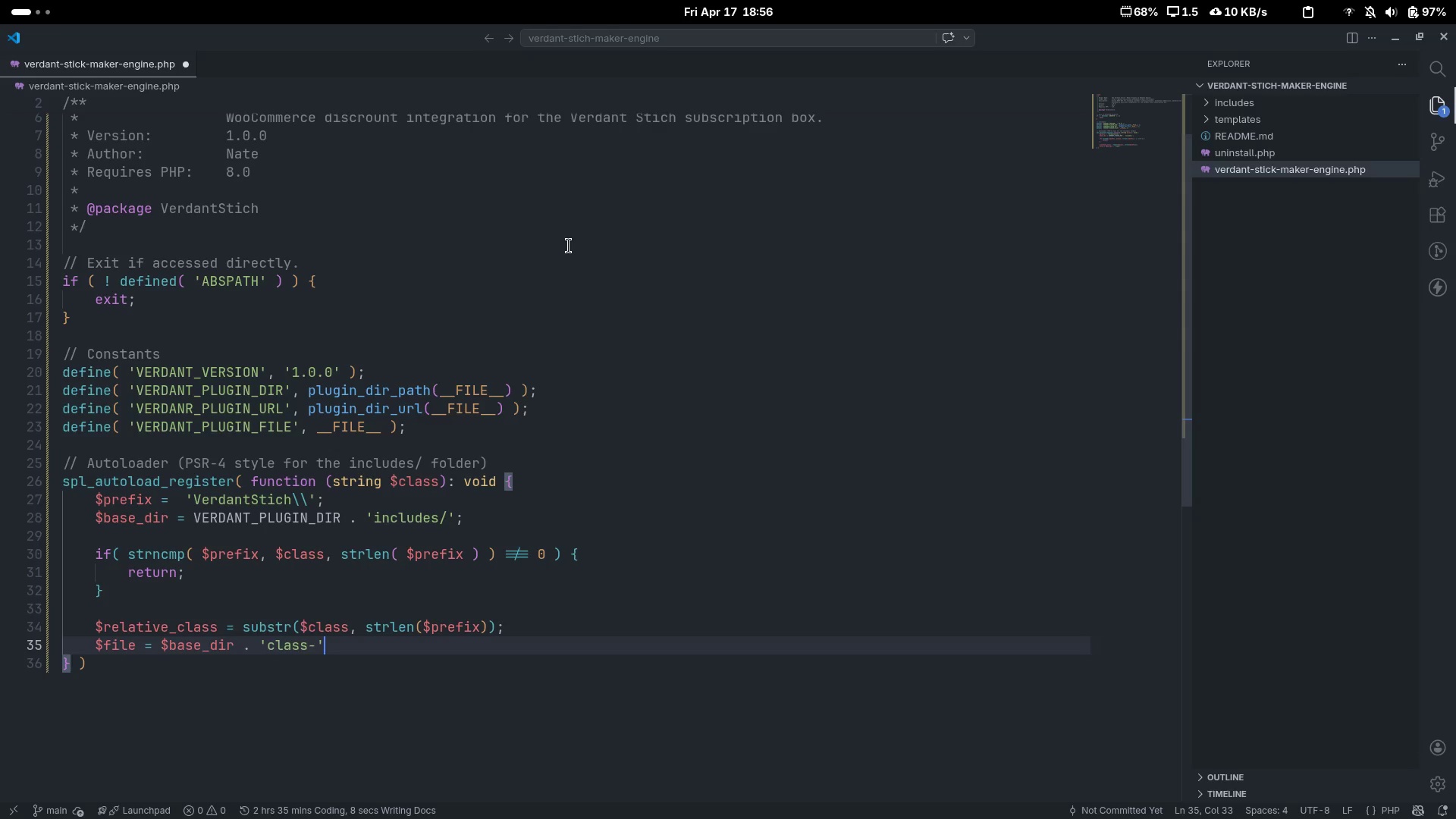 
 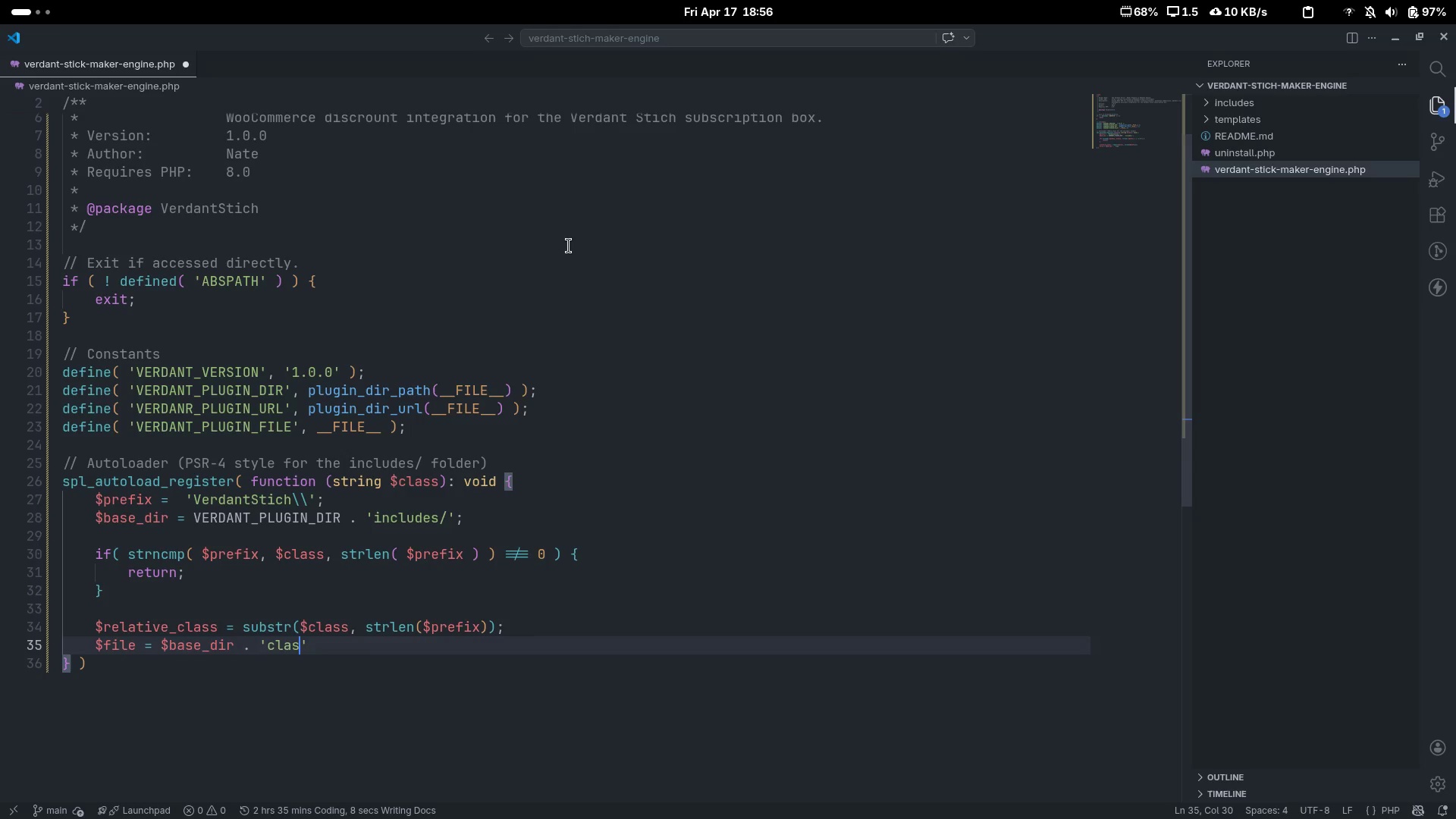 
key(ArrowRight)
 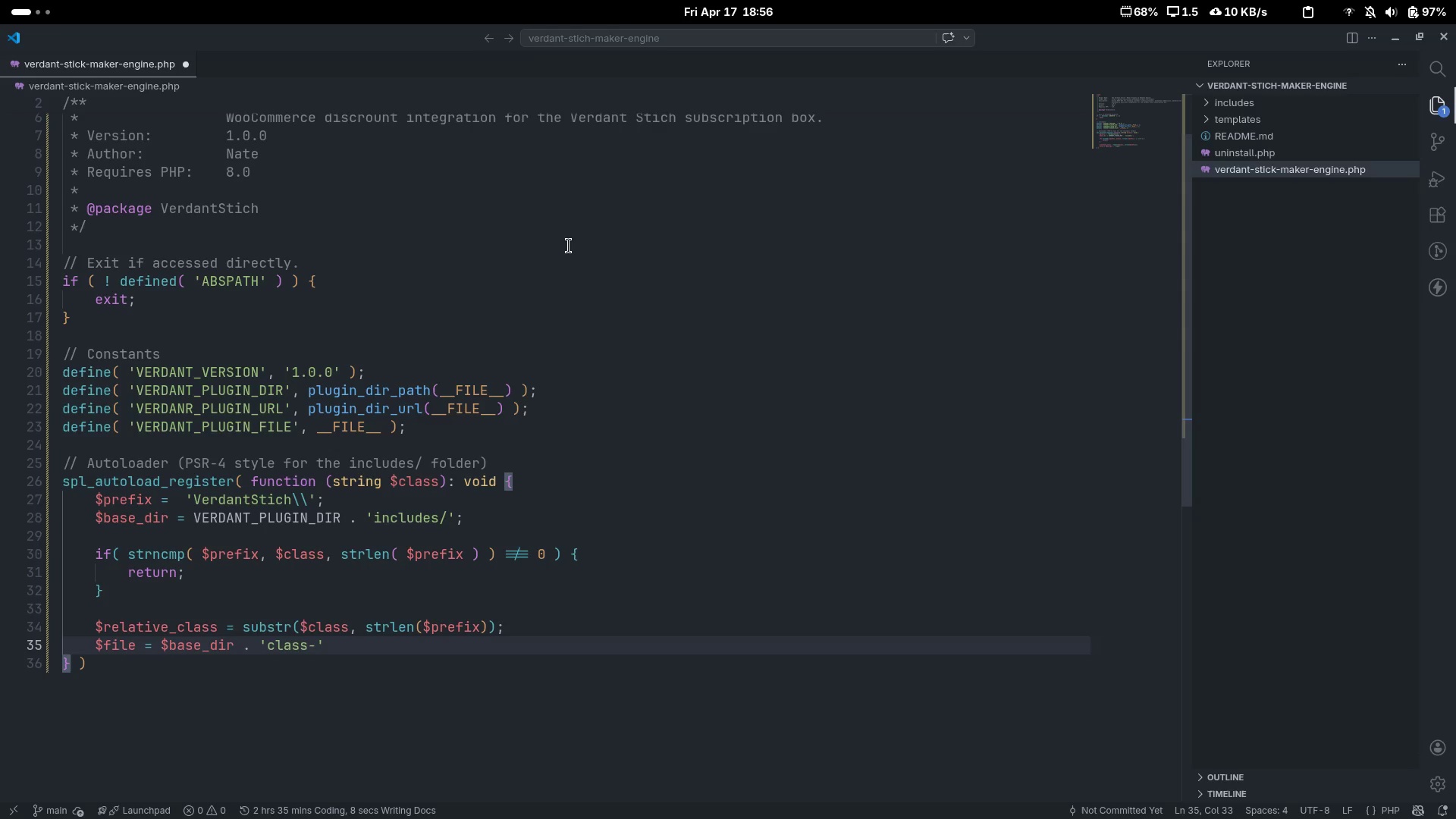 
type( . strtolow)
key(Tab)
type((sr)
key(Backspace)
type(tr_replace(['\\)
 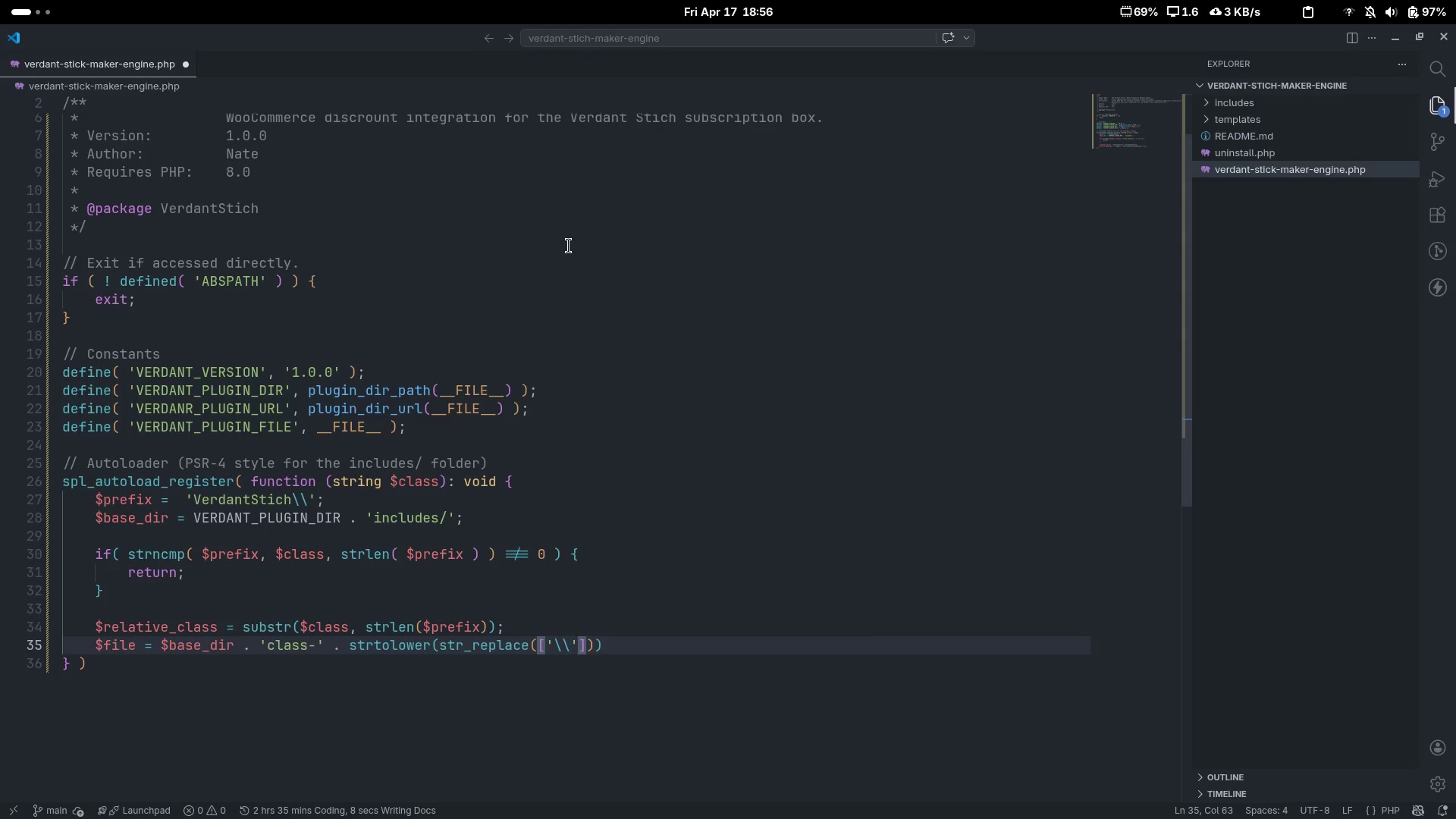 
 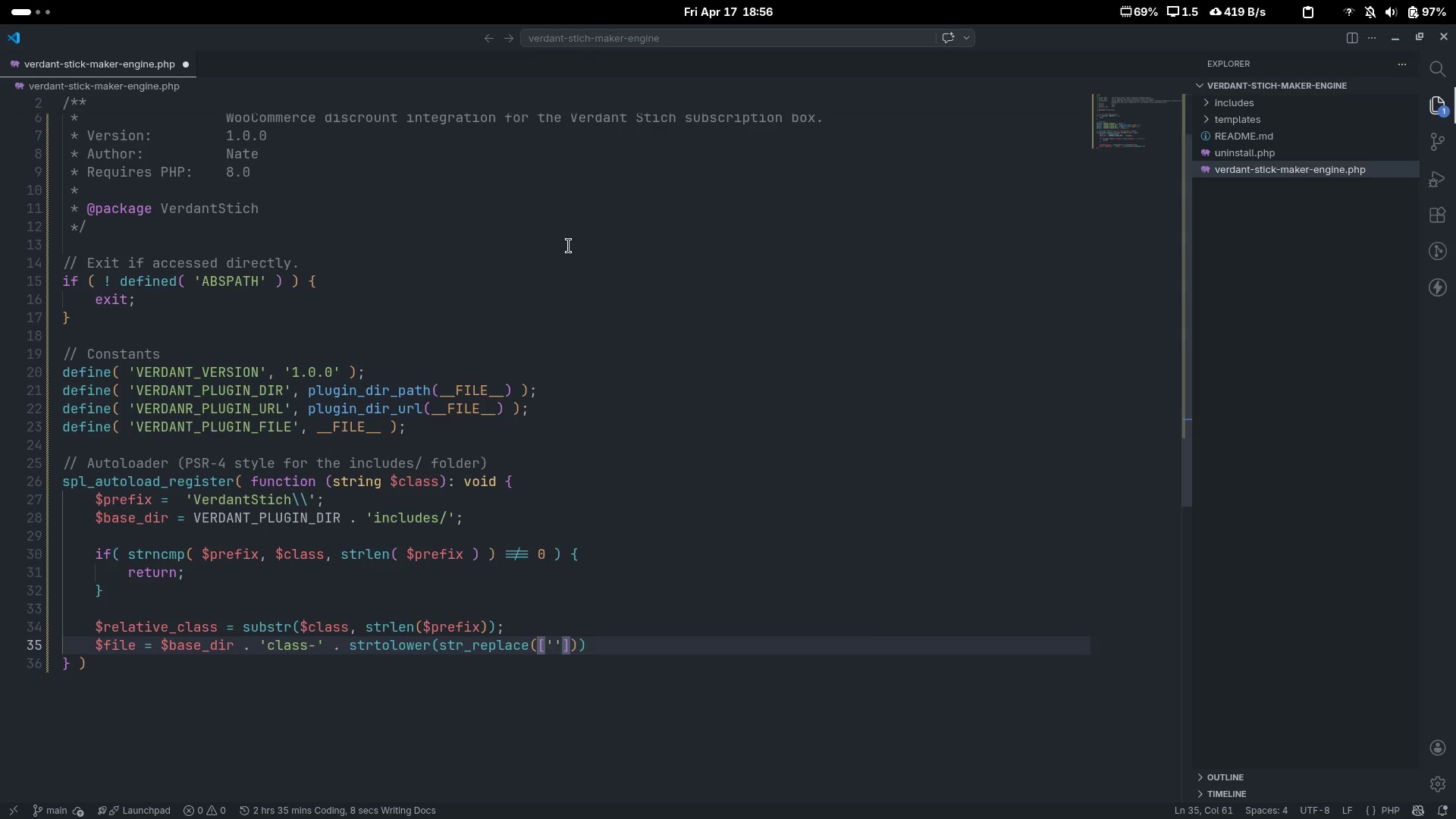 
key(ArrowRight)
 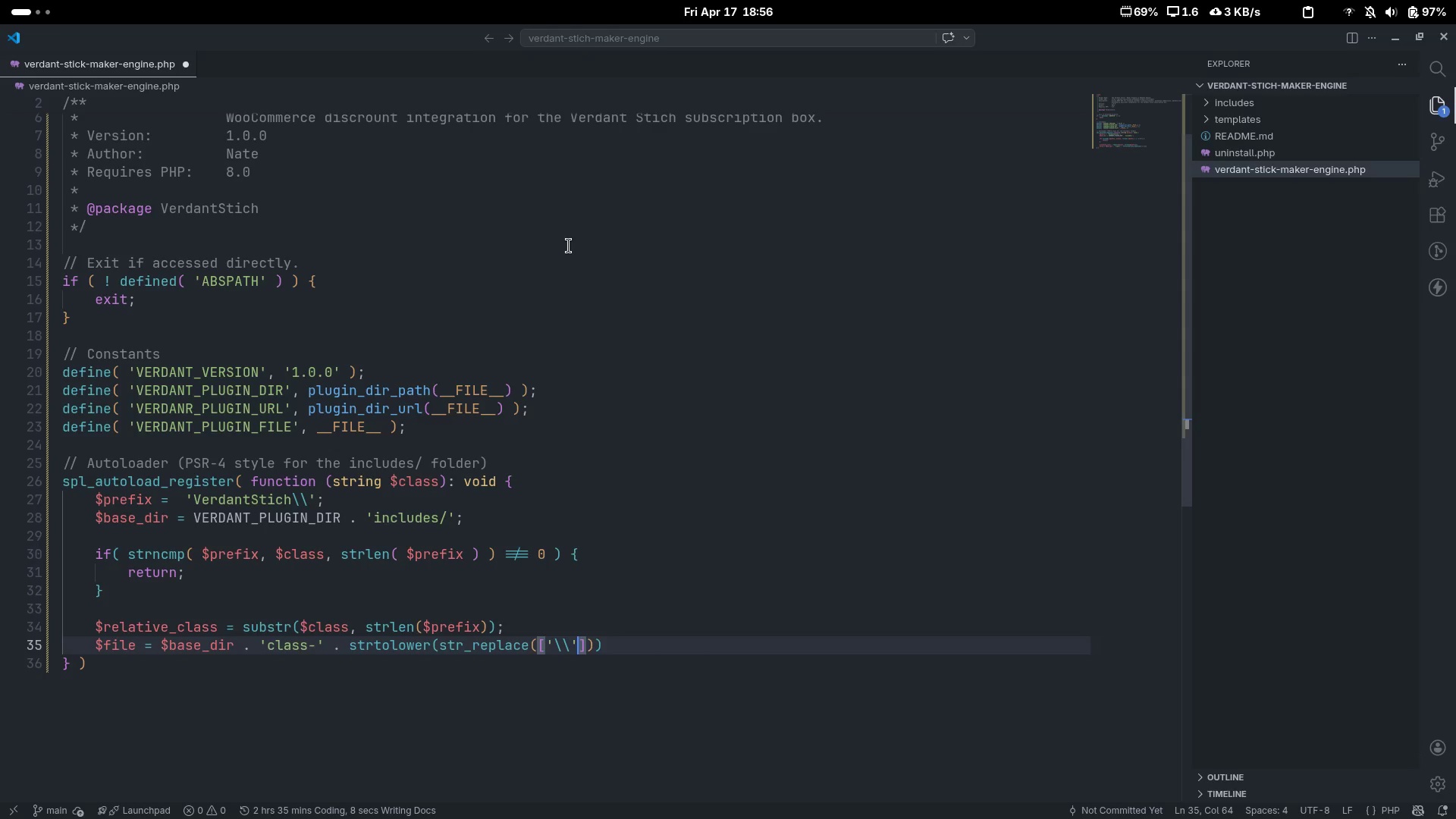 
key(Comma)
 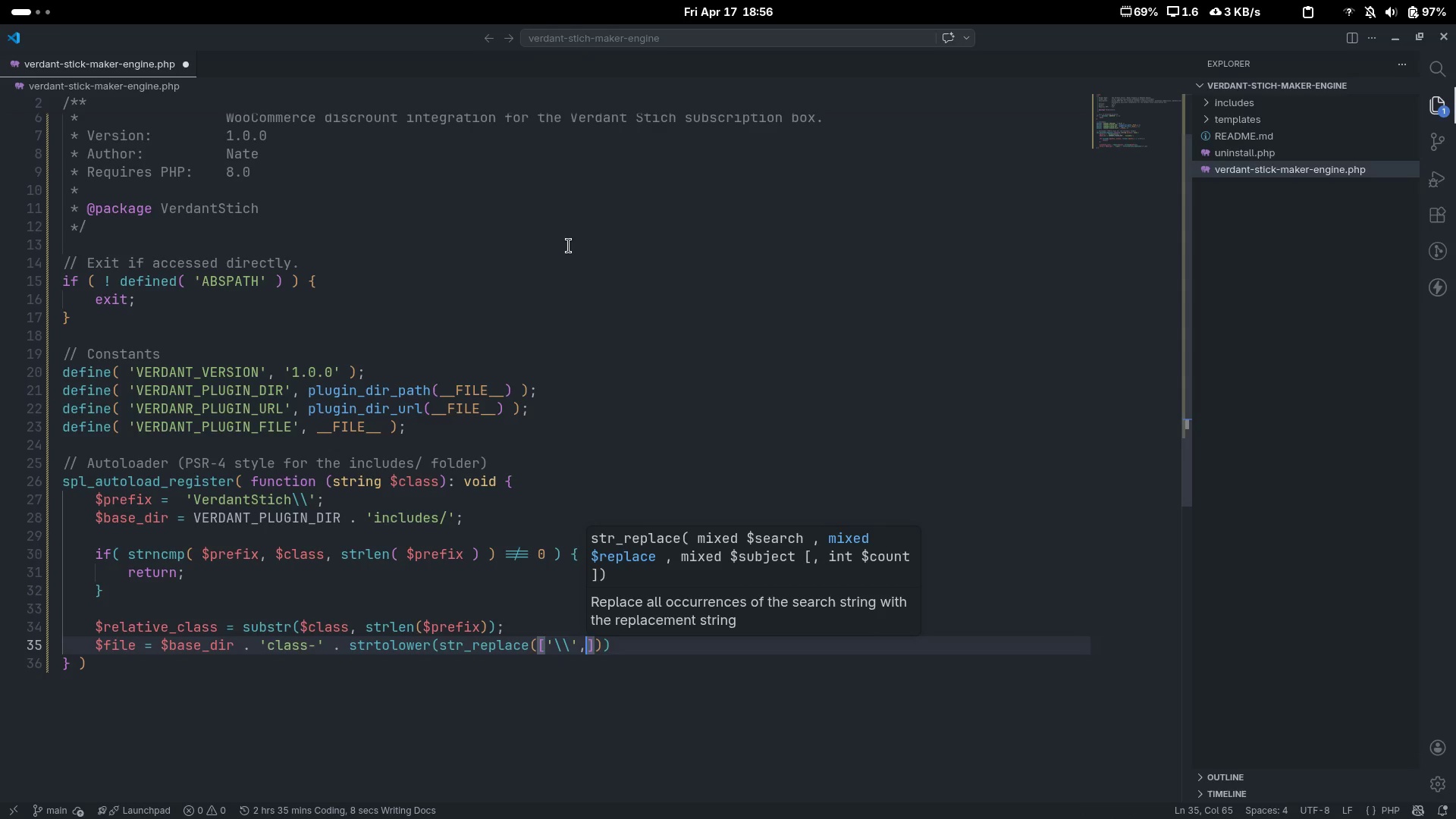 
key(Backslash)
 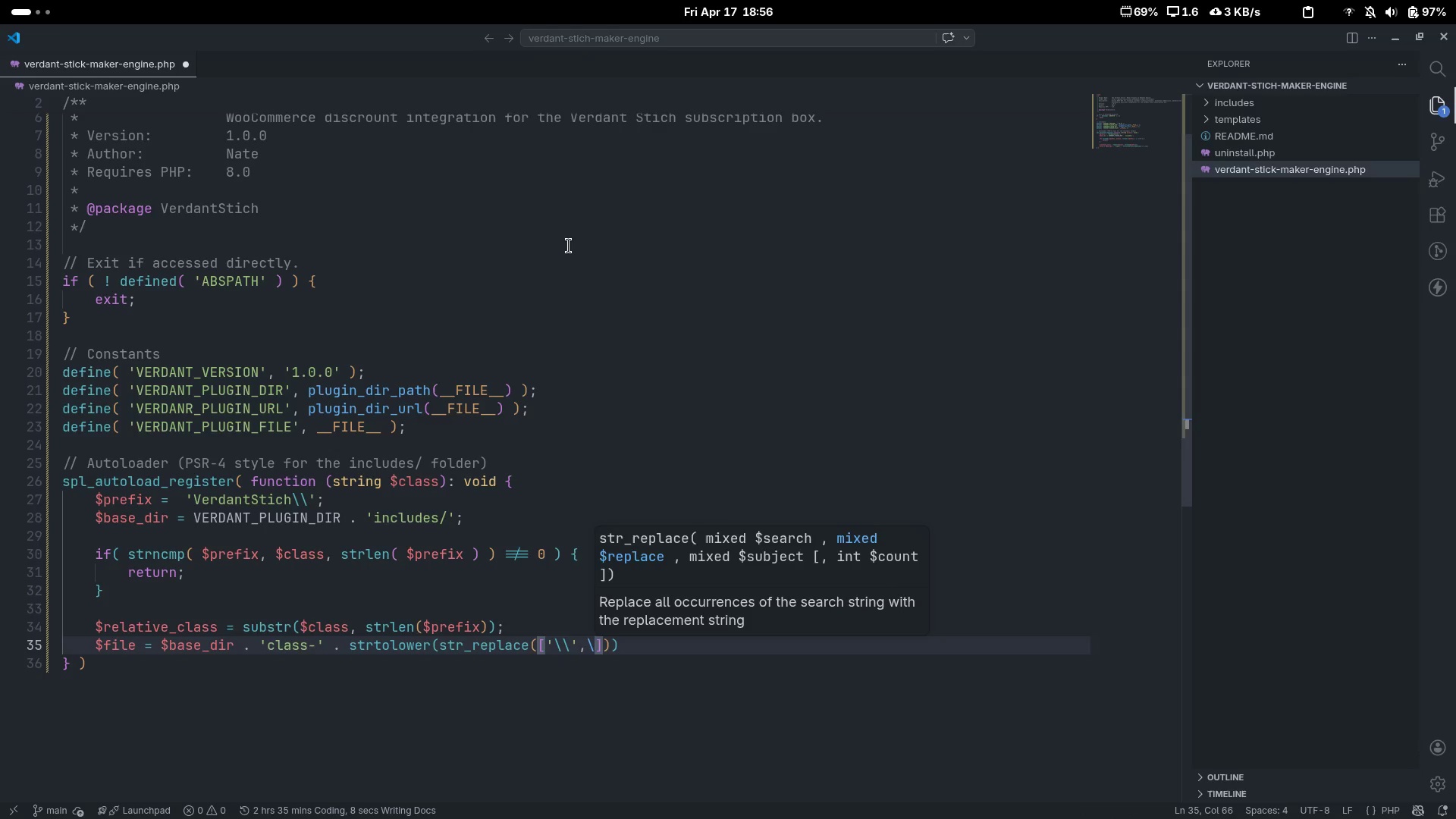 
key(Backspace)
 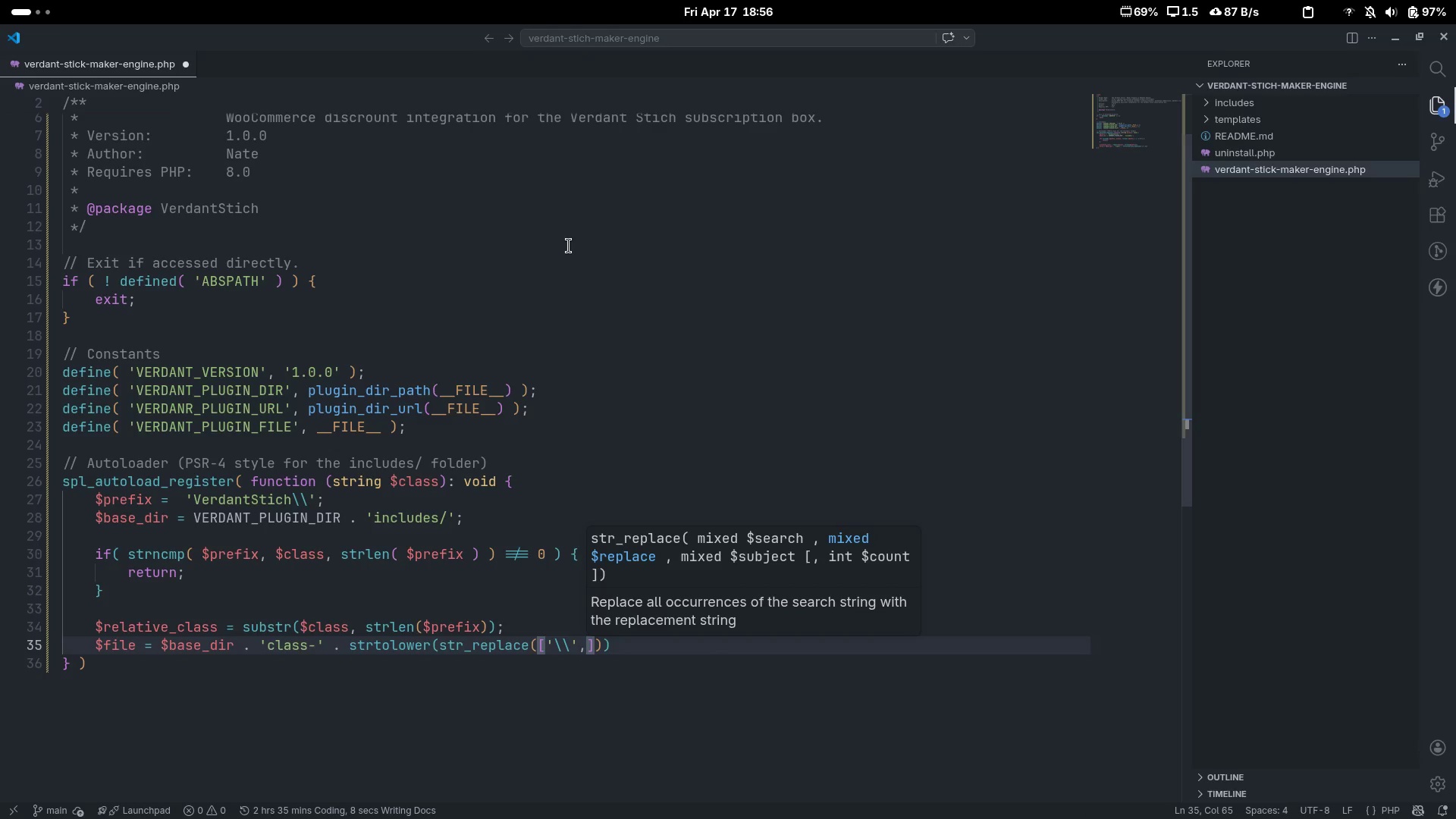 
key(Quote)
 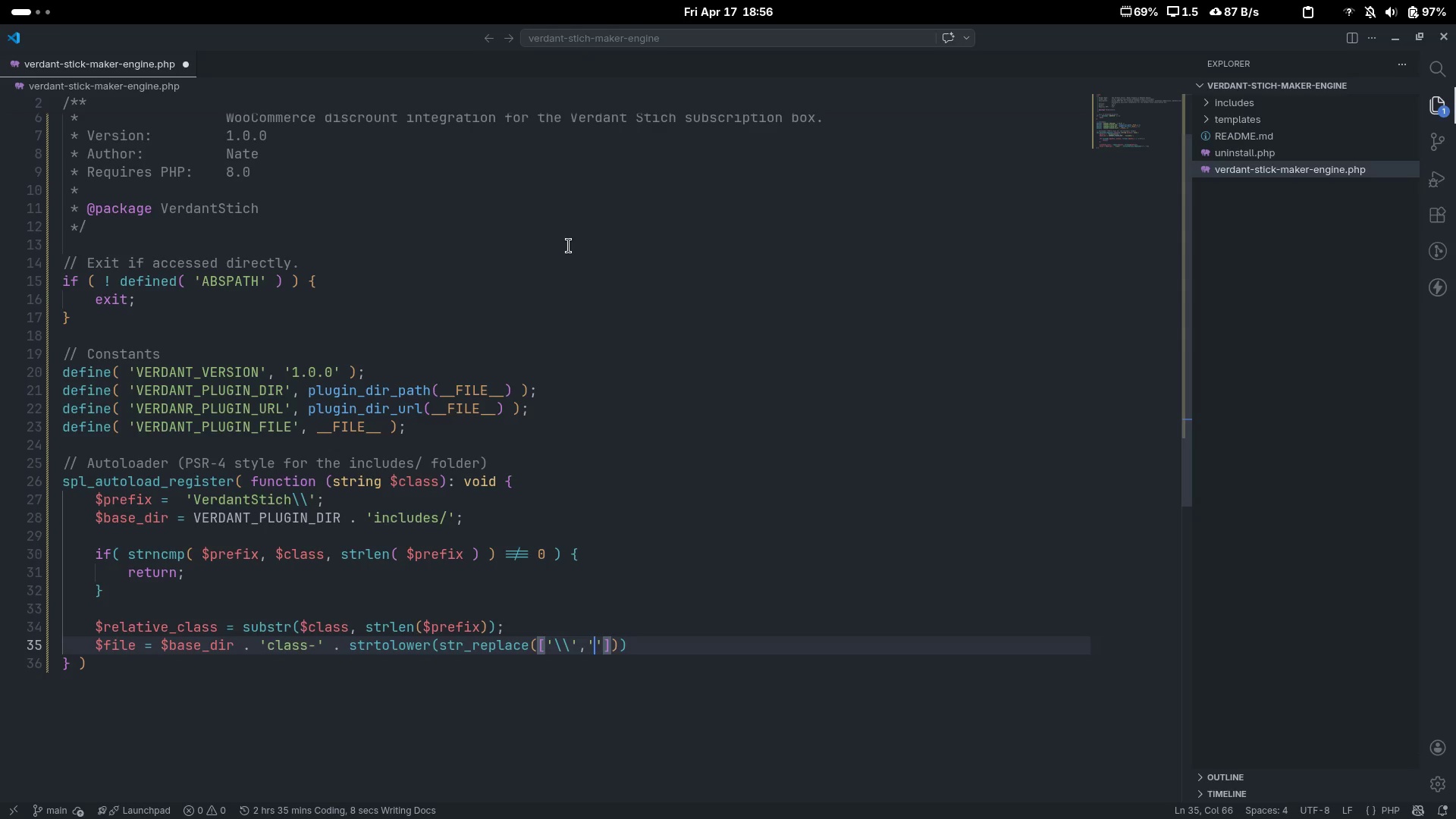 
key(Shift+Minus)
 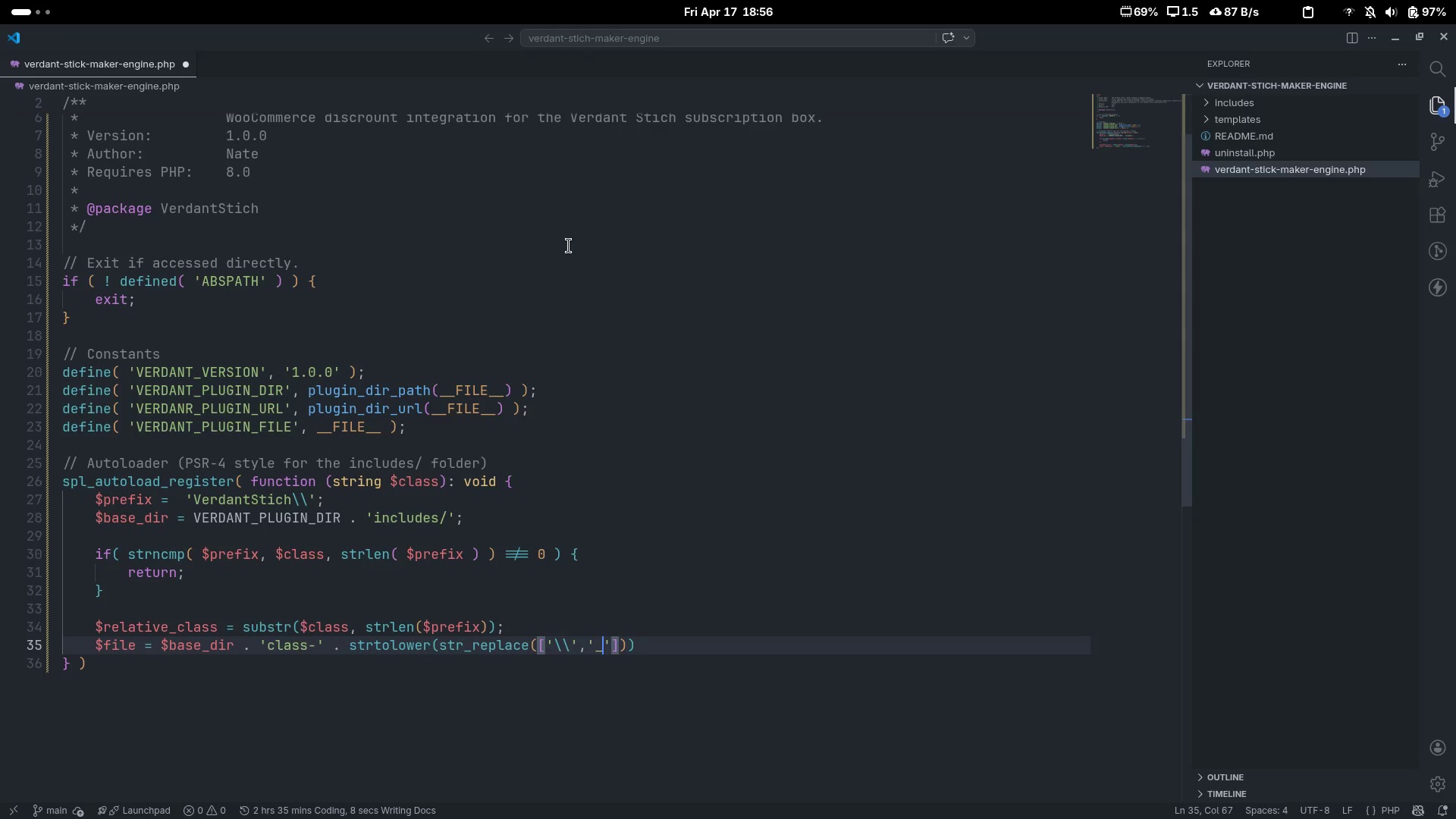 
key(ArrowRight)
 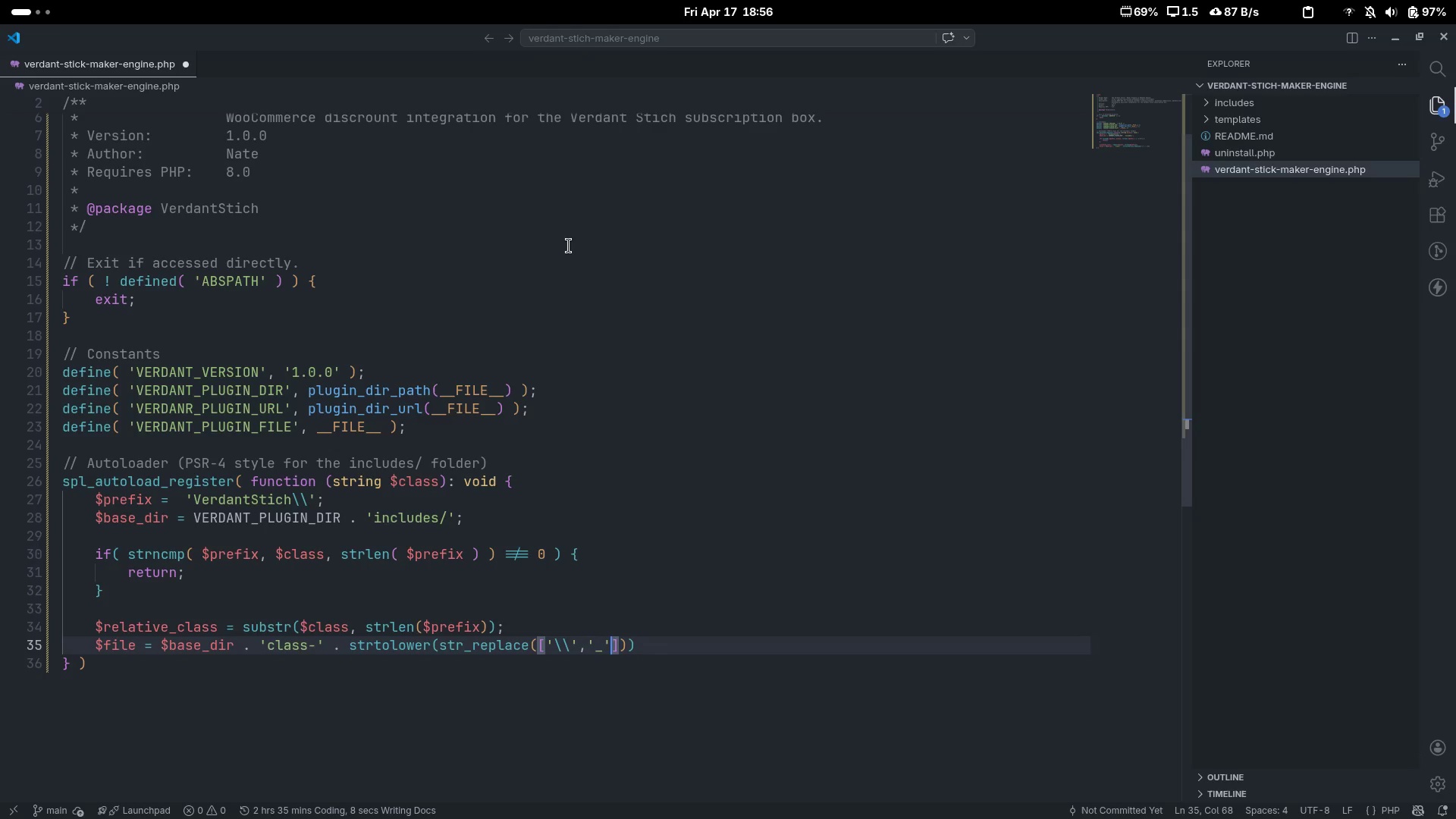 
key(ArrowRight)
 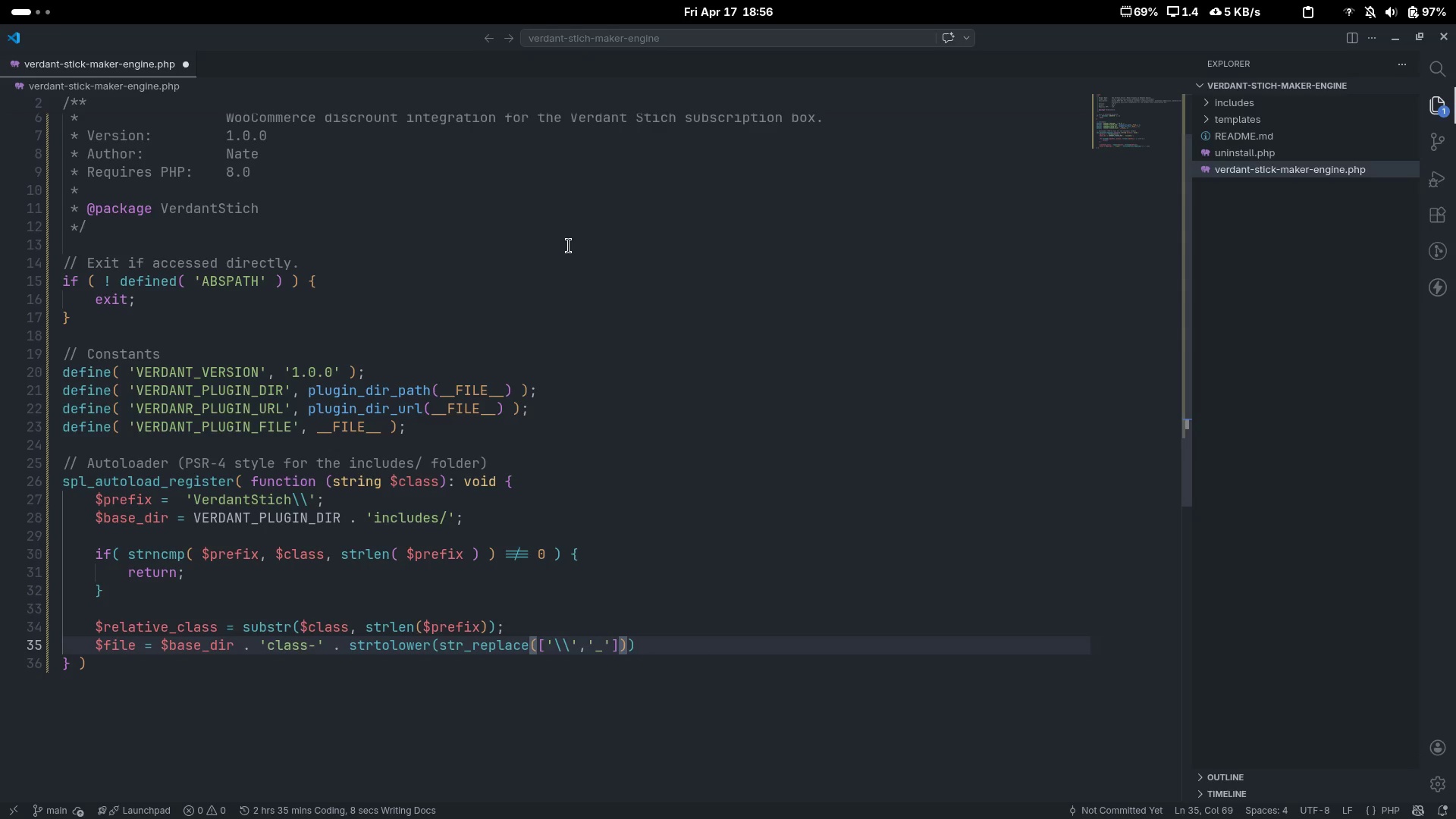 
key(Comma)
 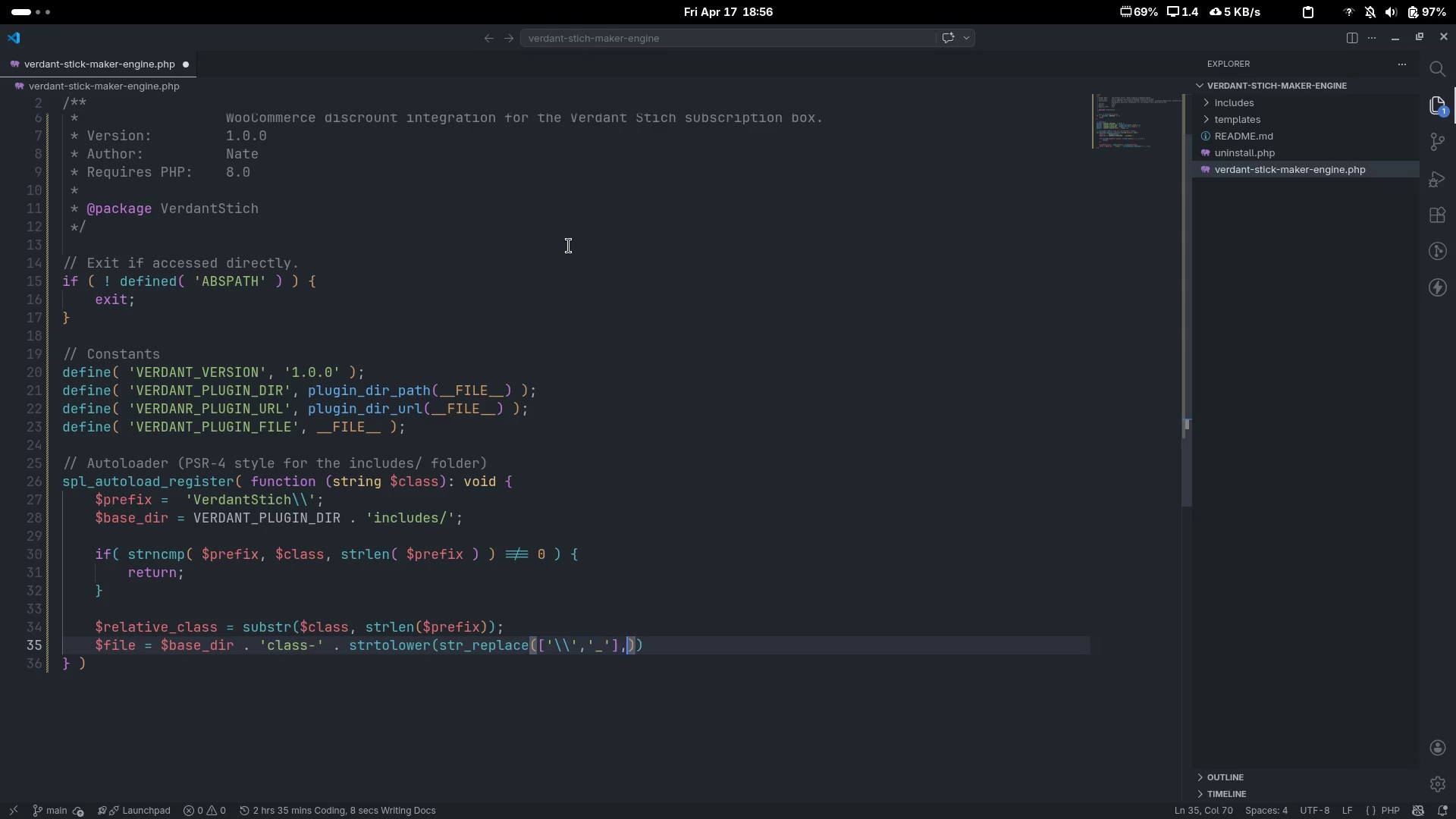 
key(Space)
 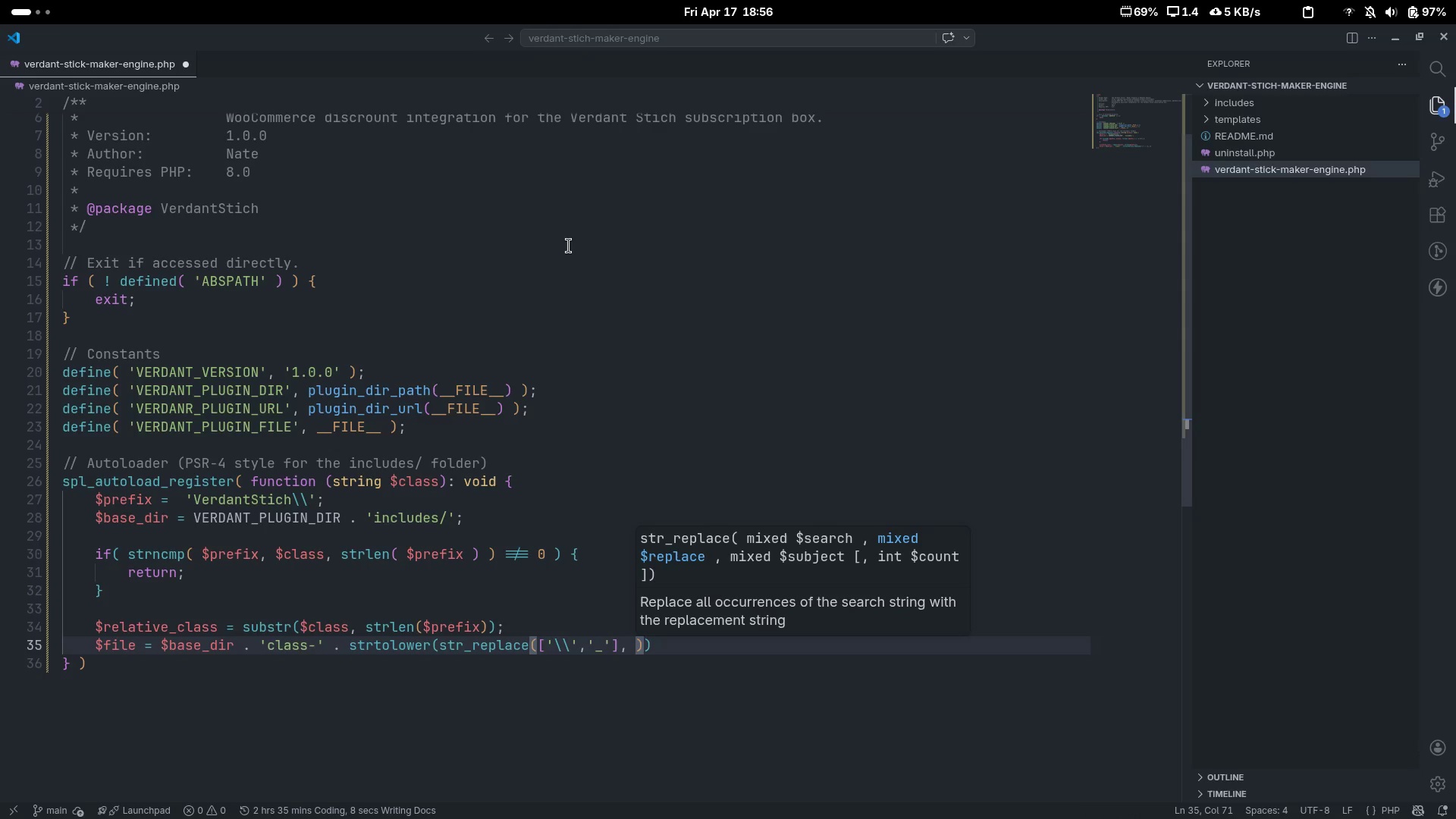 
key(BracketLeft)
 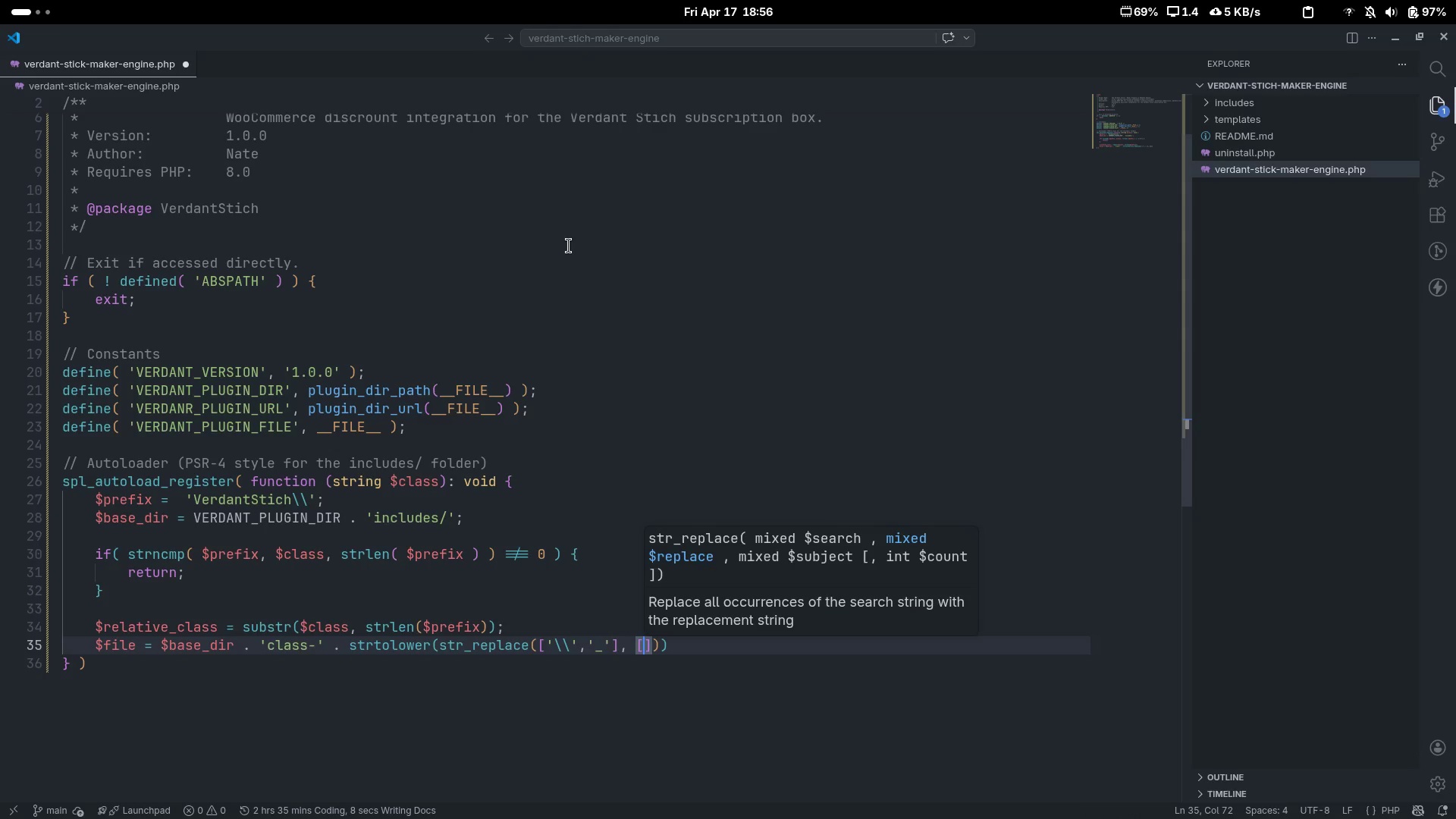 
key(Quote)
 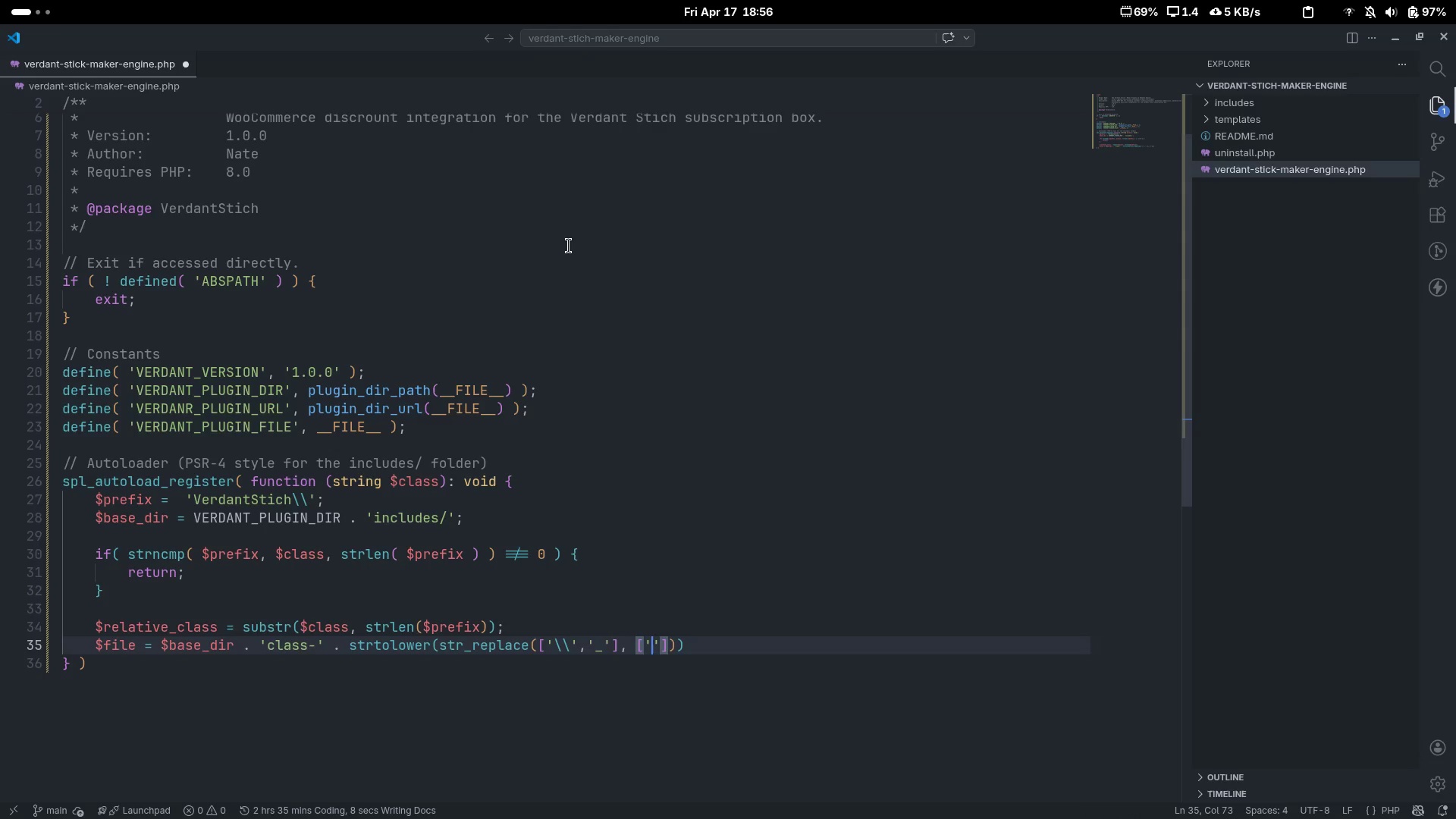 
key(Slash)
 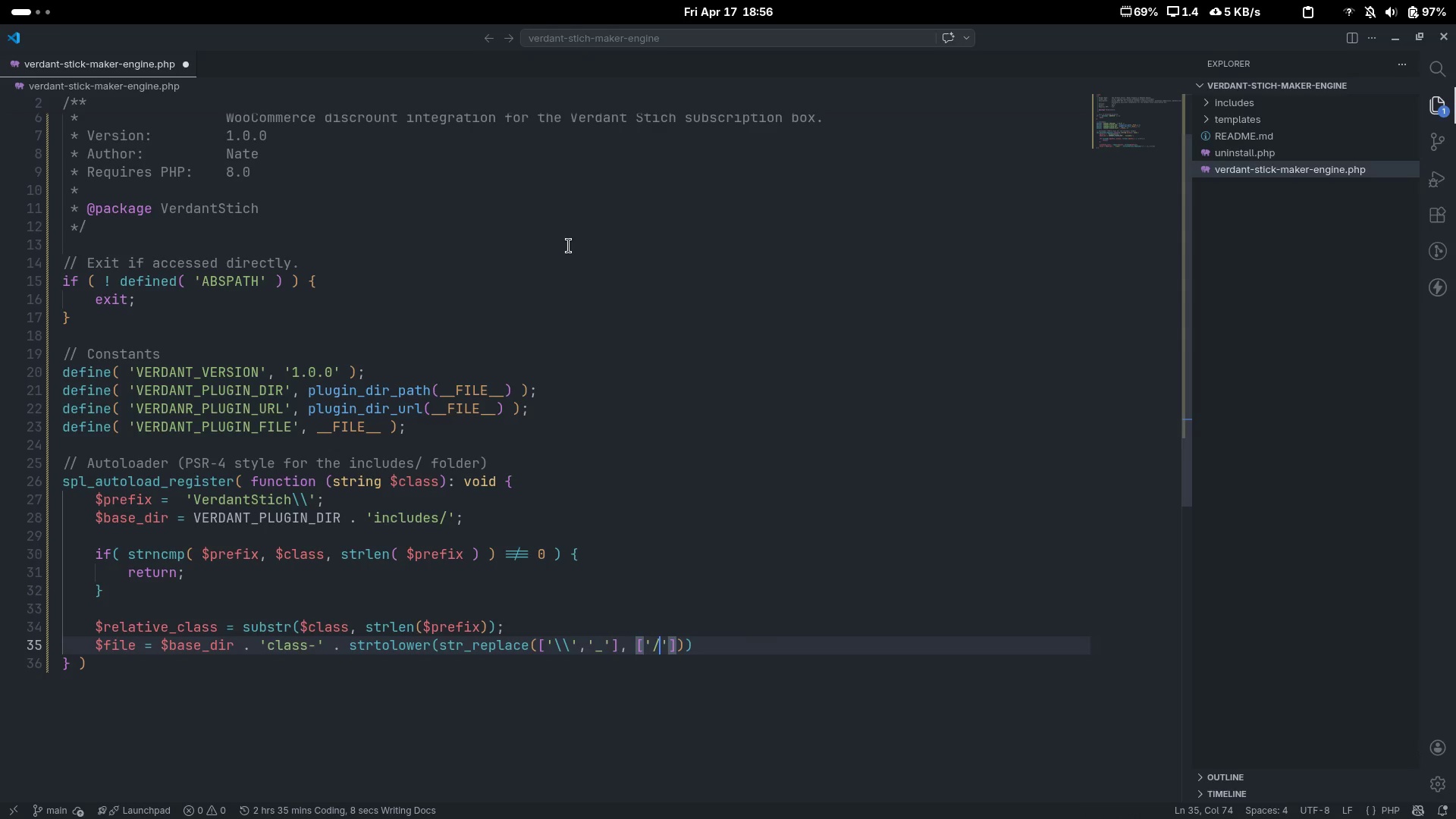 
key(ArrowRight)
 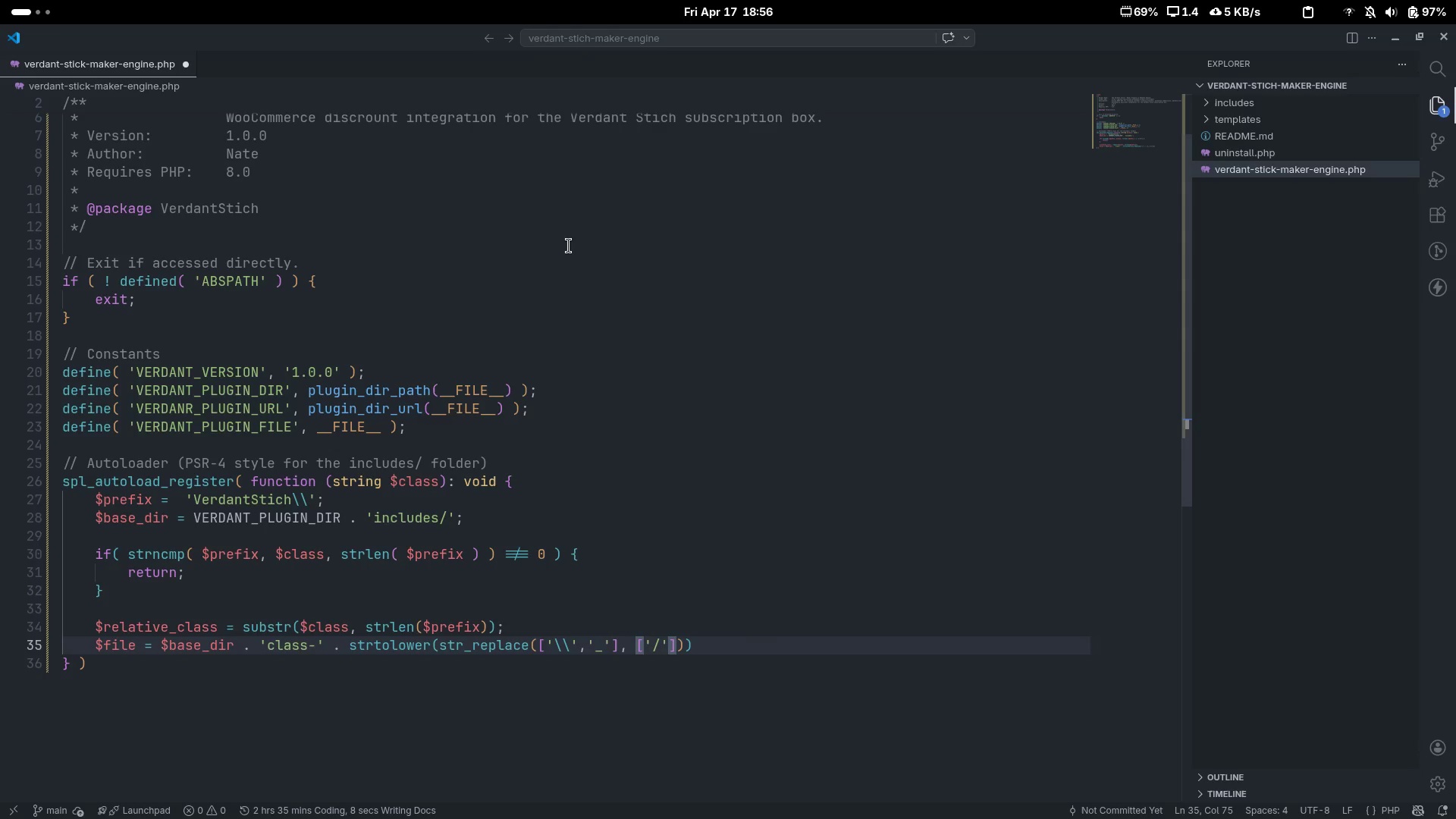 
key(Comma)
 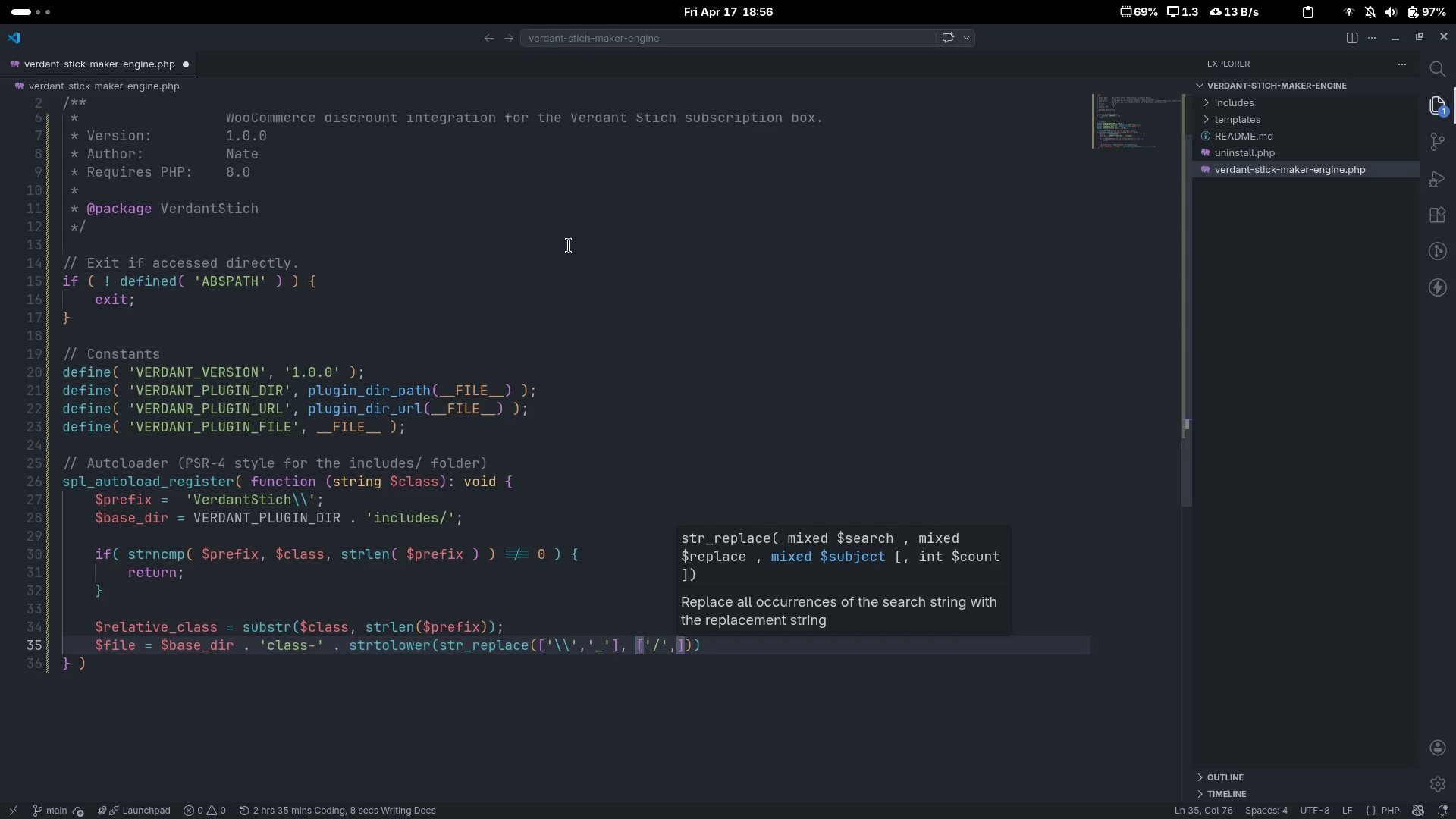 
key(Space)
 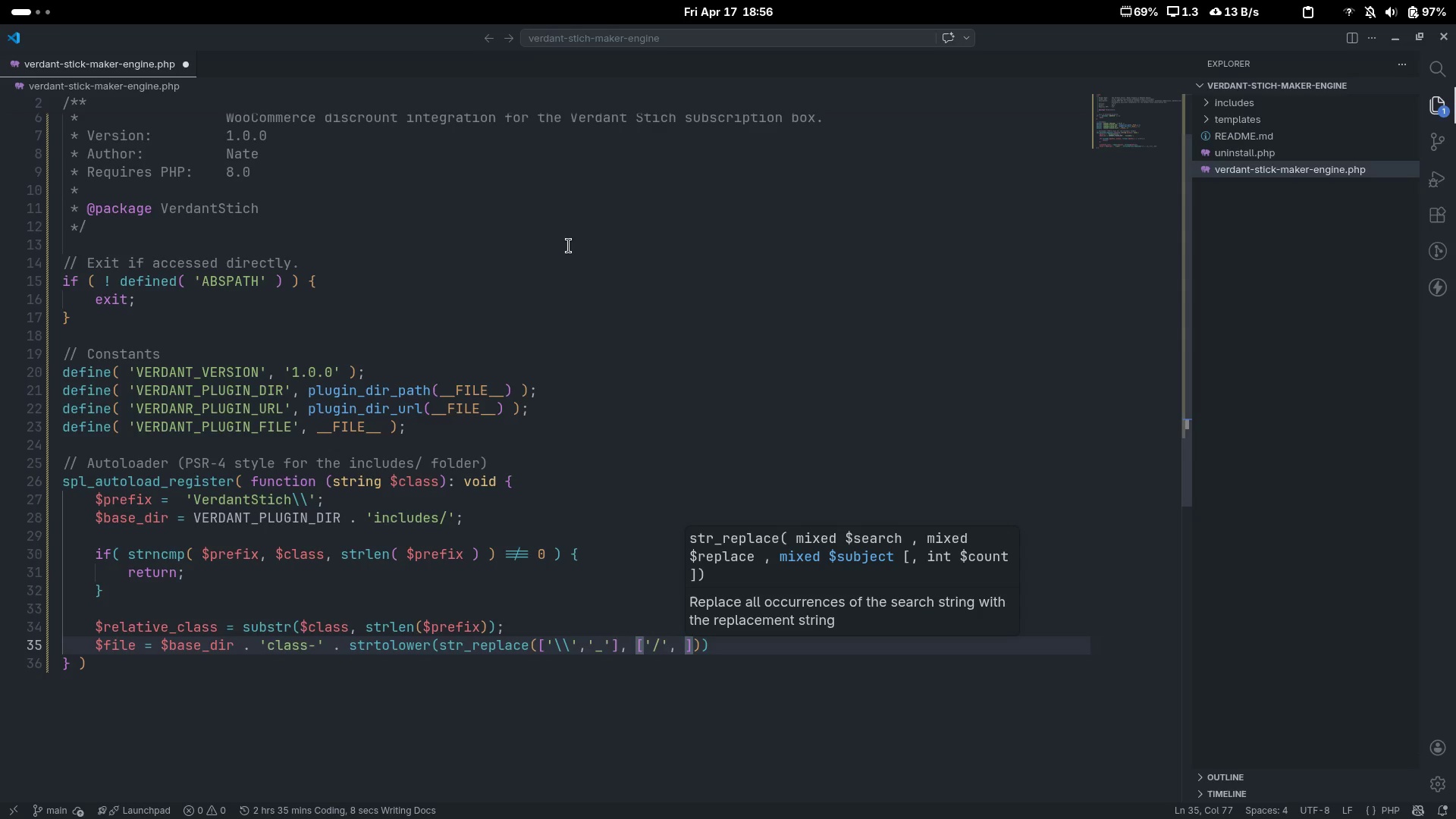 
key(Quote)
 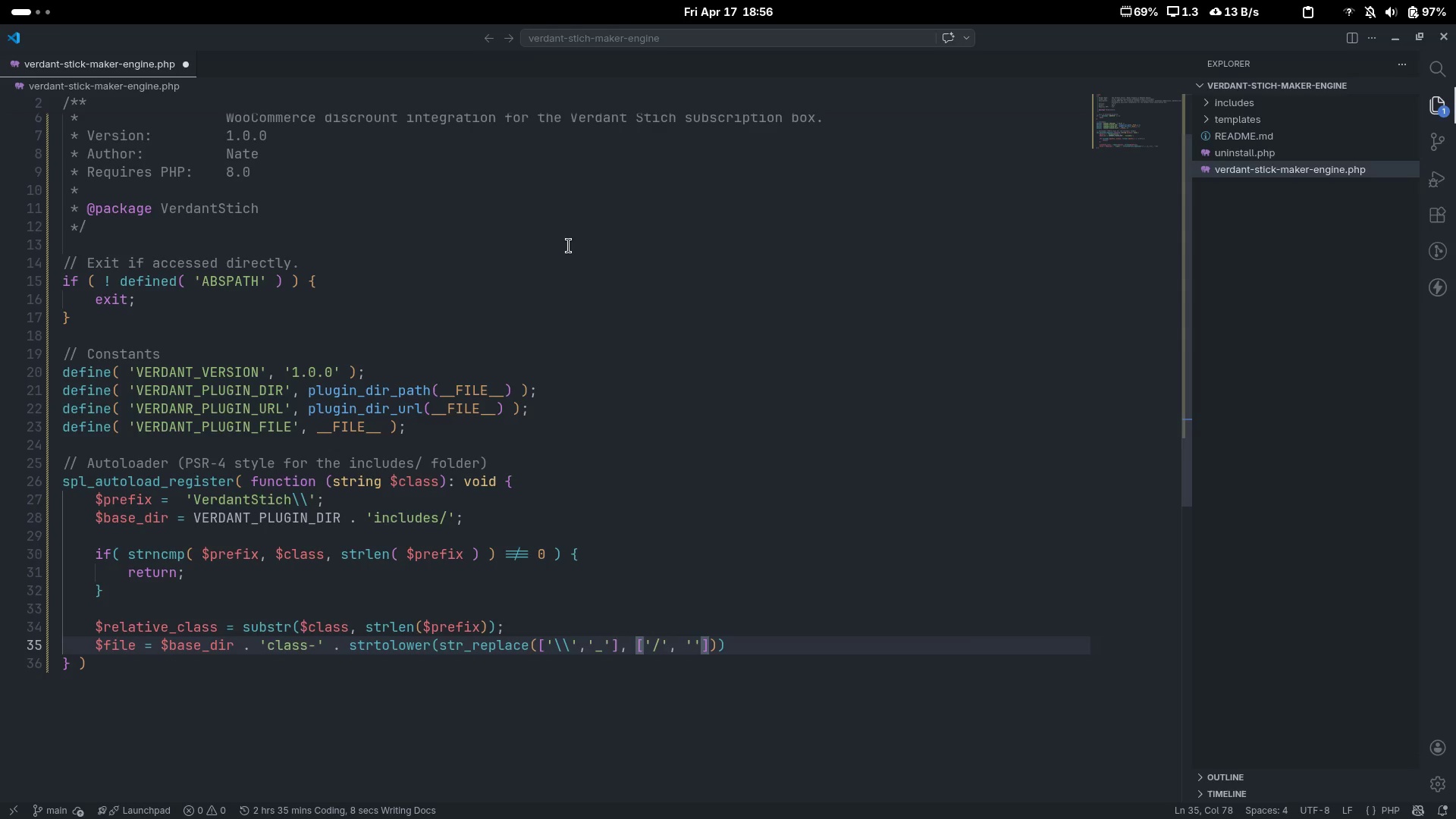 
key(Minus)
 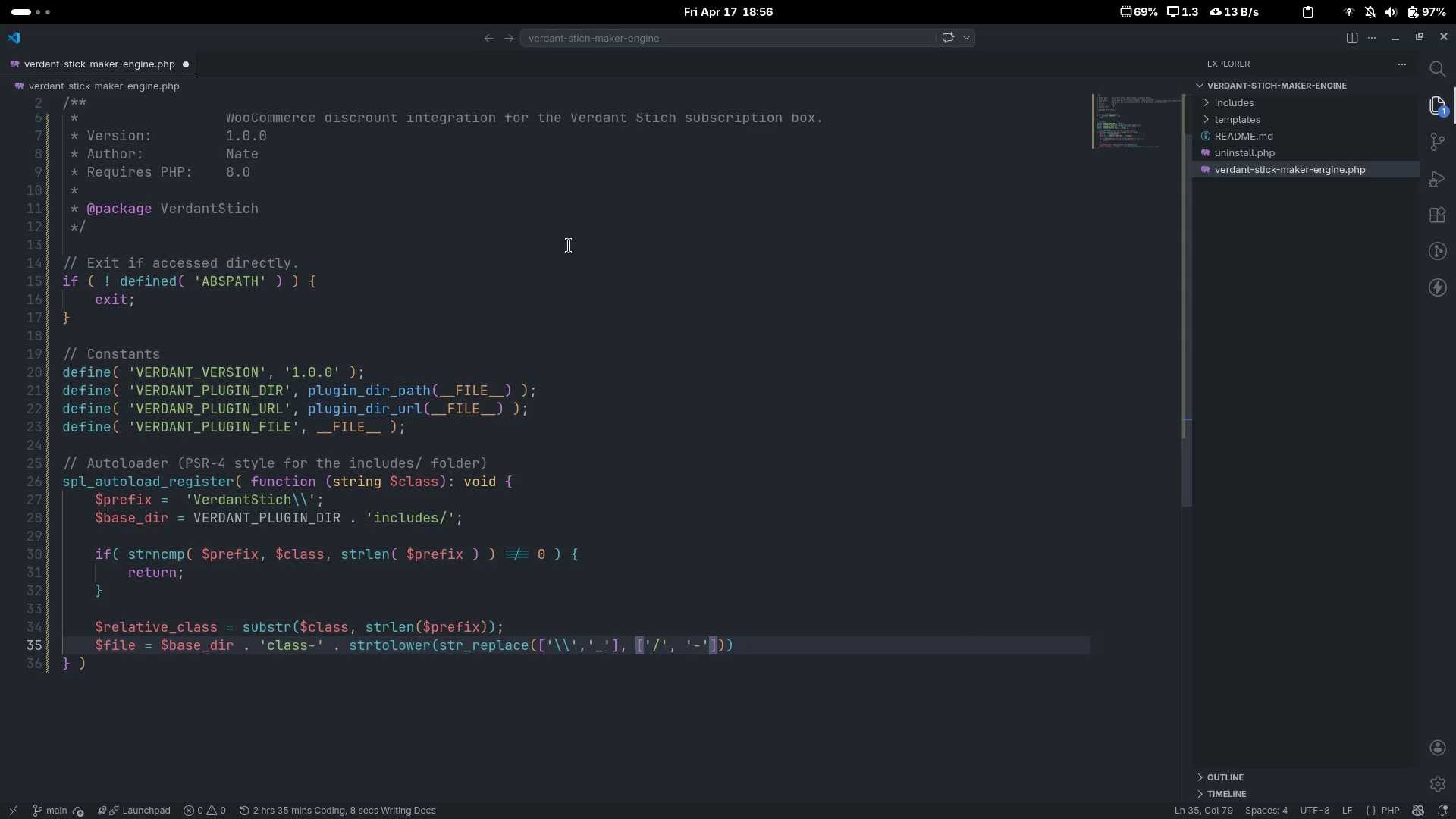 
key(ArrowRight)
 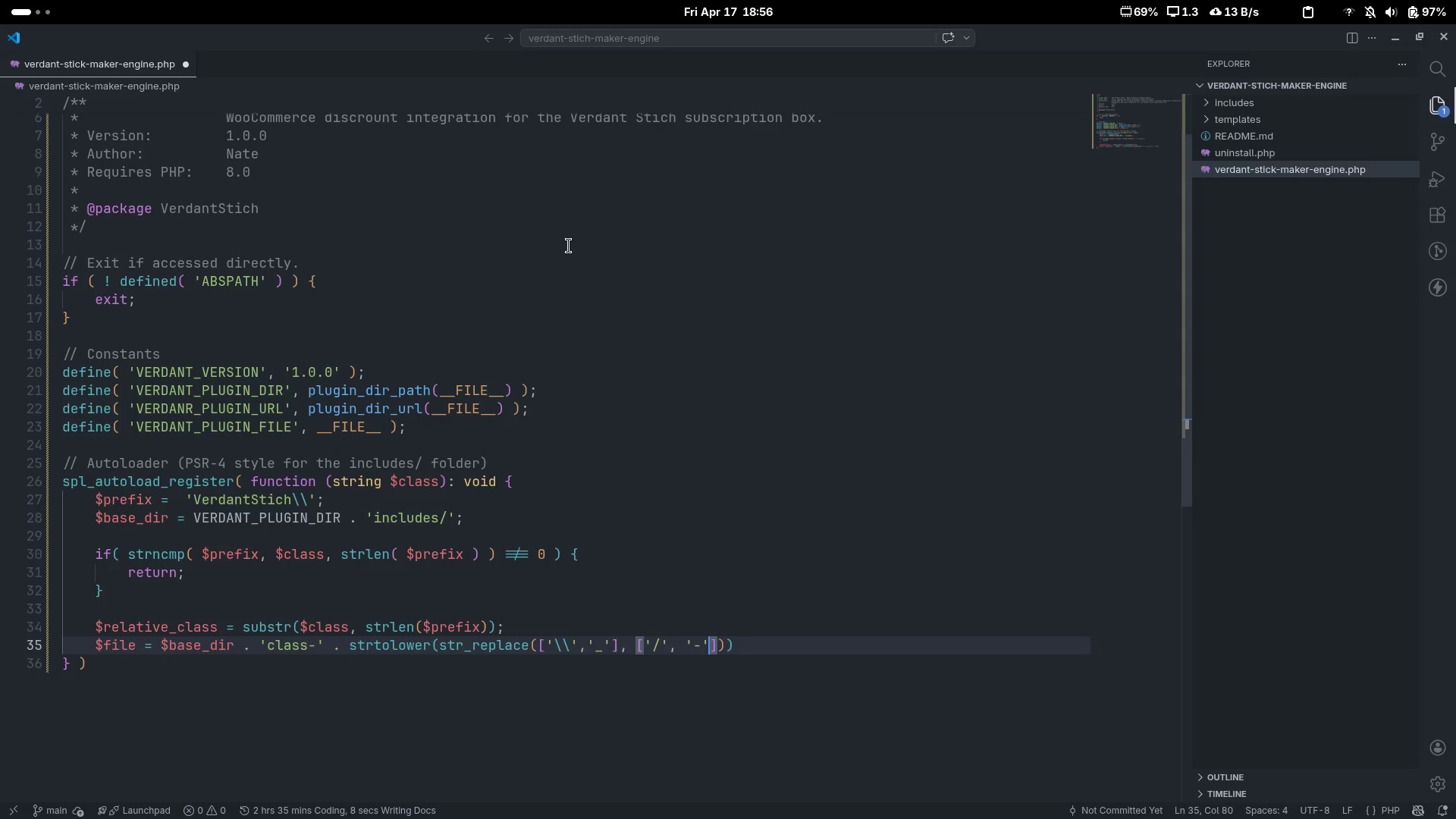 
key(ArrowRight)
 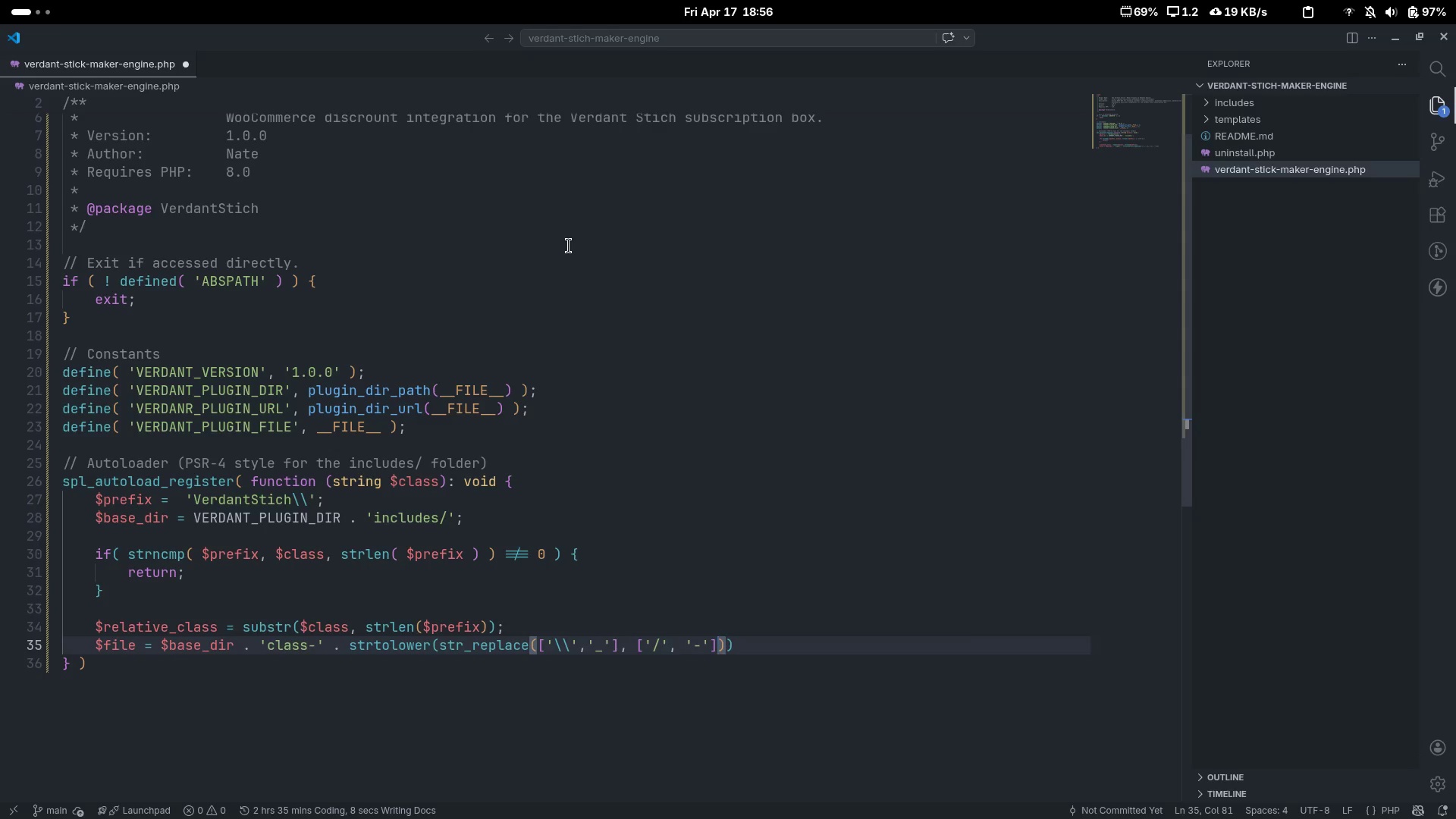 
type(, $relat)
key(Tab)
 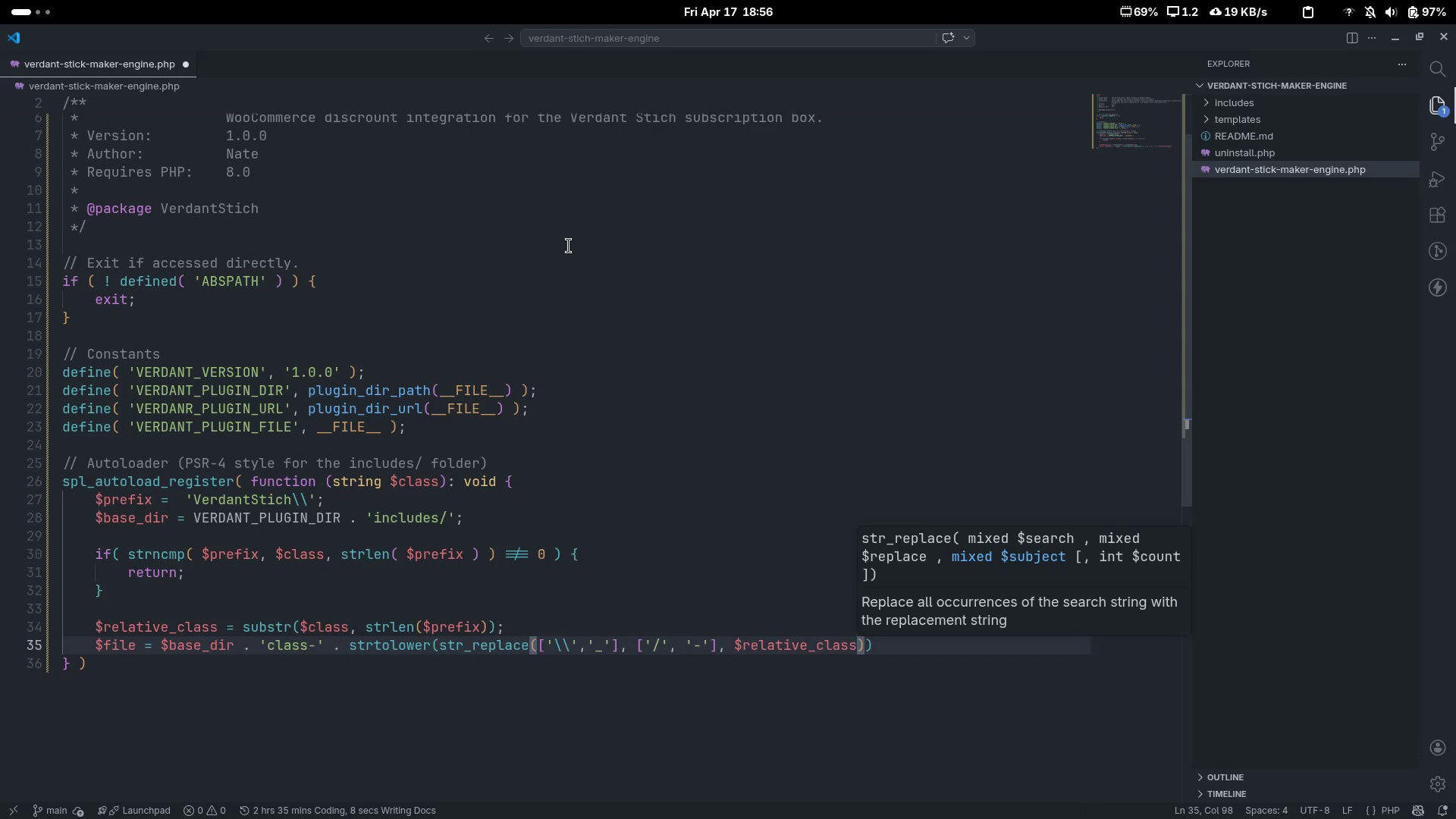 
key(Control+ArrowRight)
 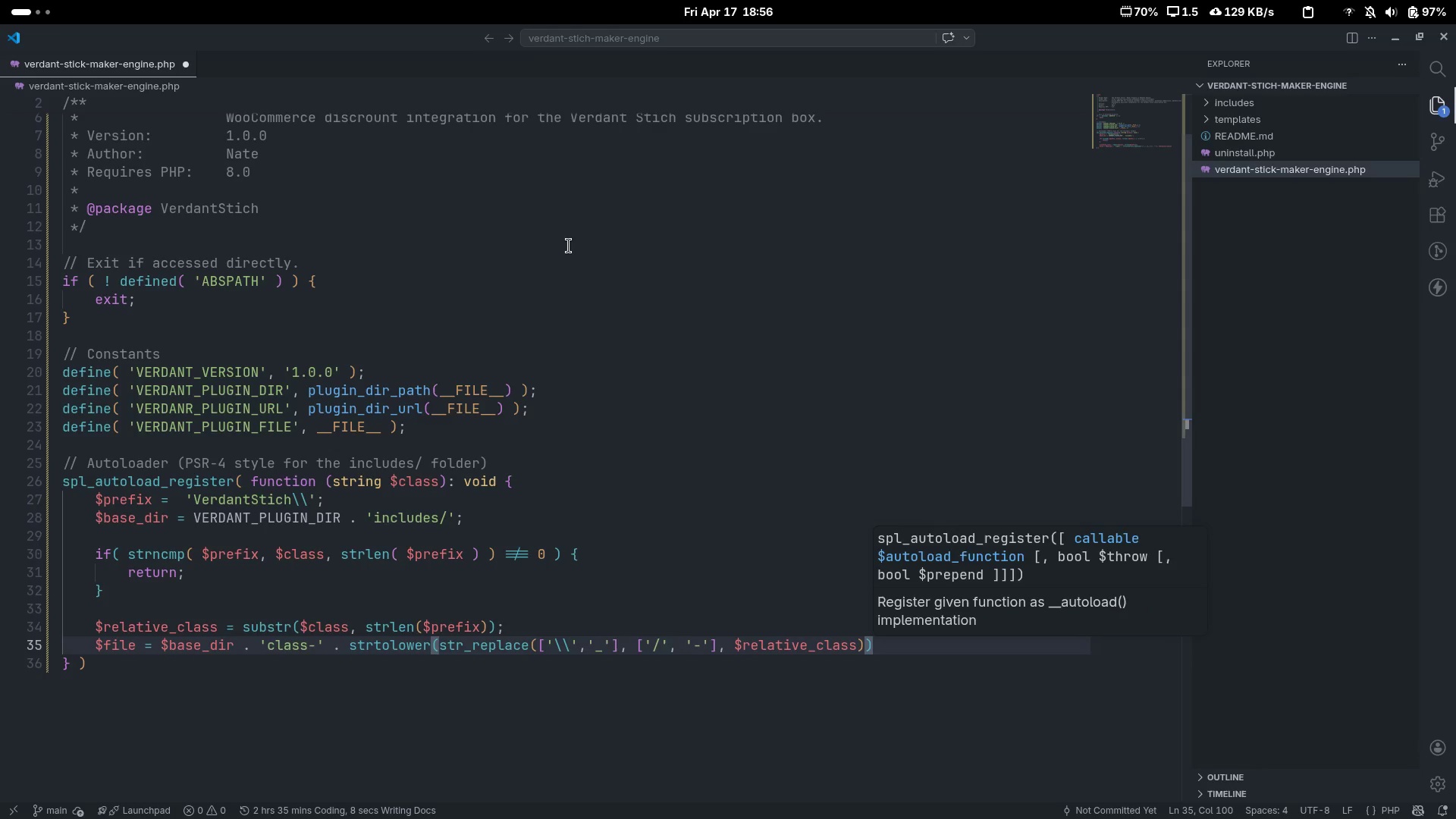 
type( . '.php)
 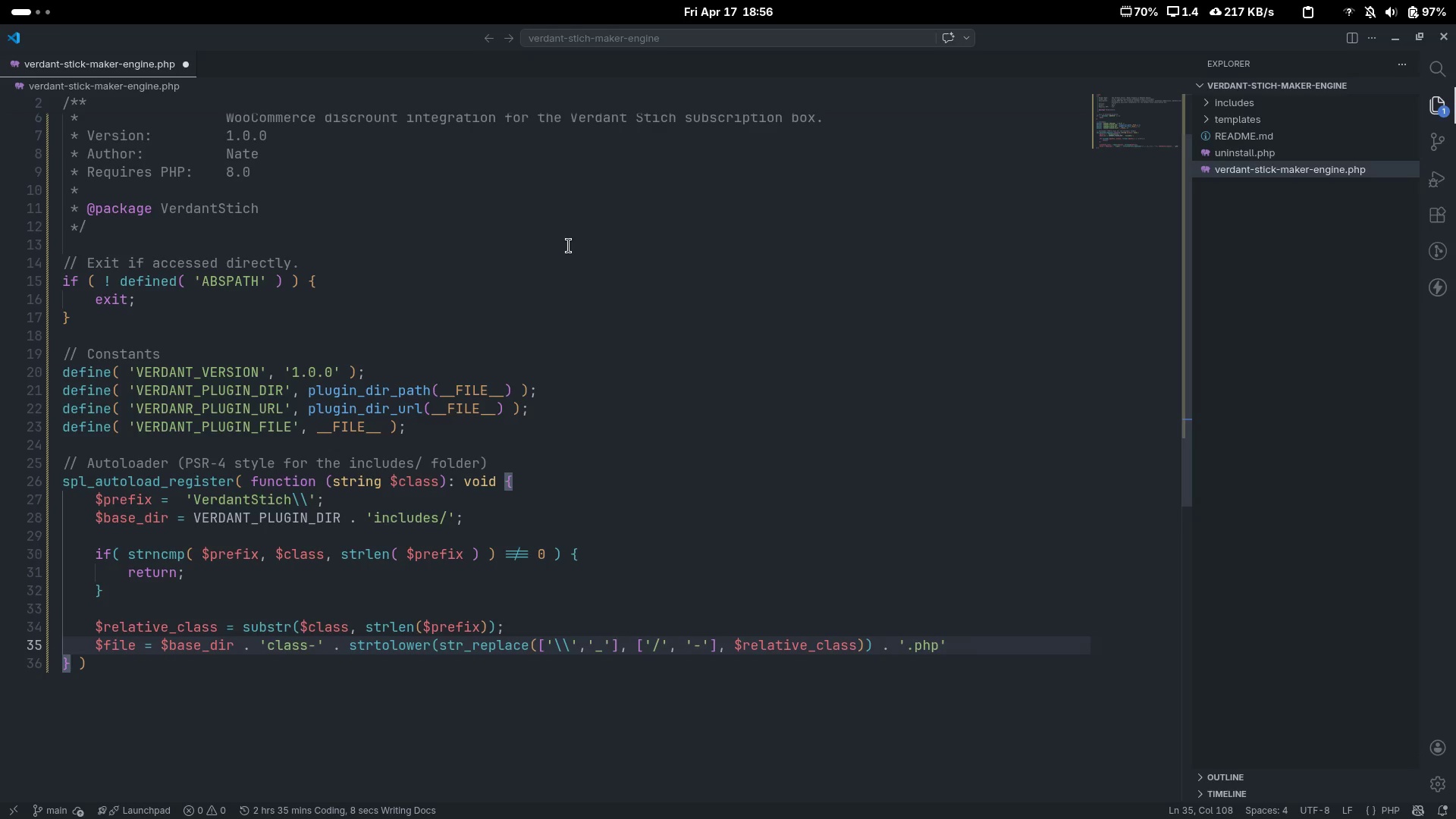 
key(ArrowRight)
 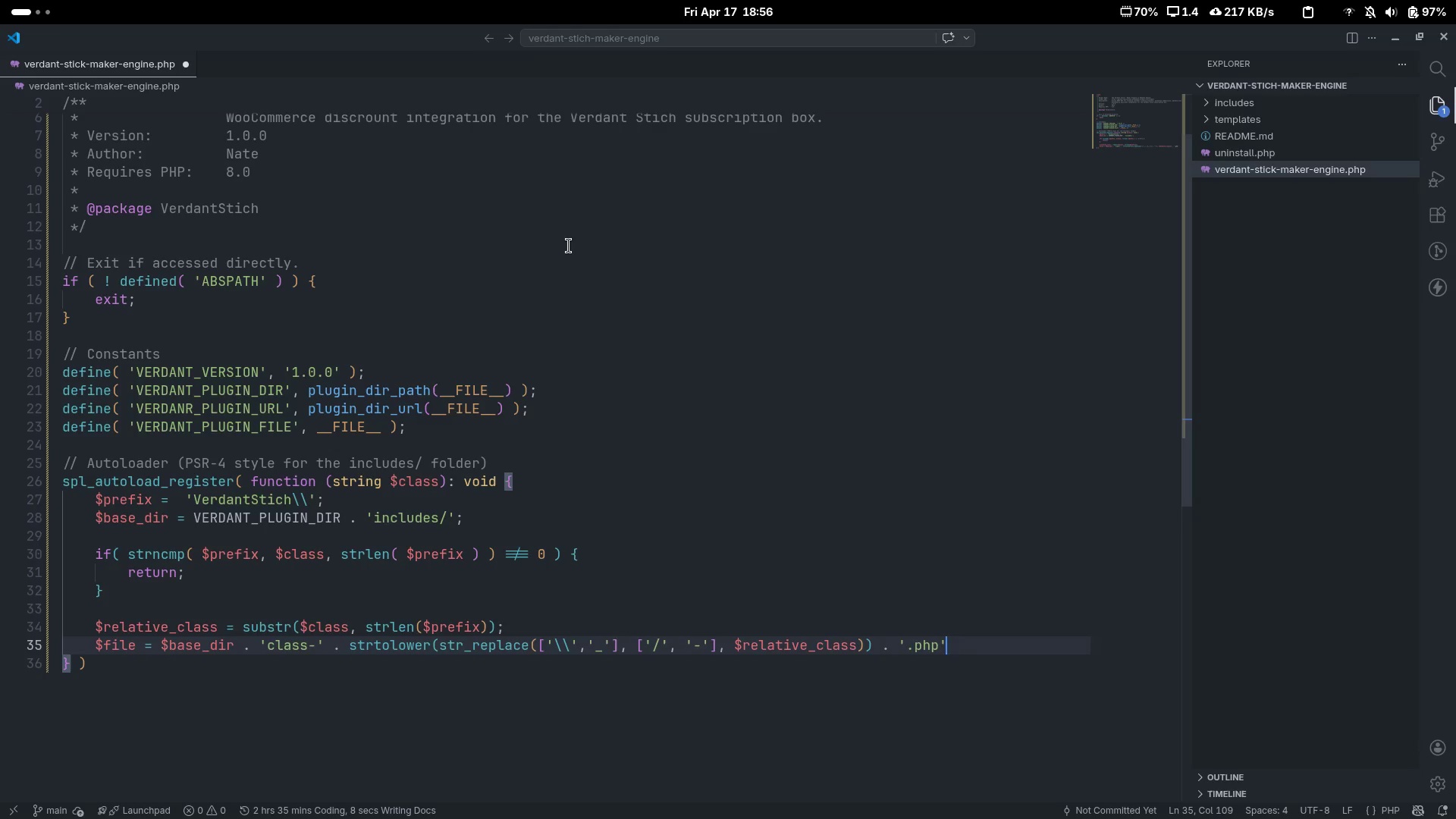 
key(Semicolon)
 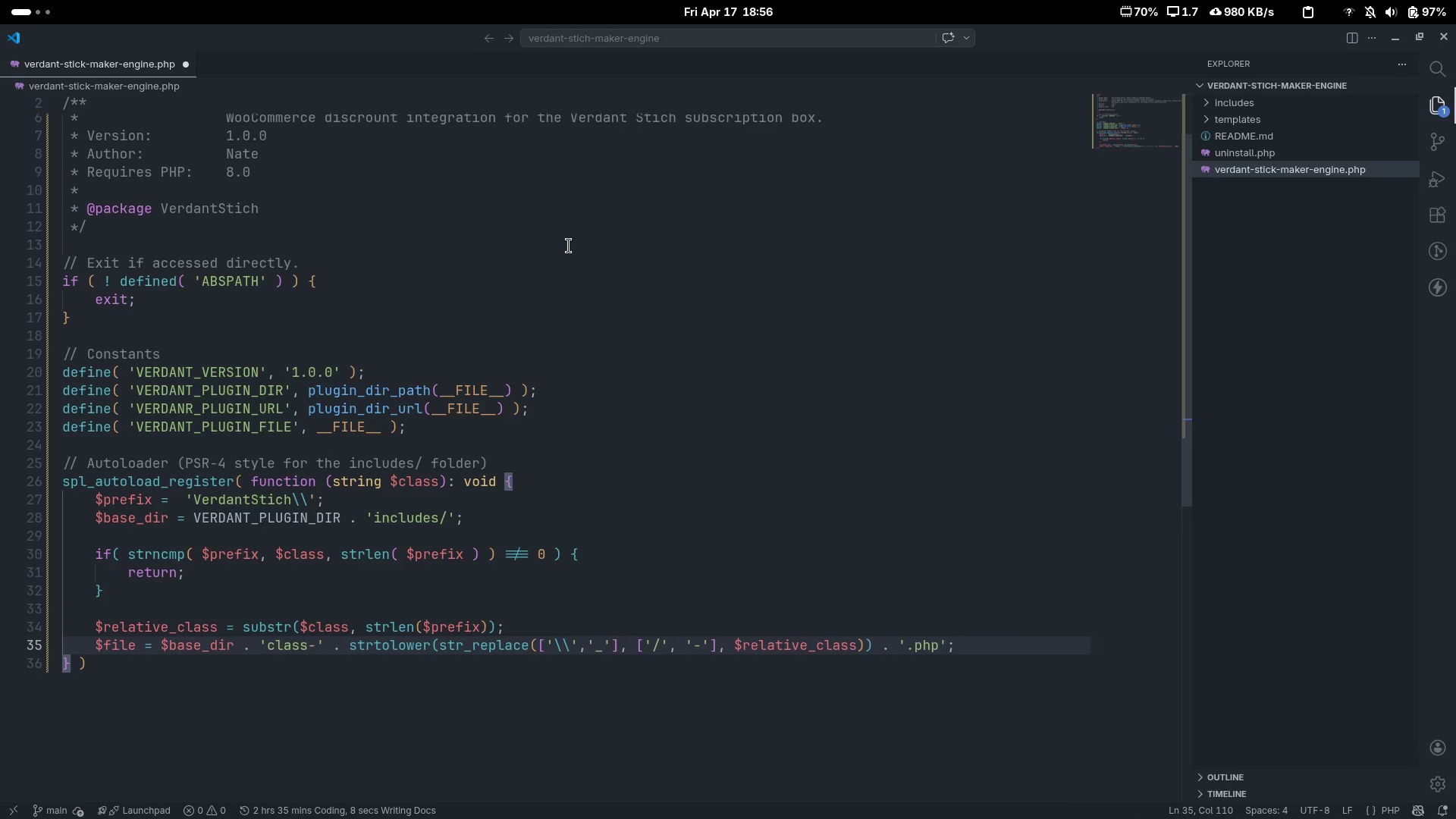 
wait(6.06)
 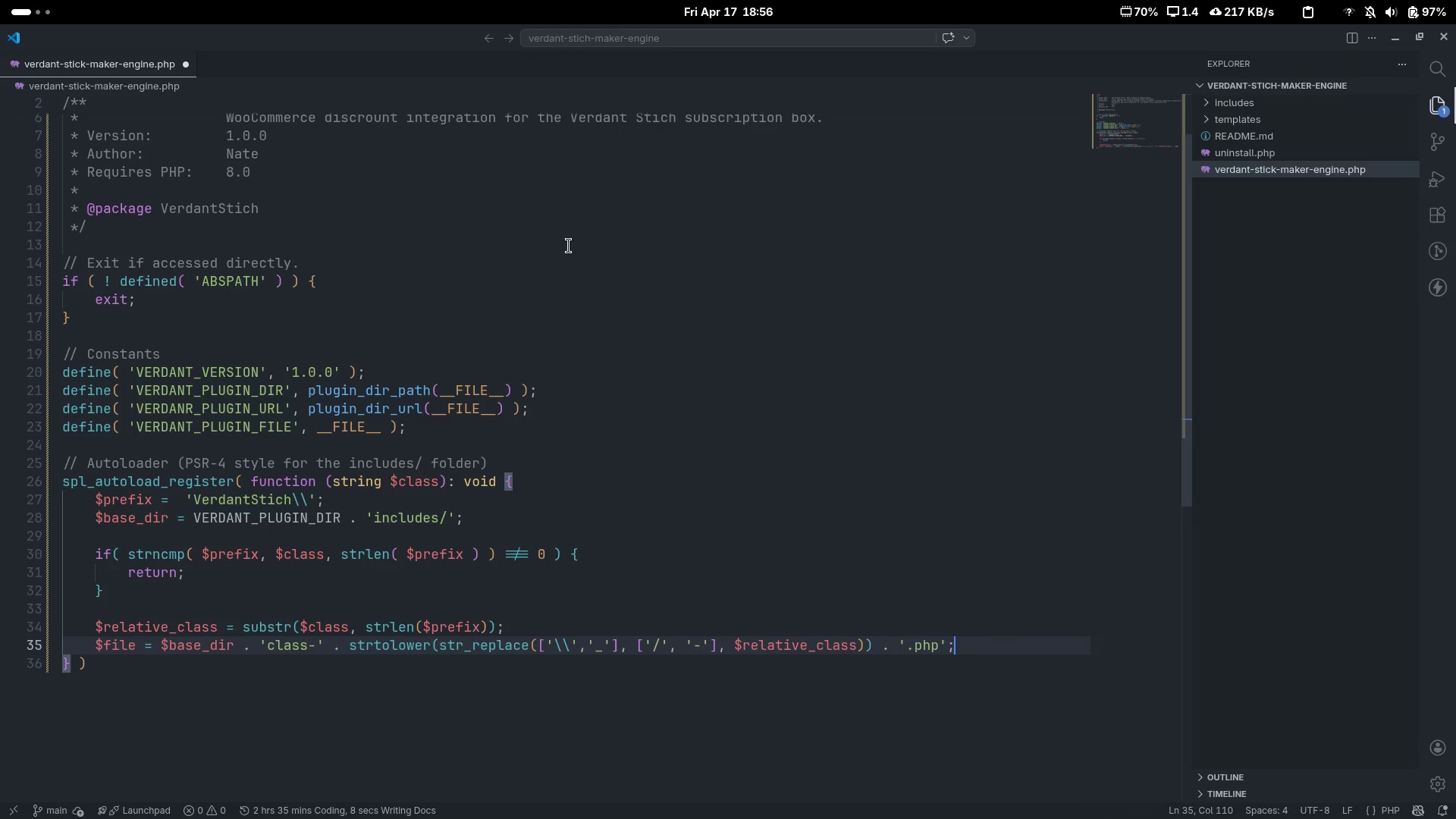 
key(Enter)
 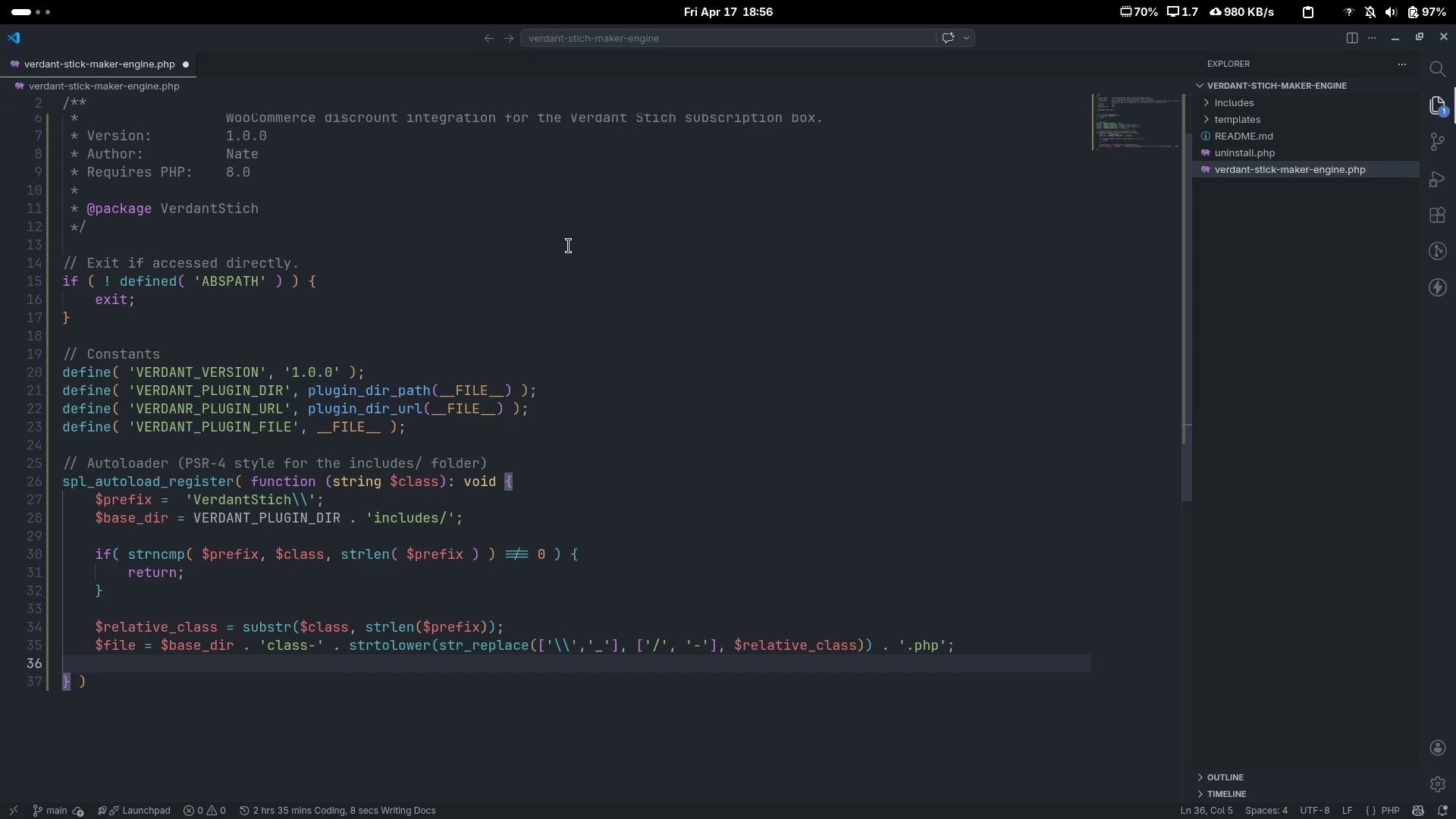 
key(Enter)
 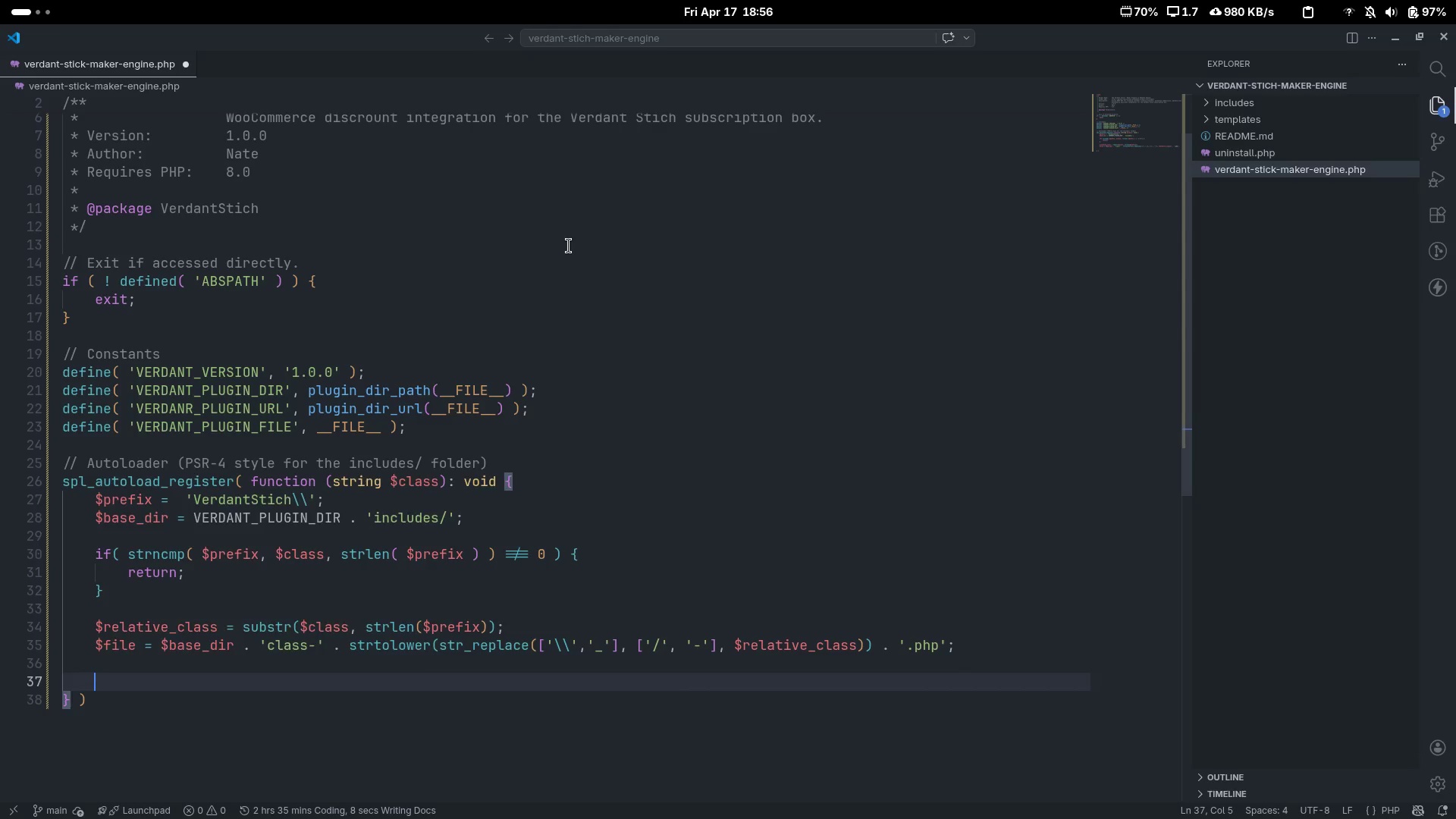 
type(if )
 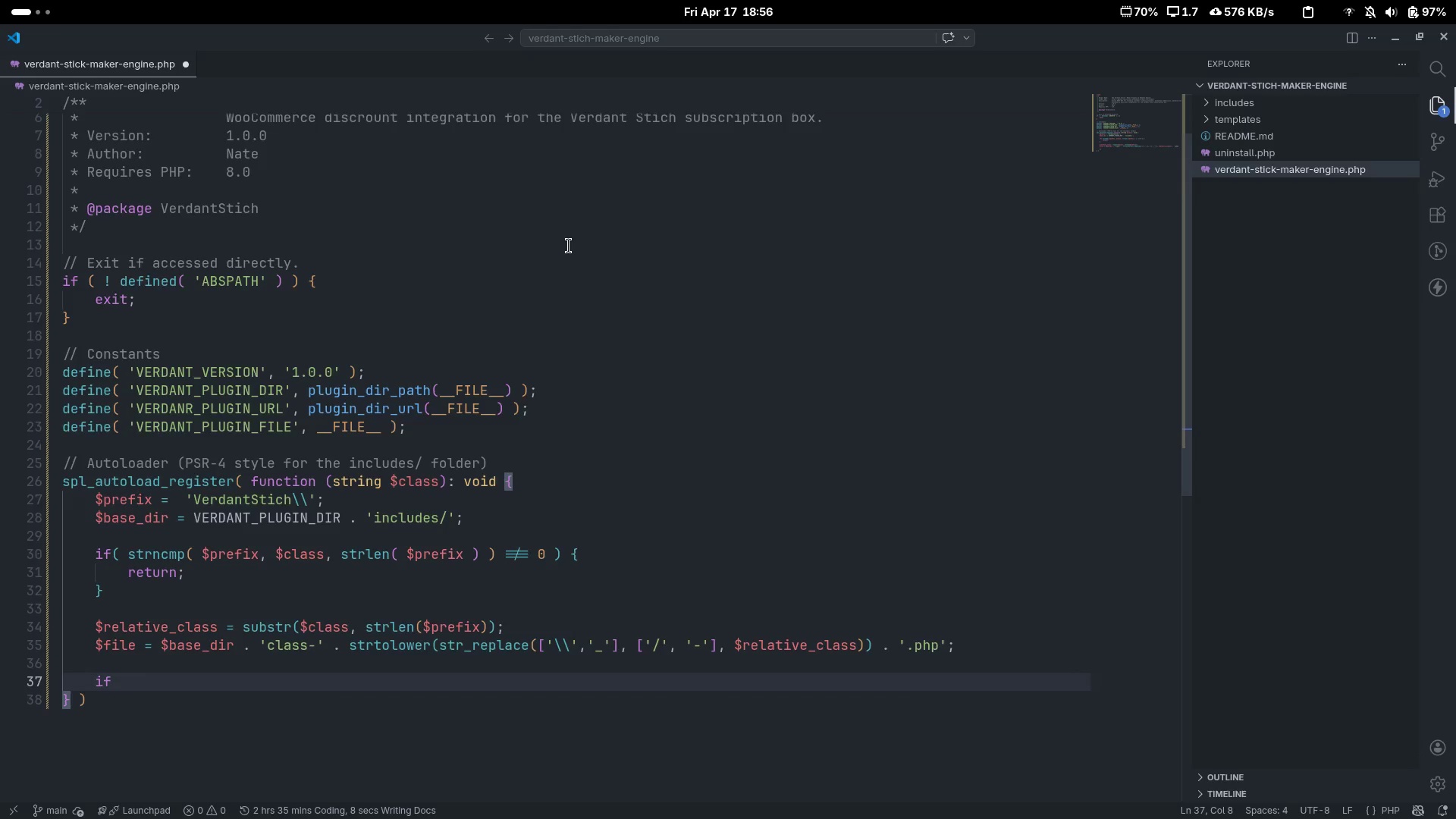 
scroll: coordinate [569, 246], scroll_direction: down, amount: 6.0
 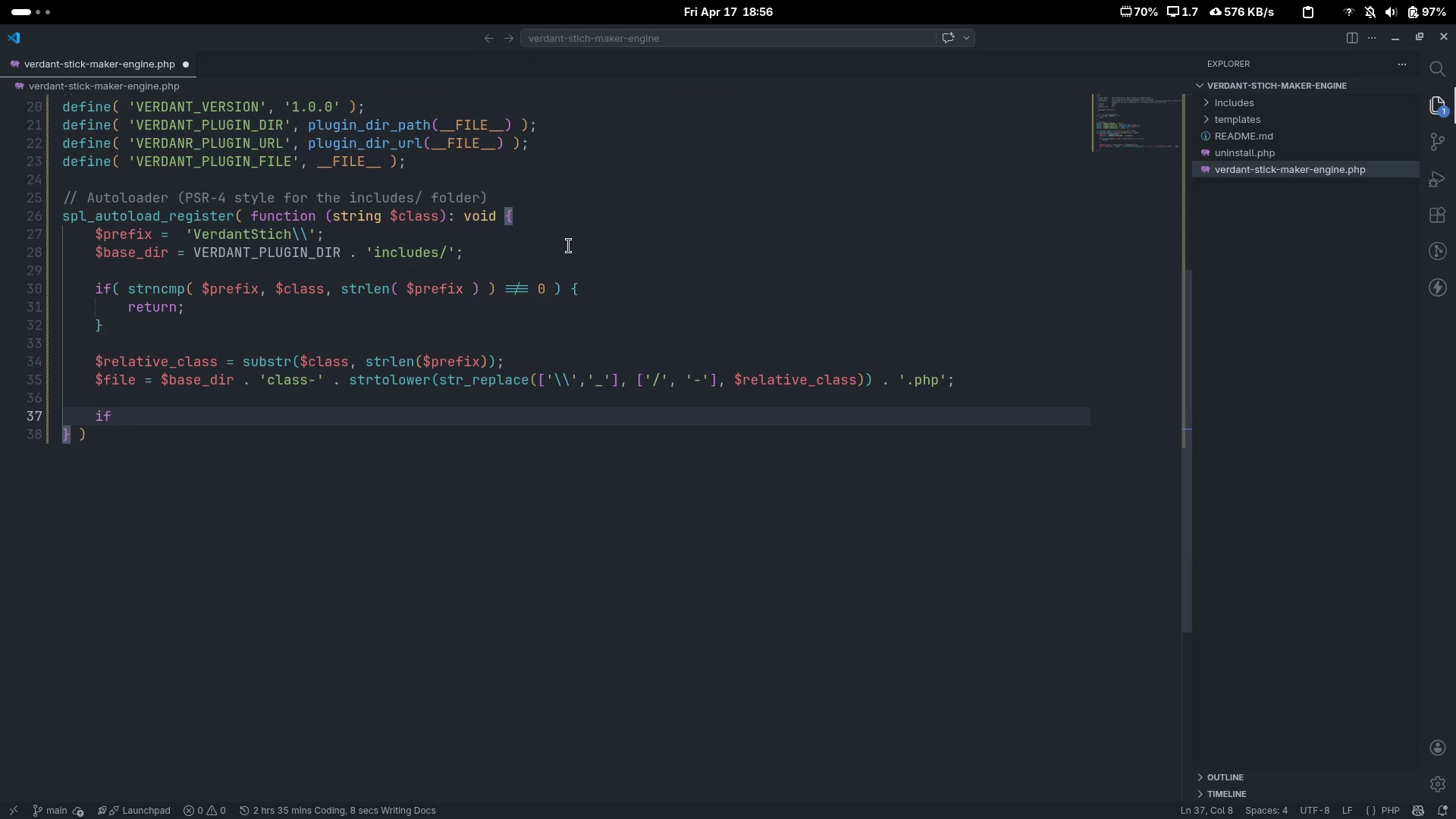 
type((file_ex)
key(Tab)
type(($file)
 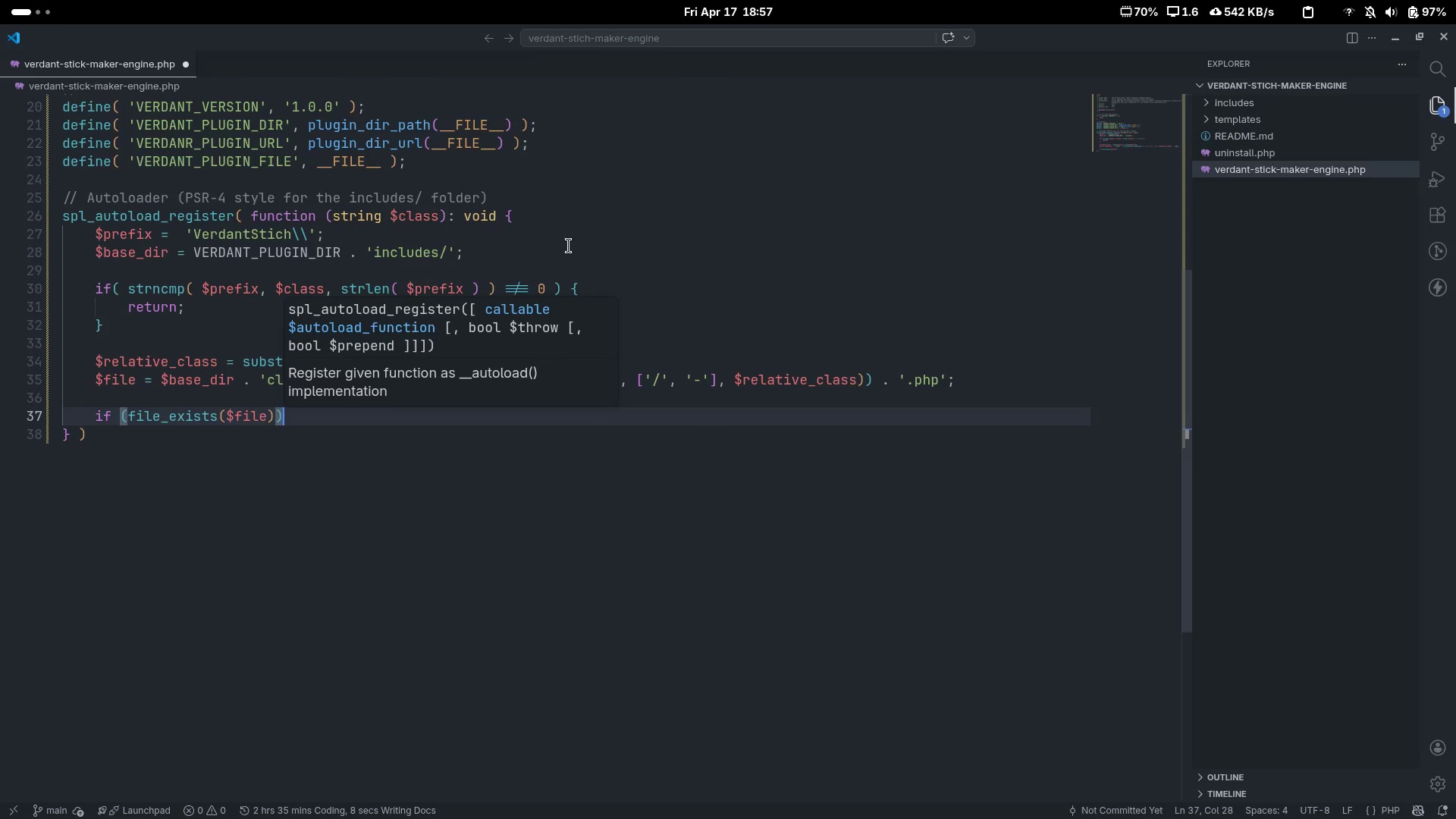 
 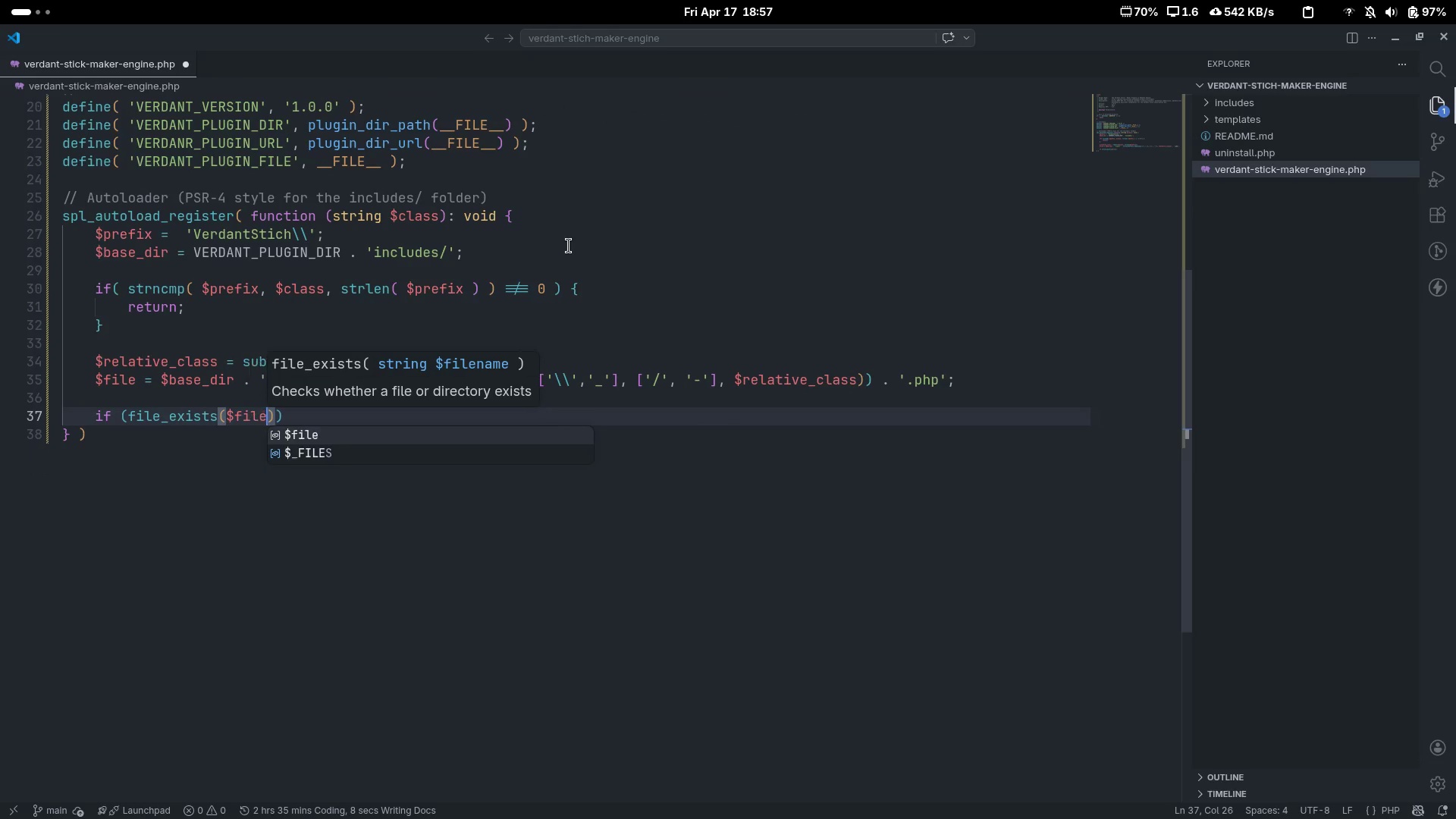 
key(Control+ControlLeft)
 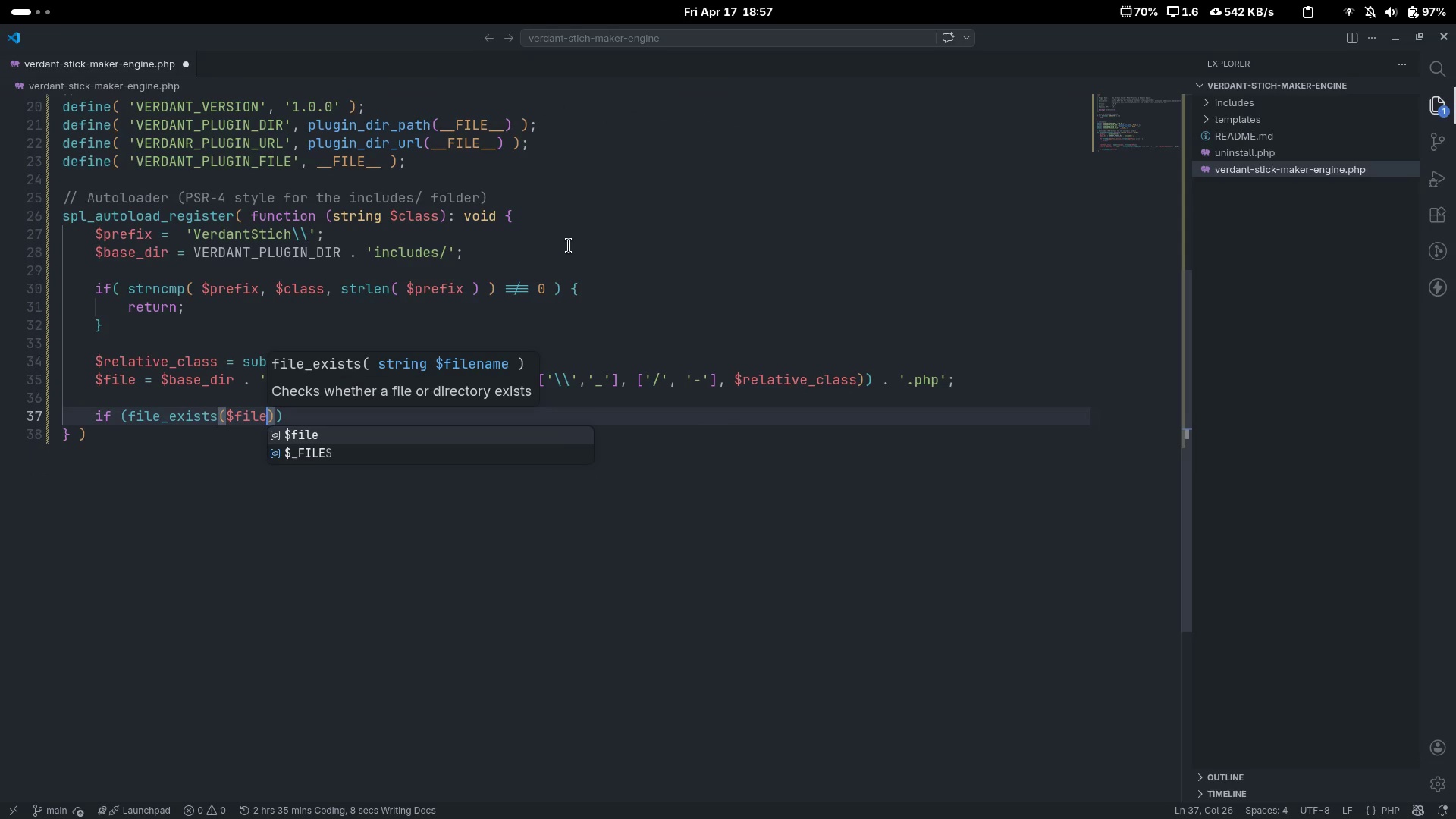 
key(Control+ArrowRight)
 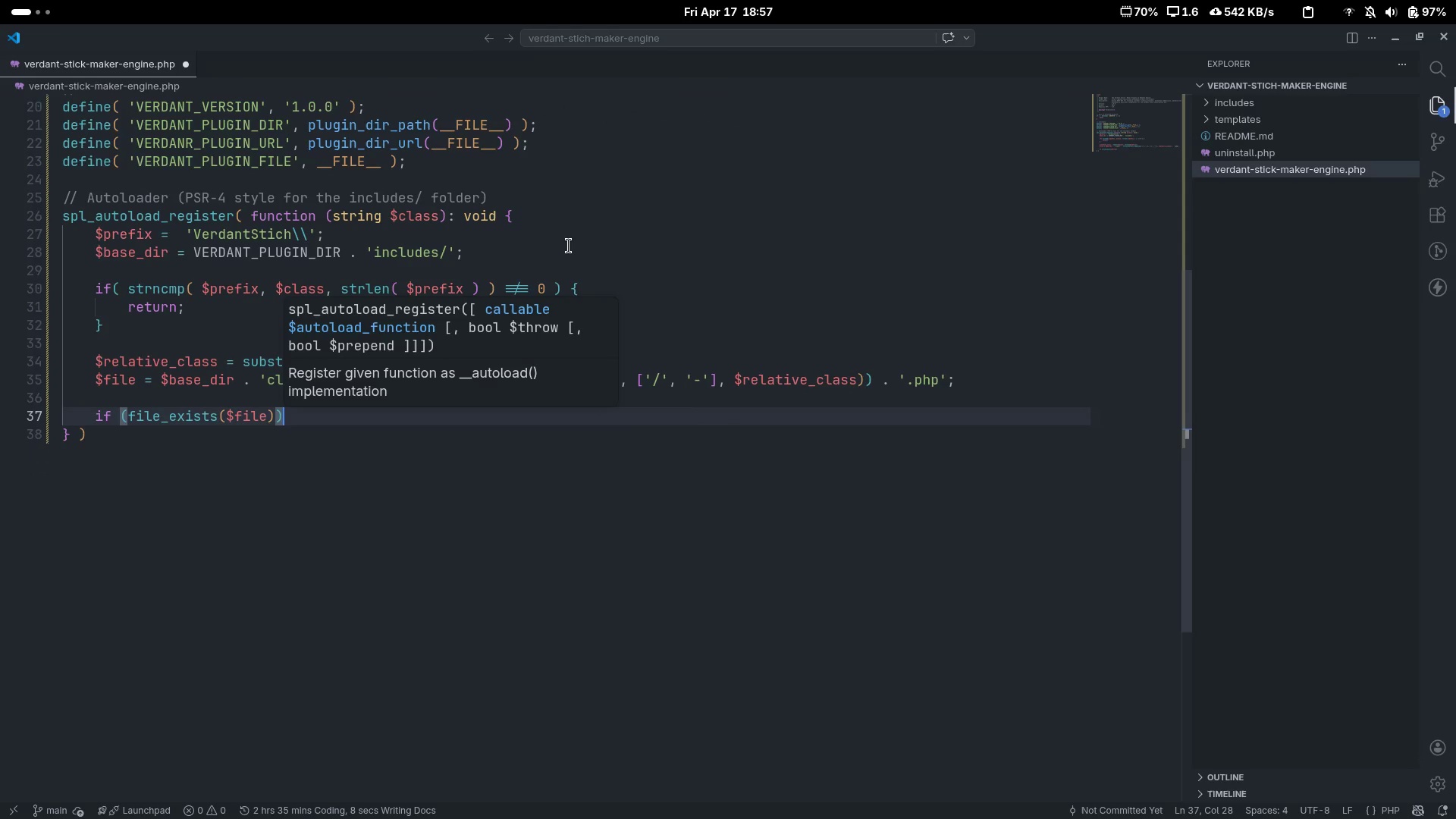 
key(Space)
 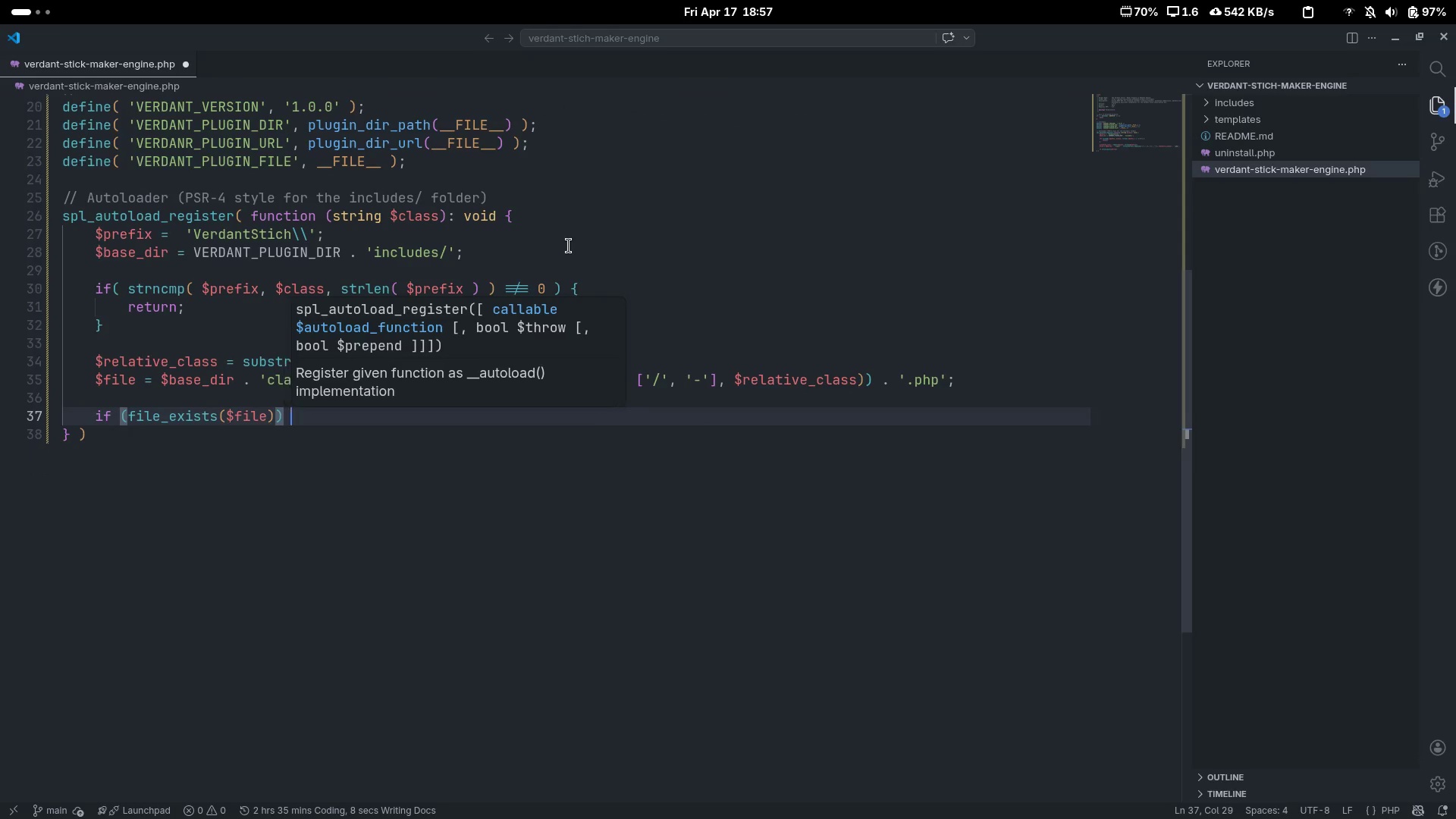 
key(Shift+ShiftLeft)
 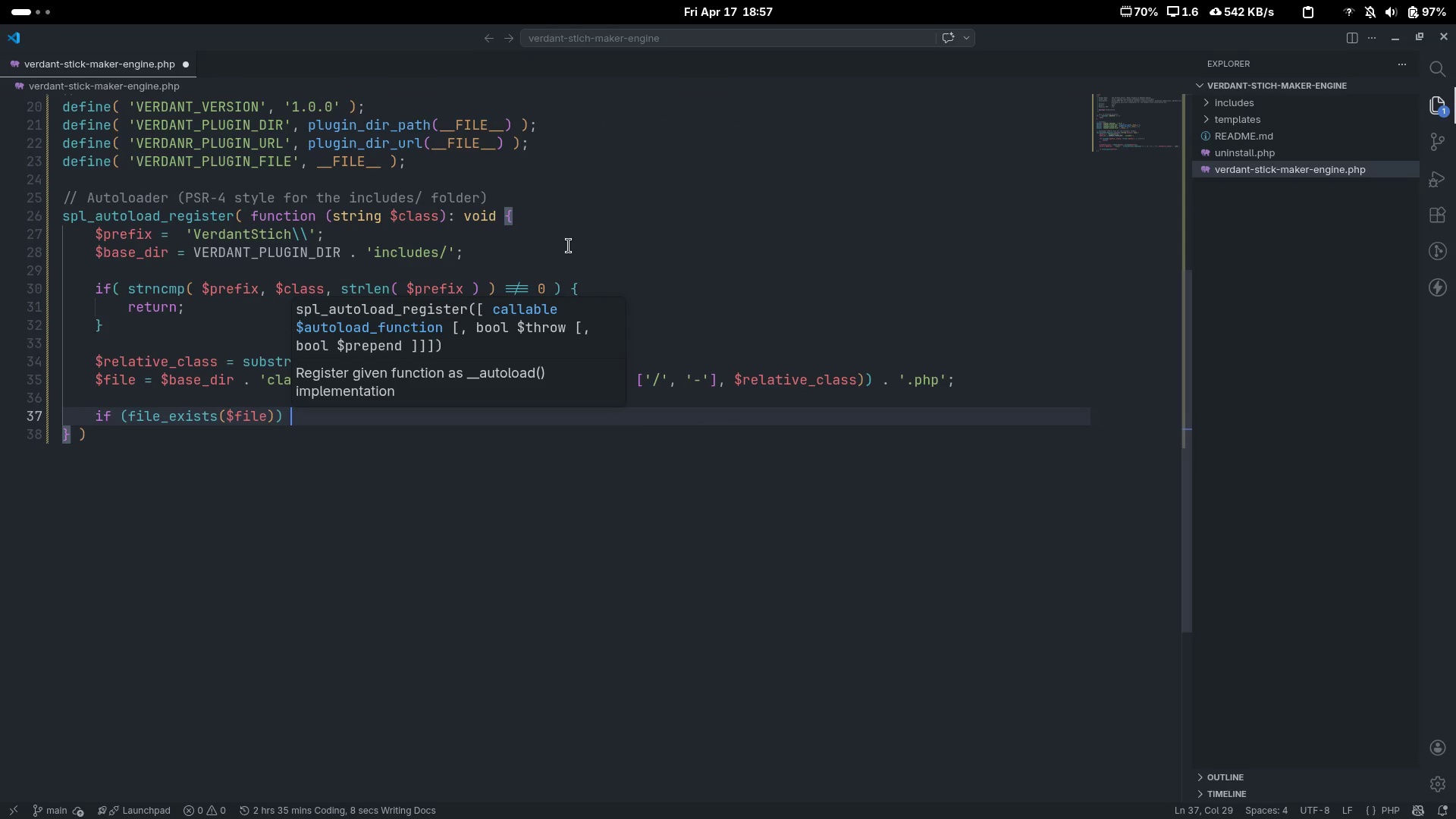 
key(Shift+ShiftLeft)
 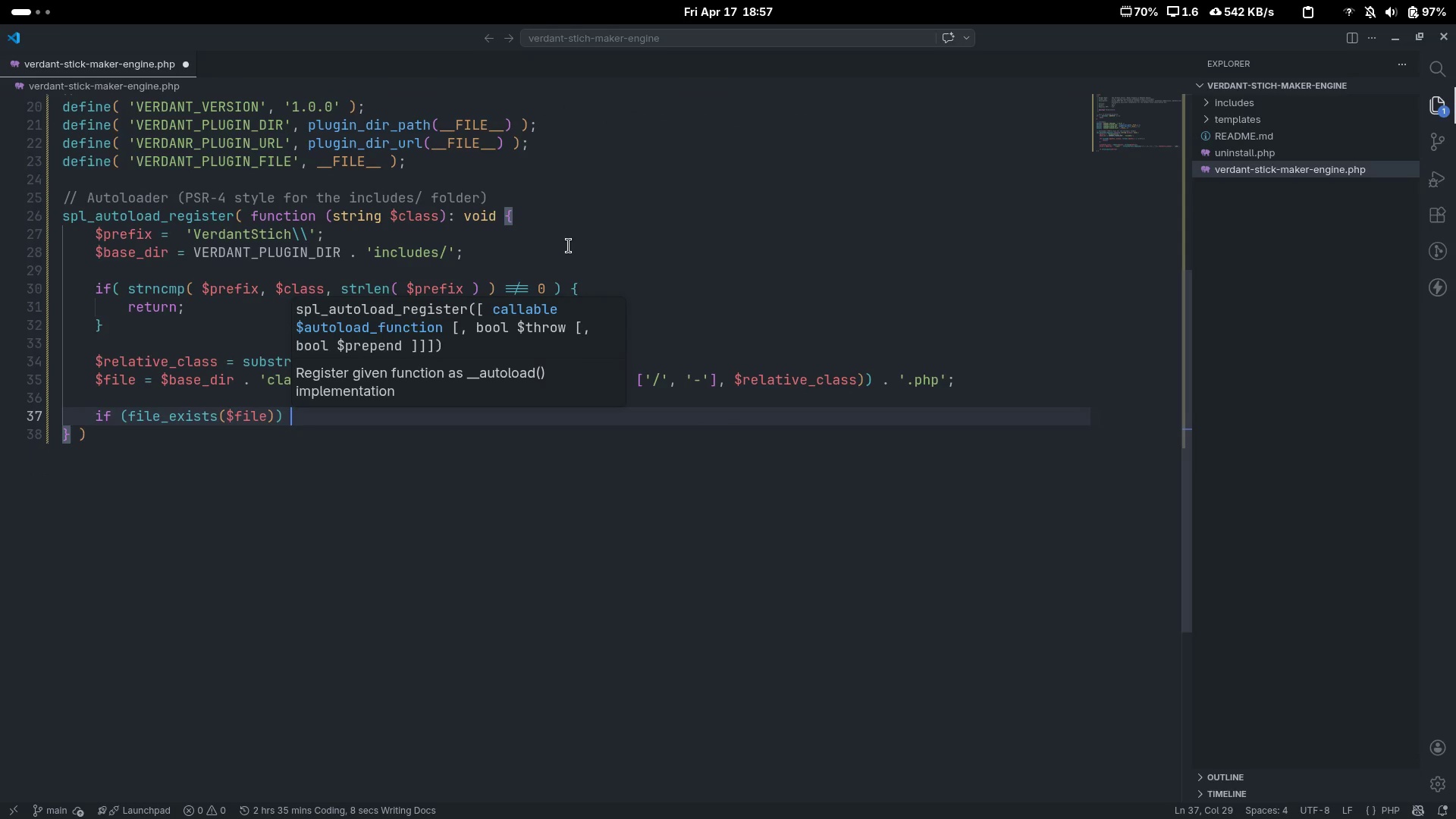 
key(Shift+BracketLeft)
 